 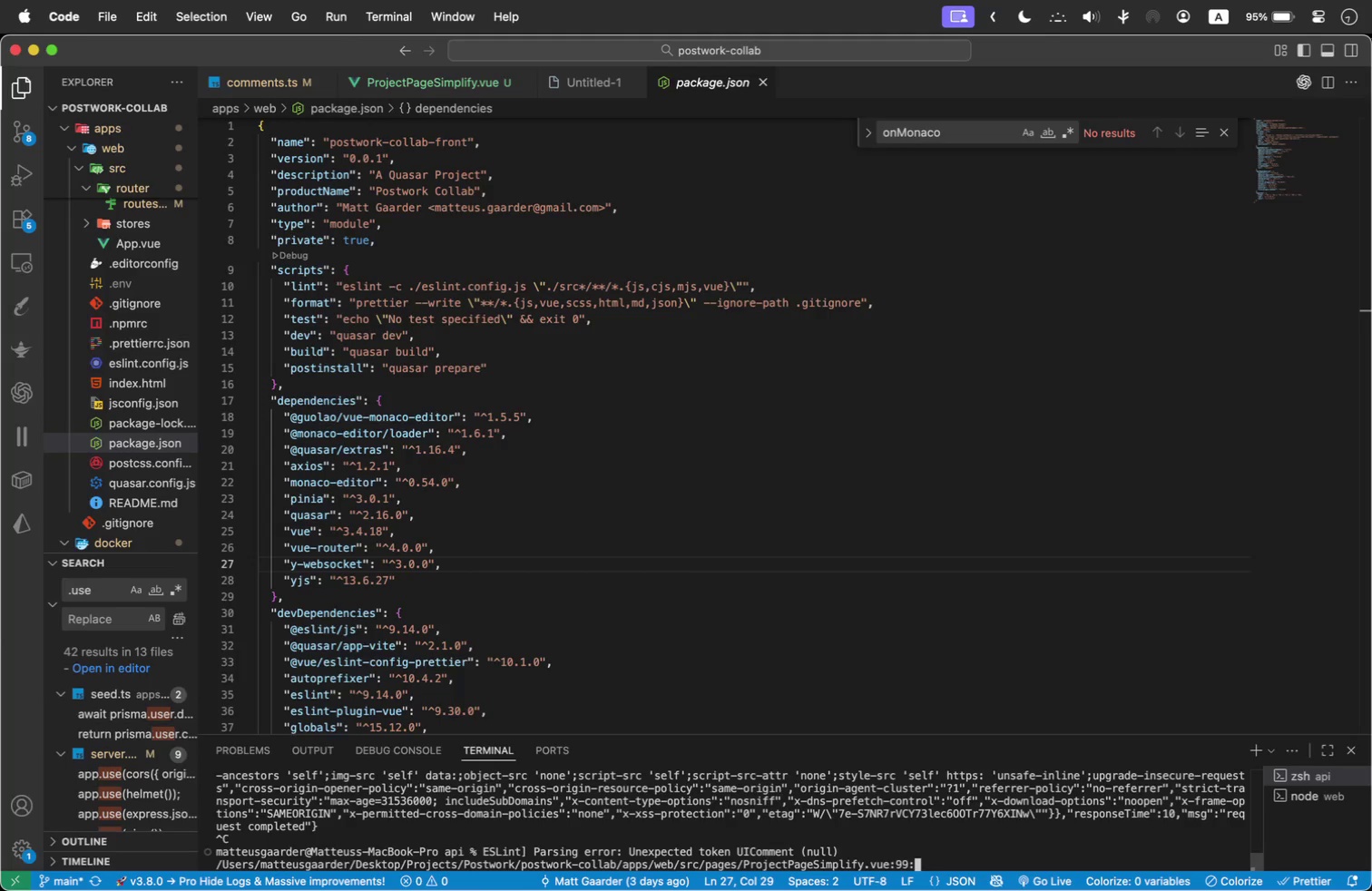 
key(Backspace)
 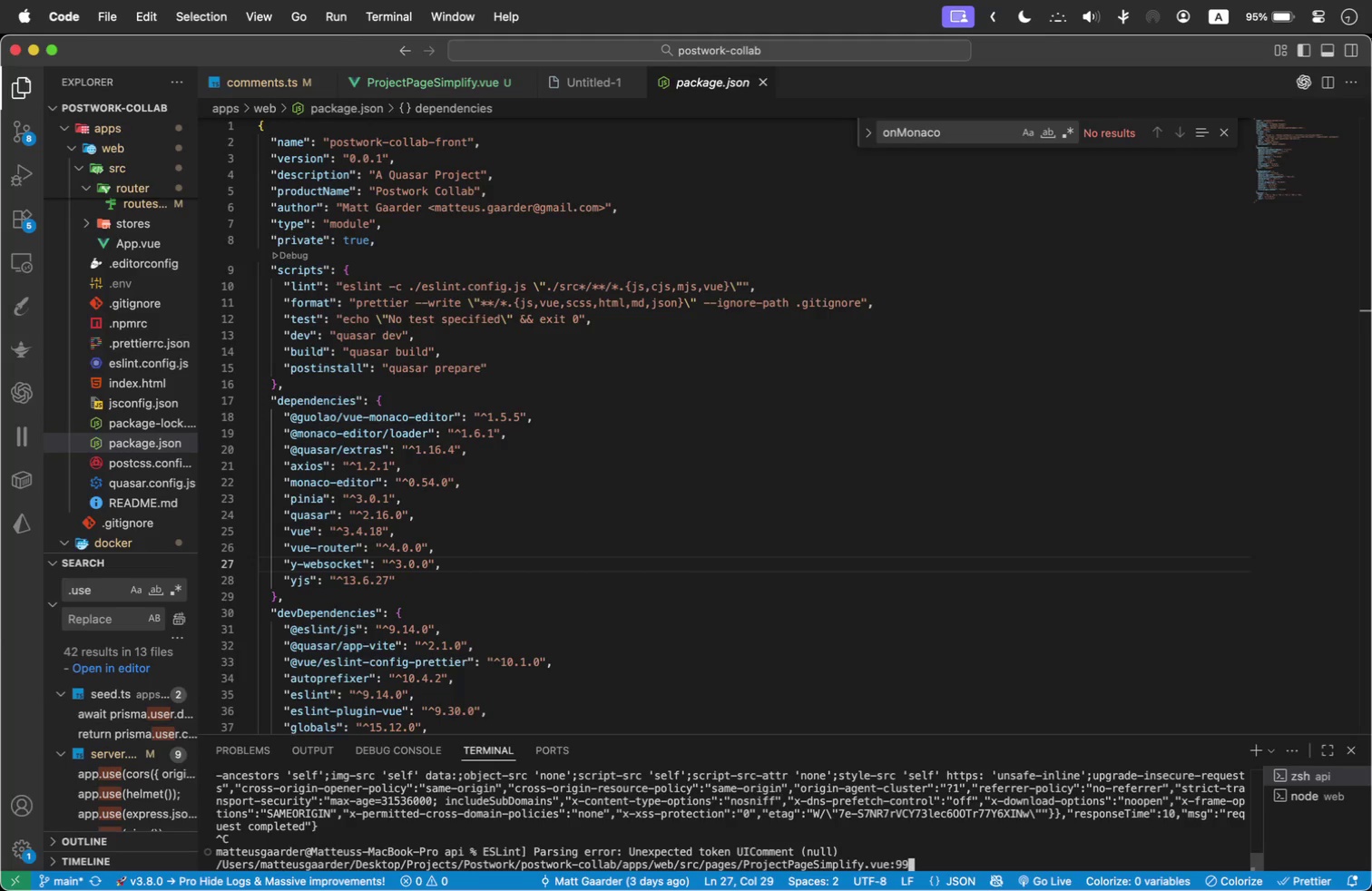 
key(Backspace)
 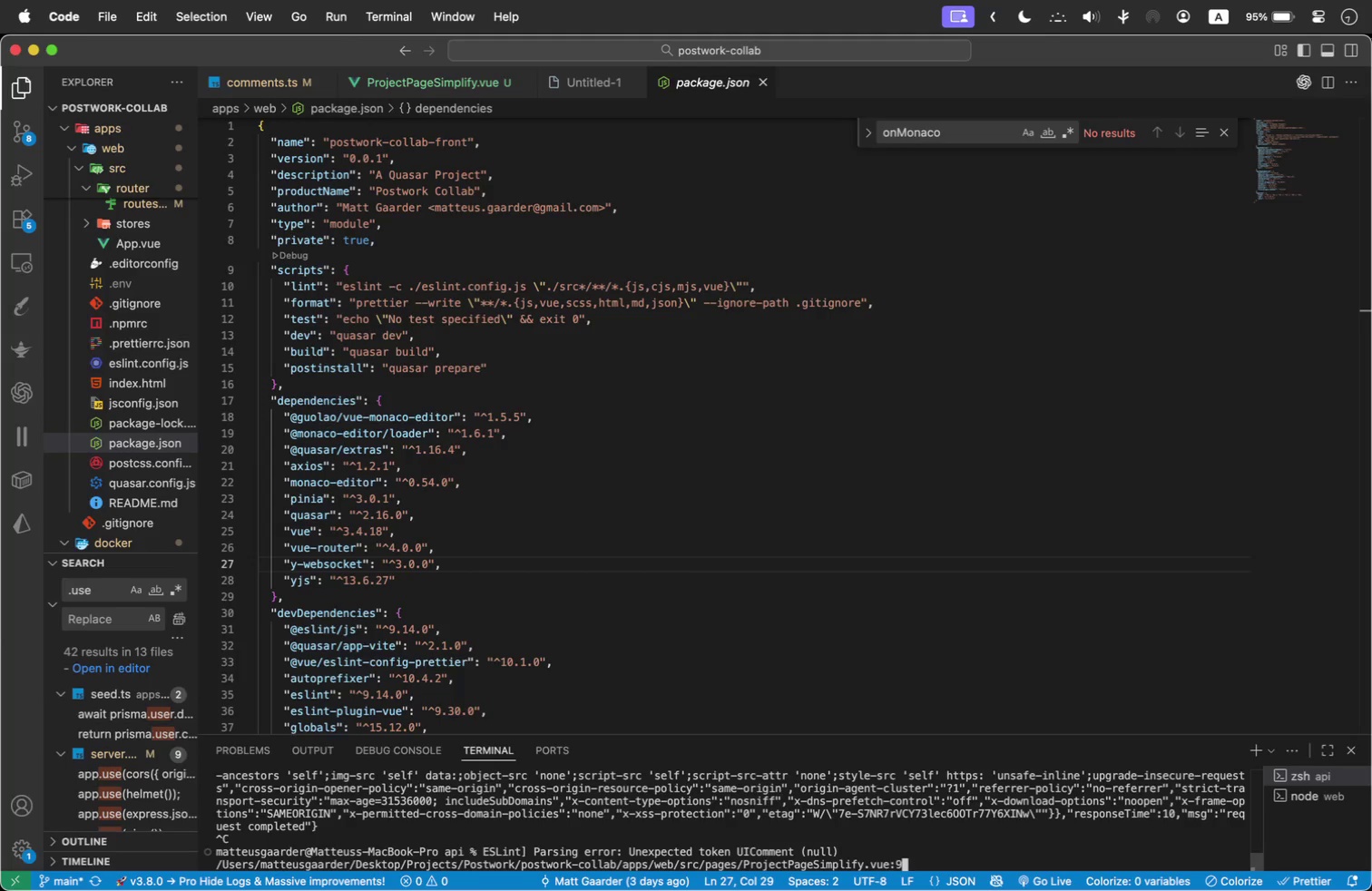 
key(Backspace)
 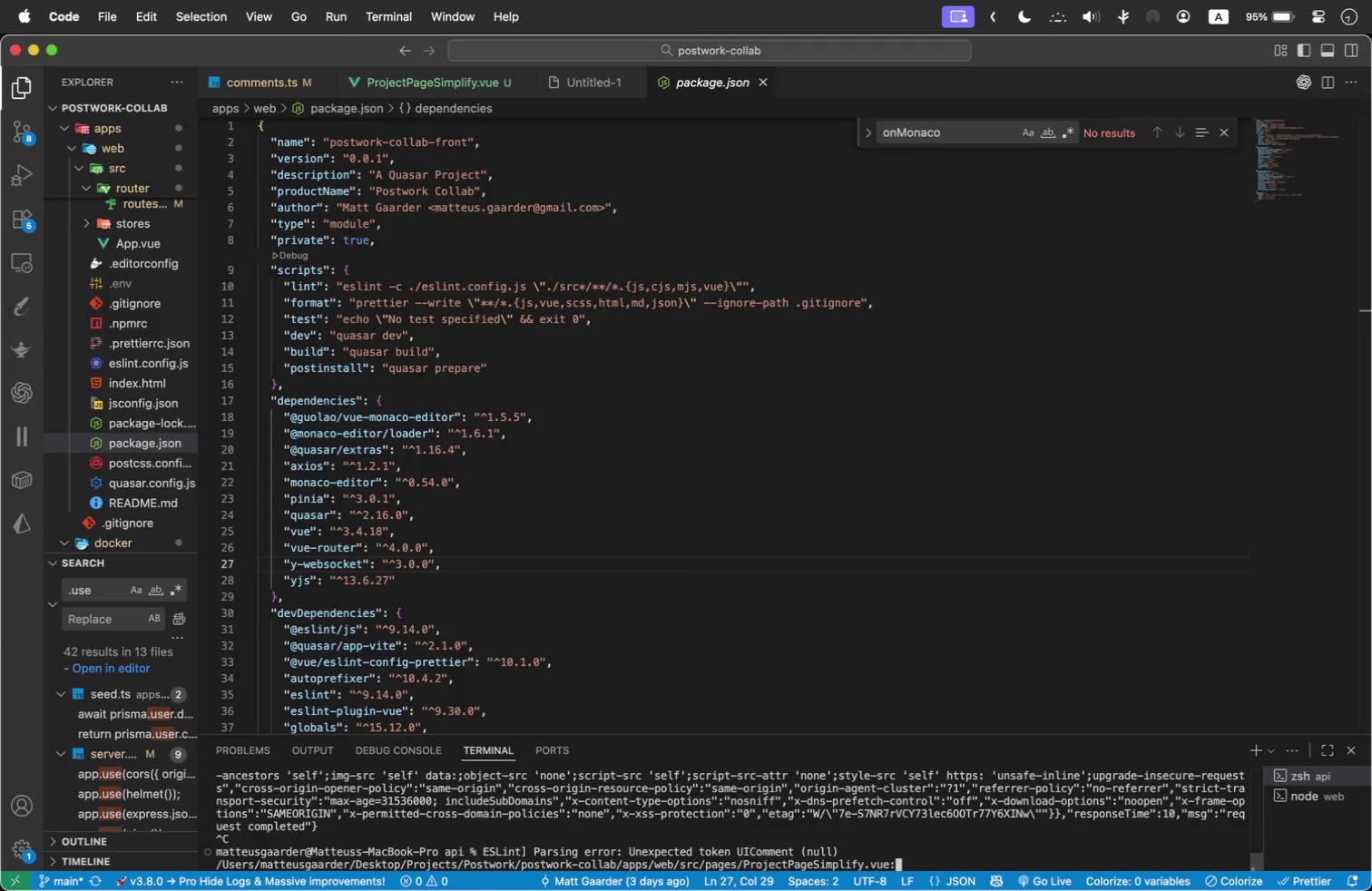 
key(Enter)
 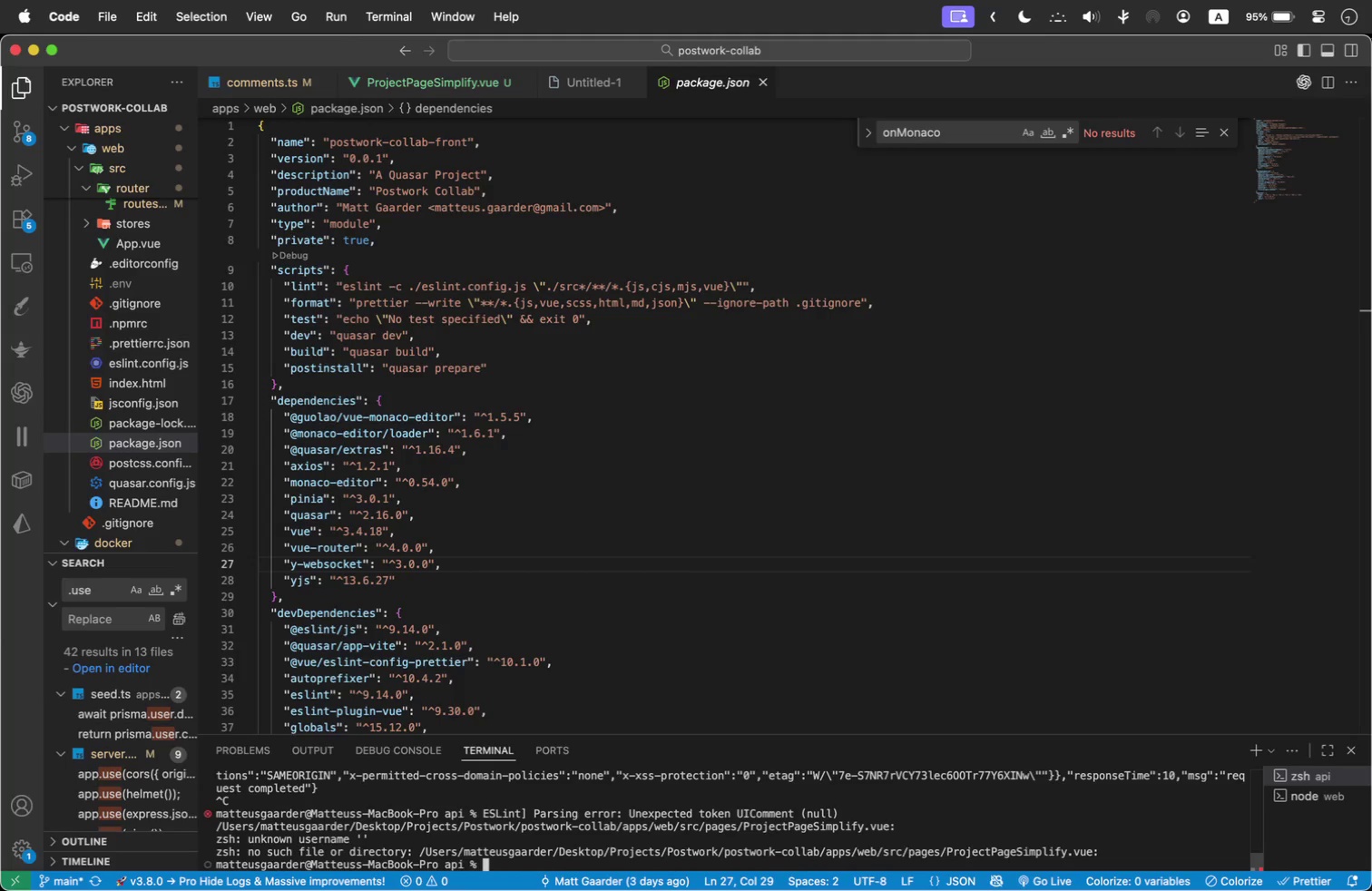 
key(Meta+Tab)
 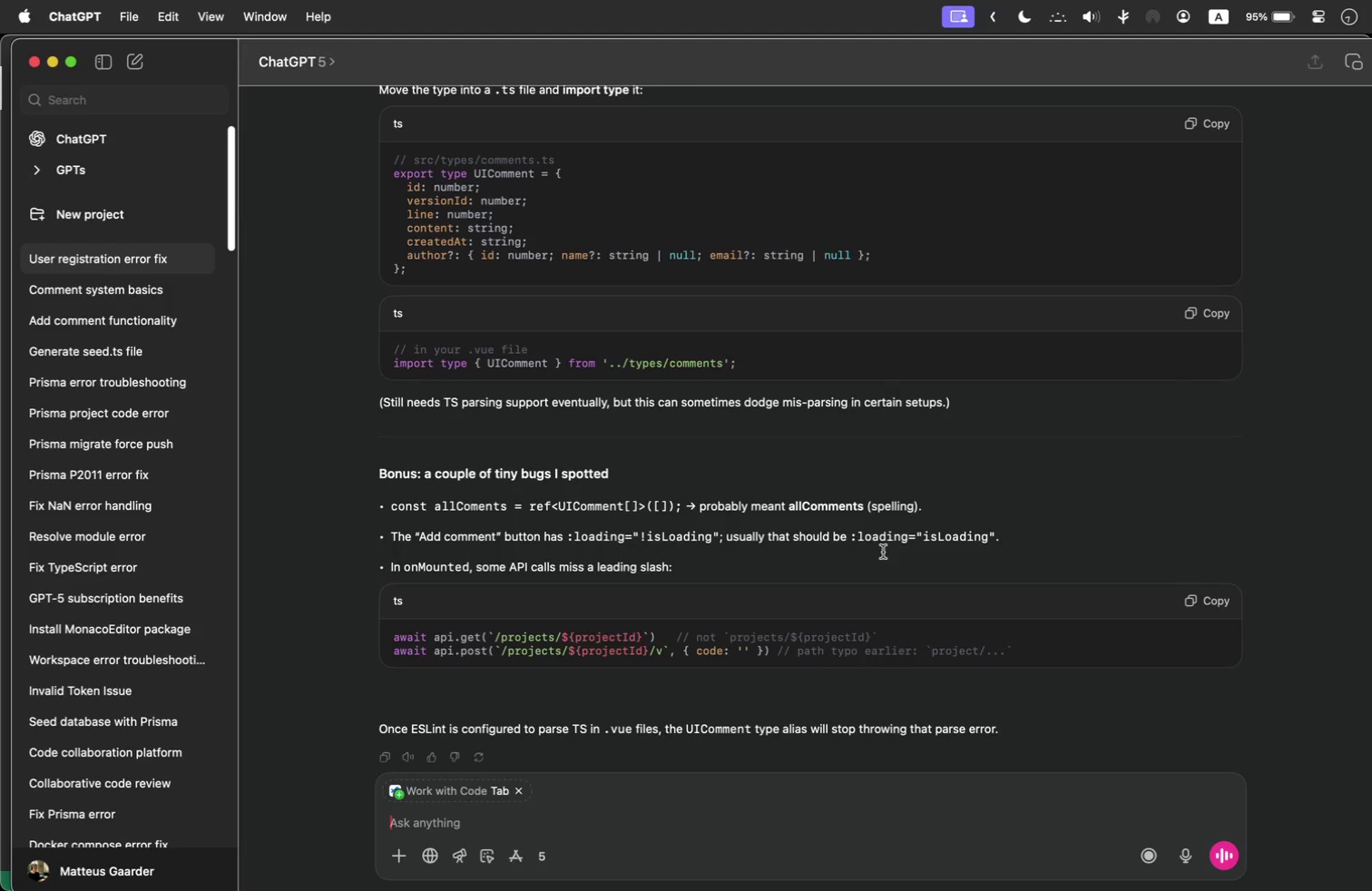 
scroll: coordinate [623, 407], scroll_direction: up, amount: 31.0
 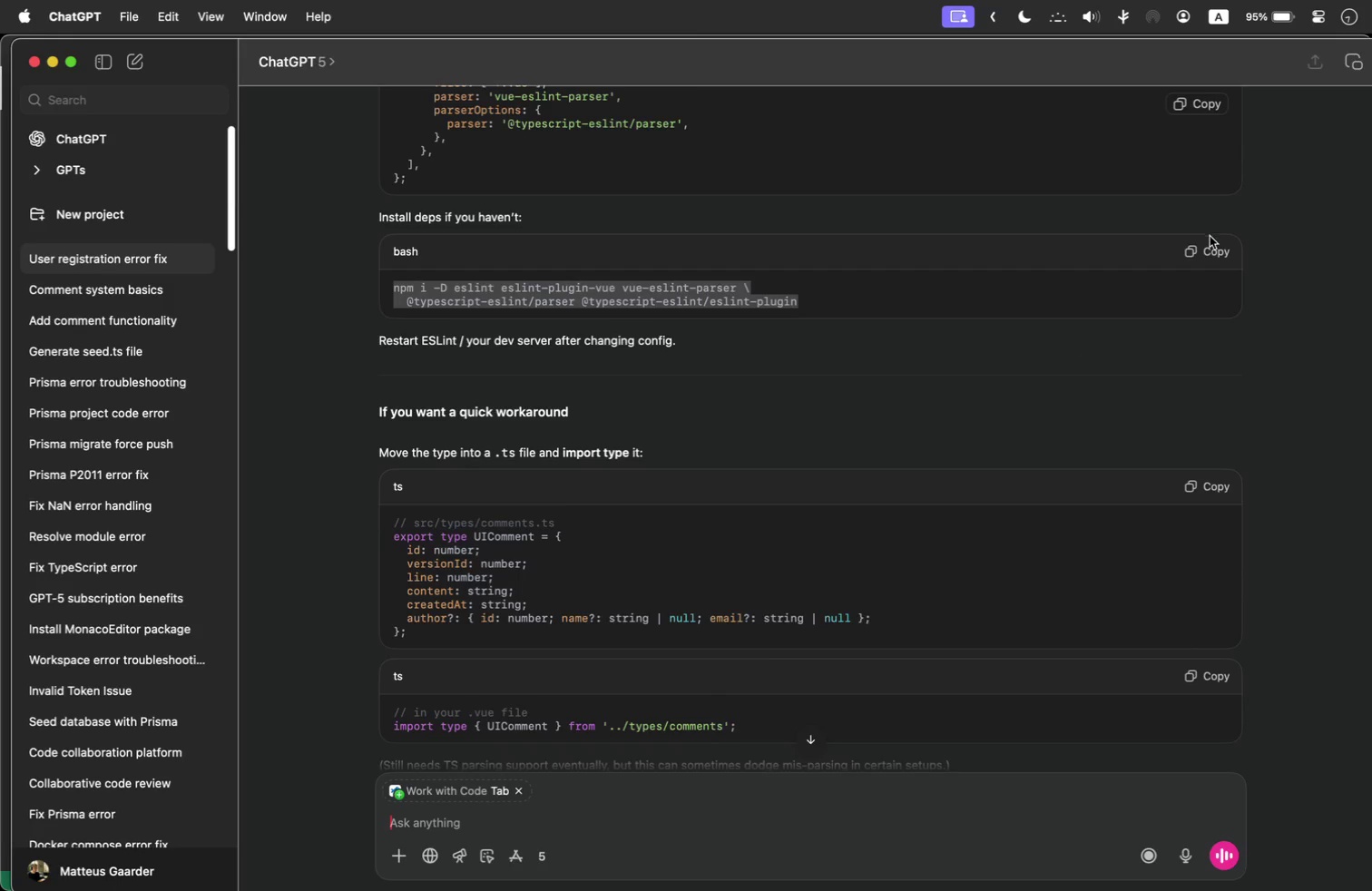 
left_click([1209, 248])
 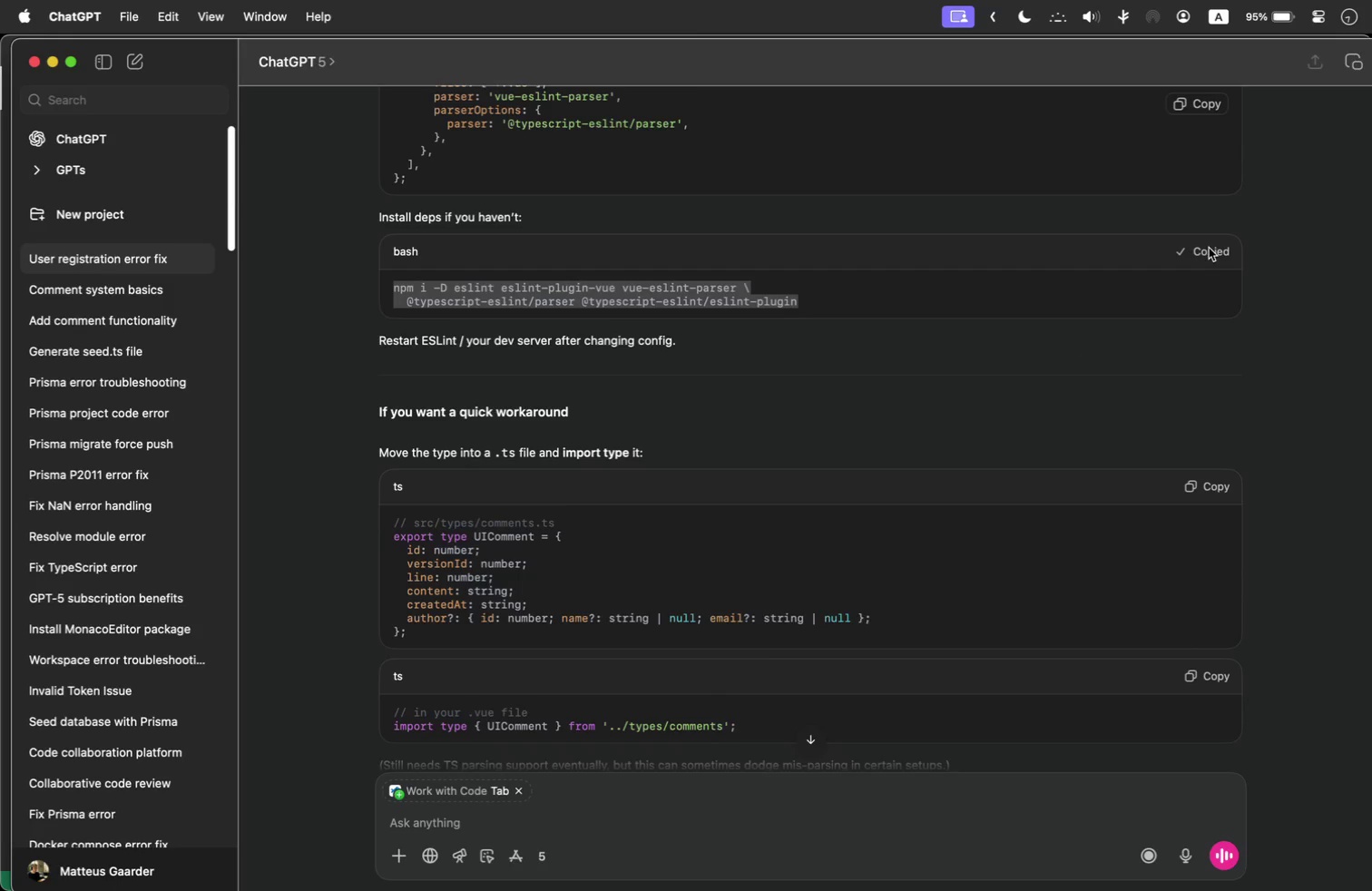 
key(Meta+Tab)
 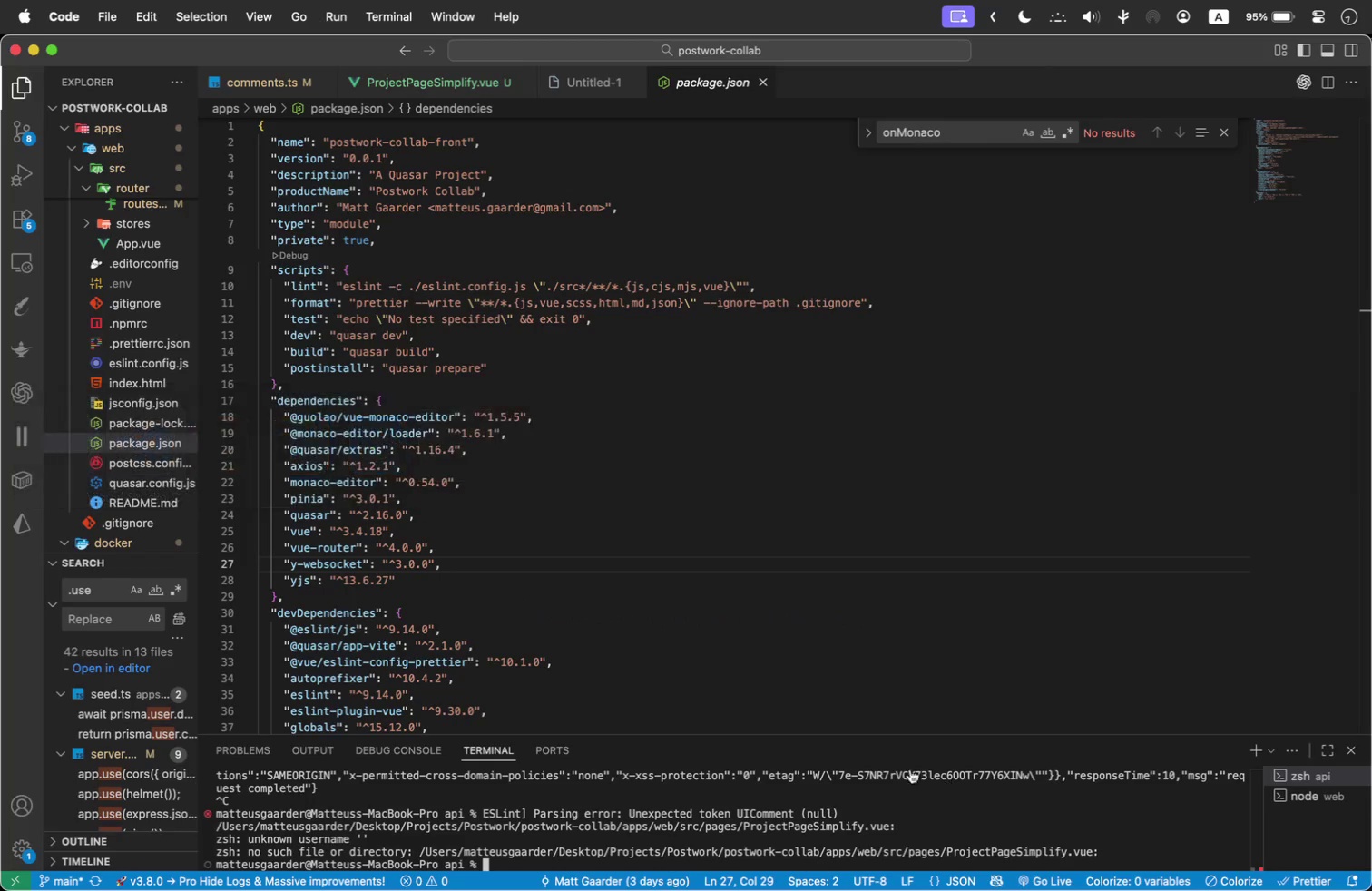 
key(Meta+V)
 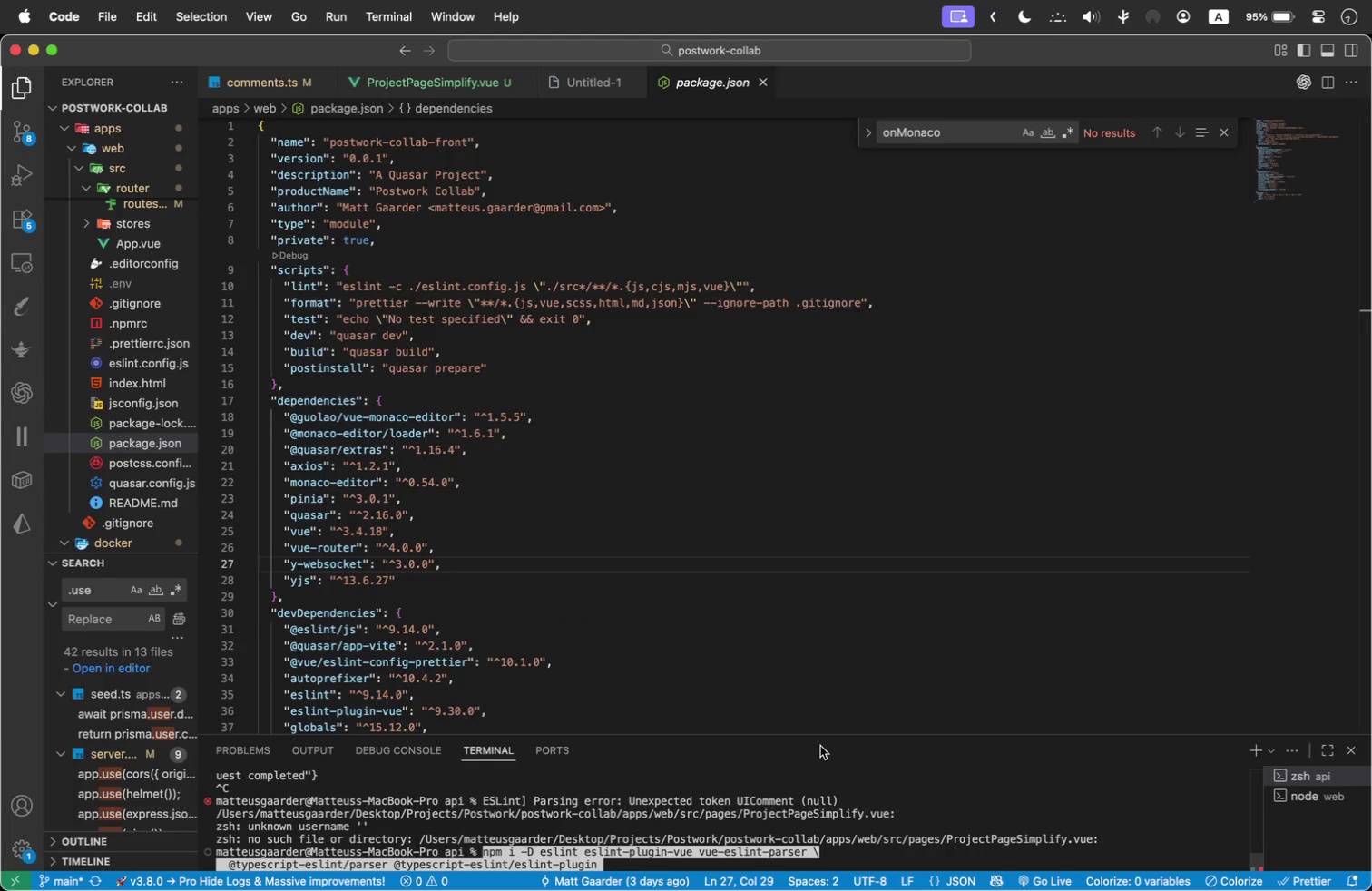 
key(Enter)
 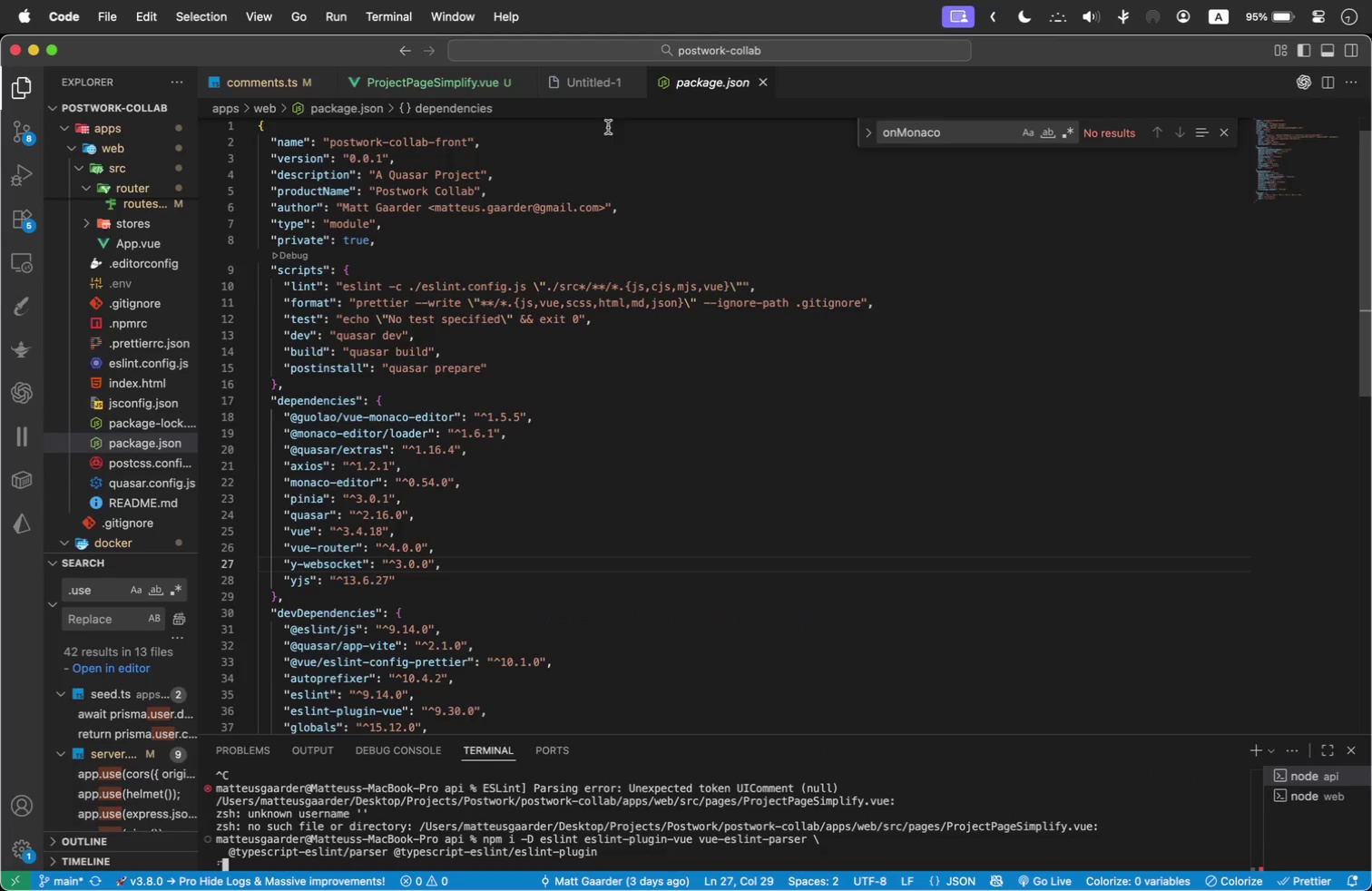 
left_click([588, 73])
 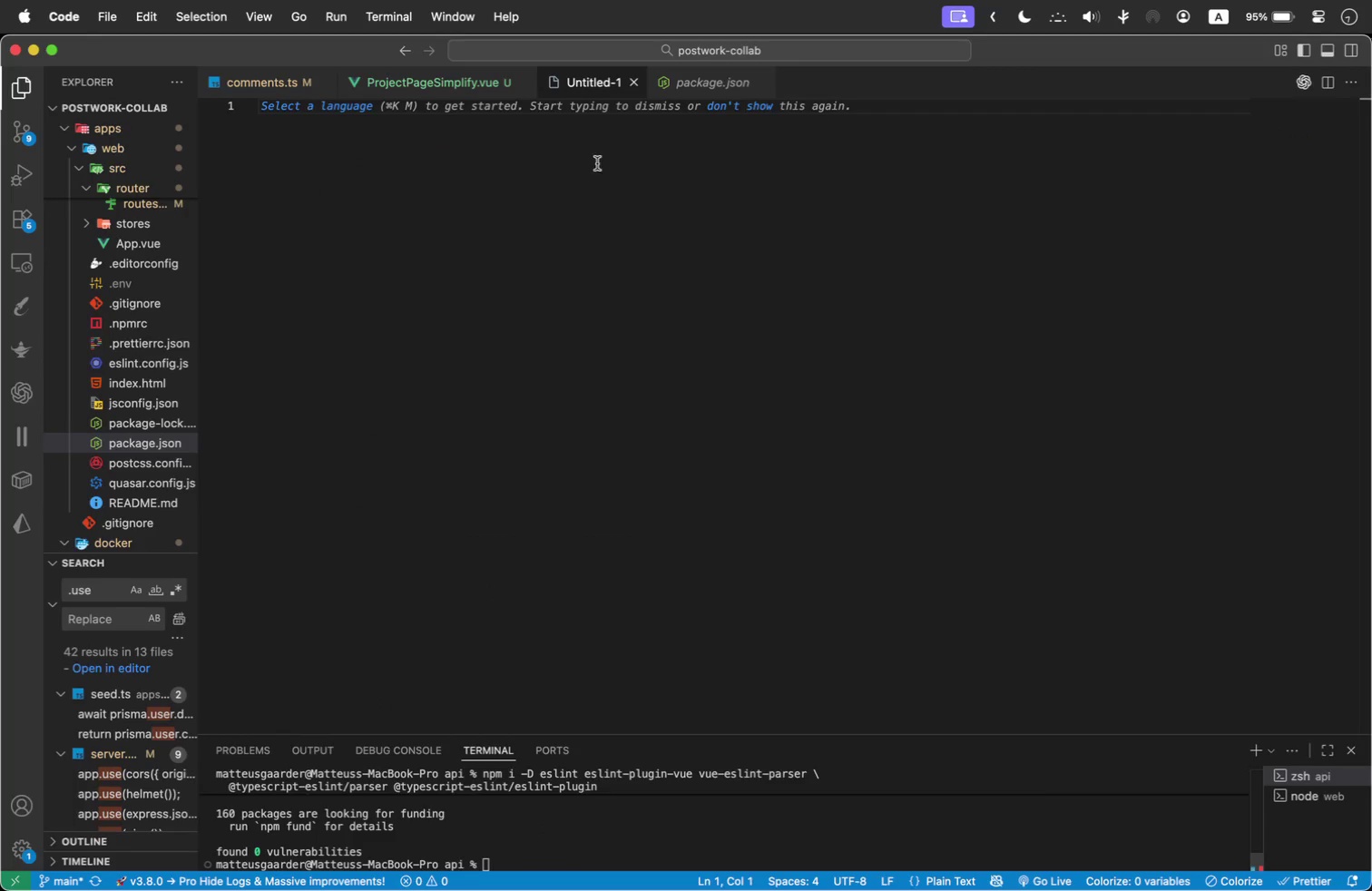 
left_click([442, 71])
 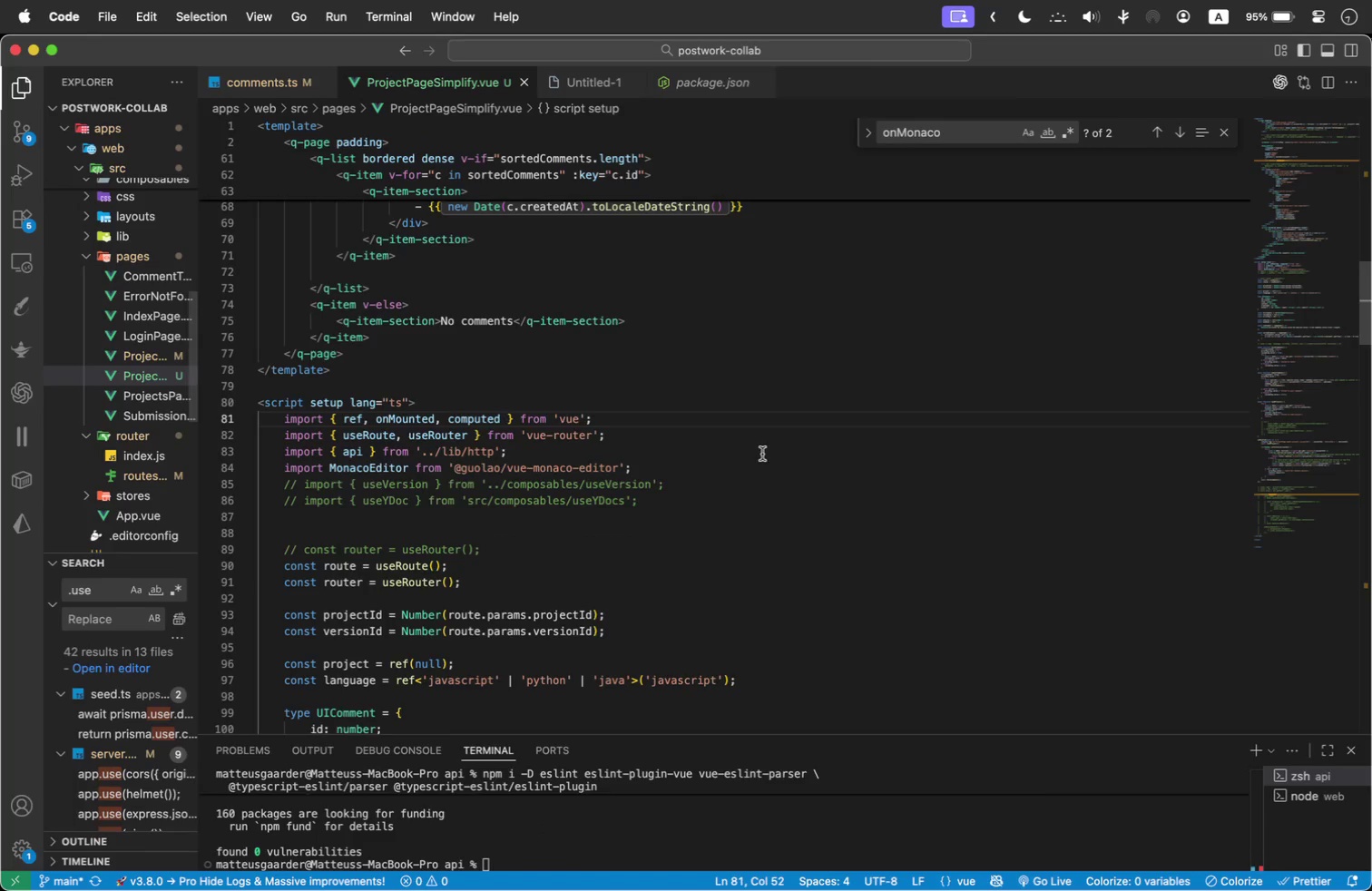 
left_click([777, 465])
 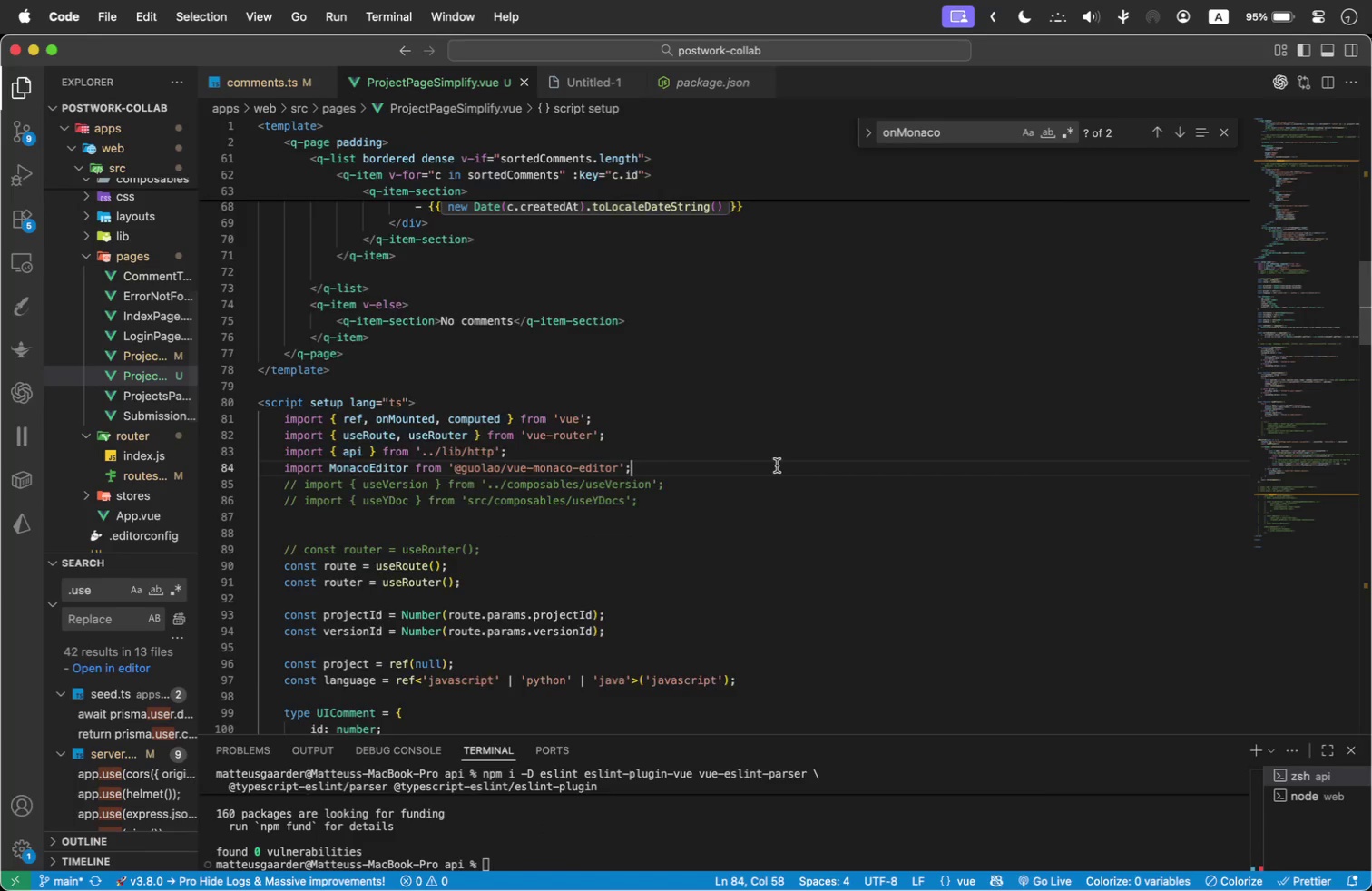 
scroll: coordinate [777, 465], scroll_direction: up, amount: 9.0
 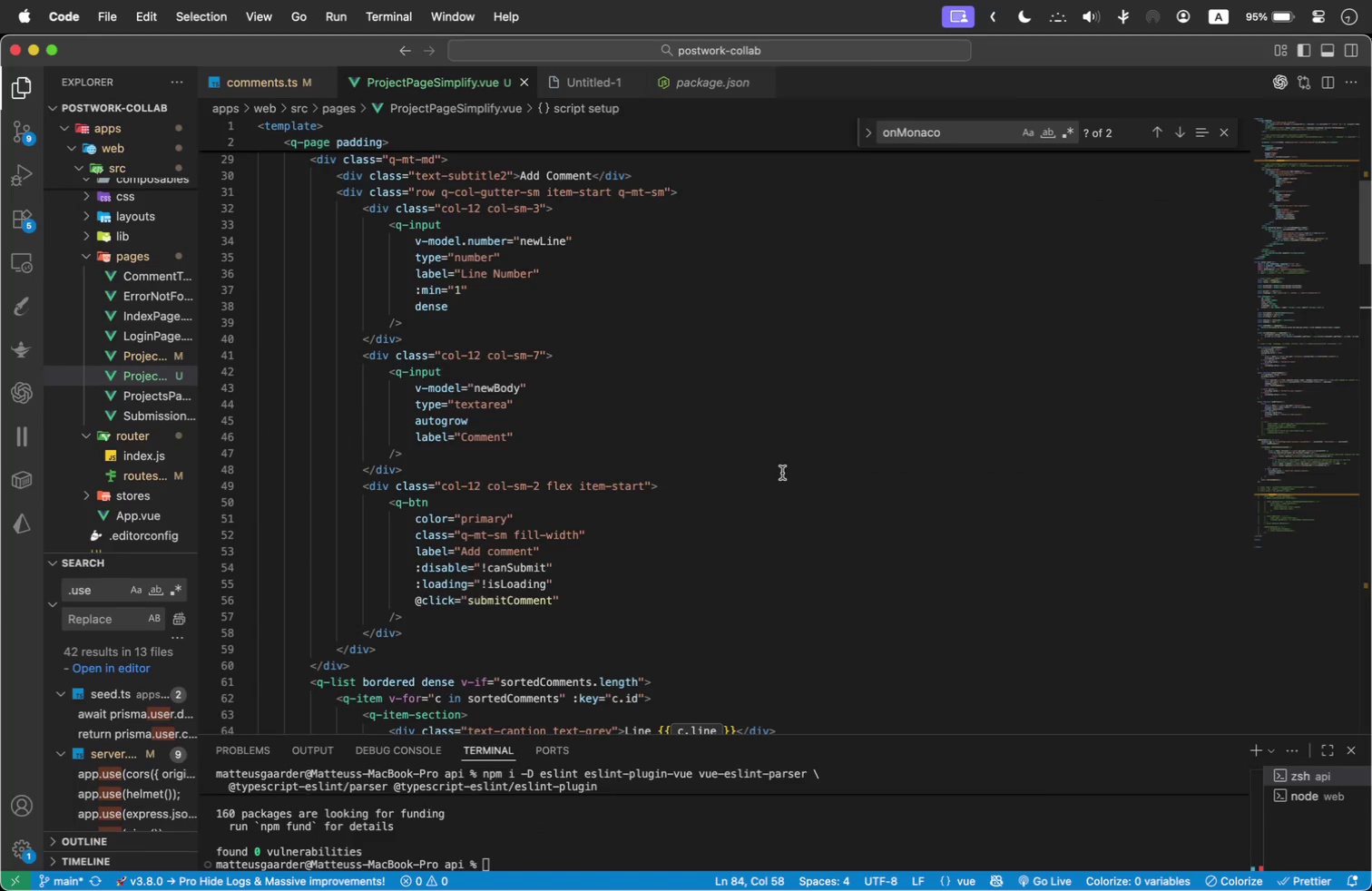 
key(Meta+Tab)
 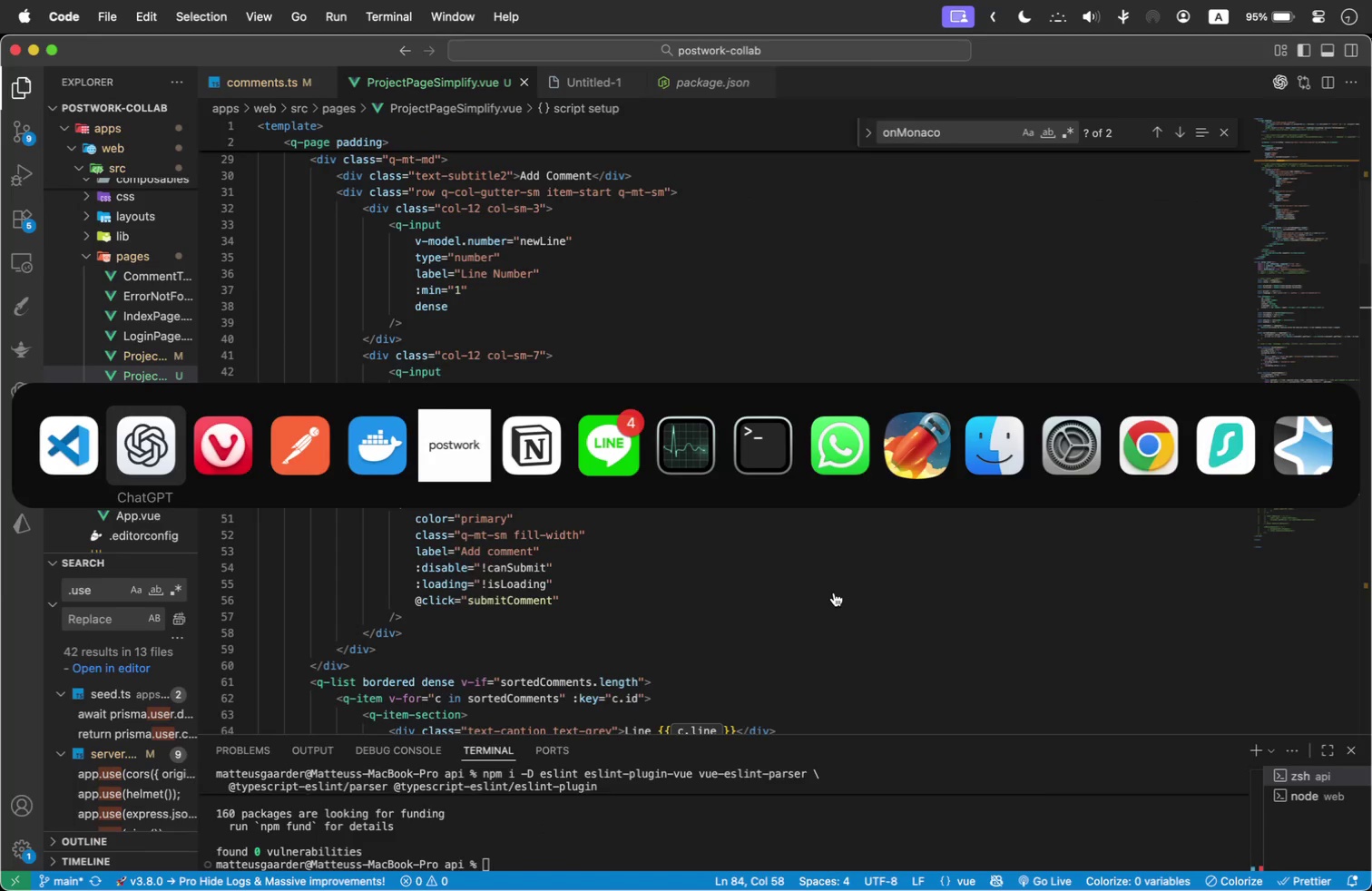 
key(Meta+Tab)
 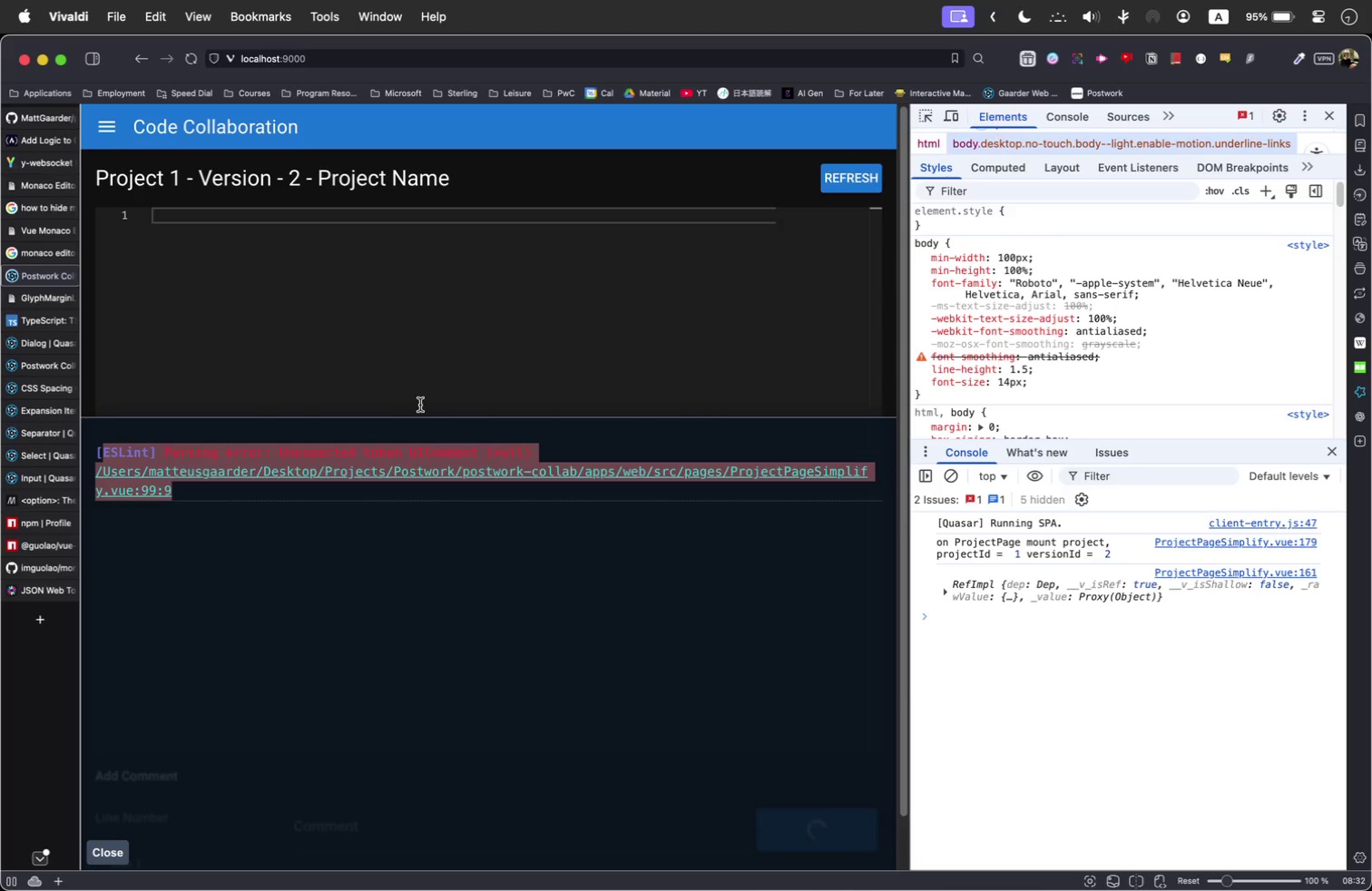 
left_click([370, 373])
 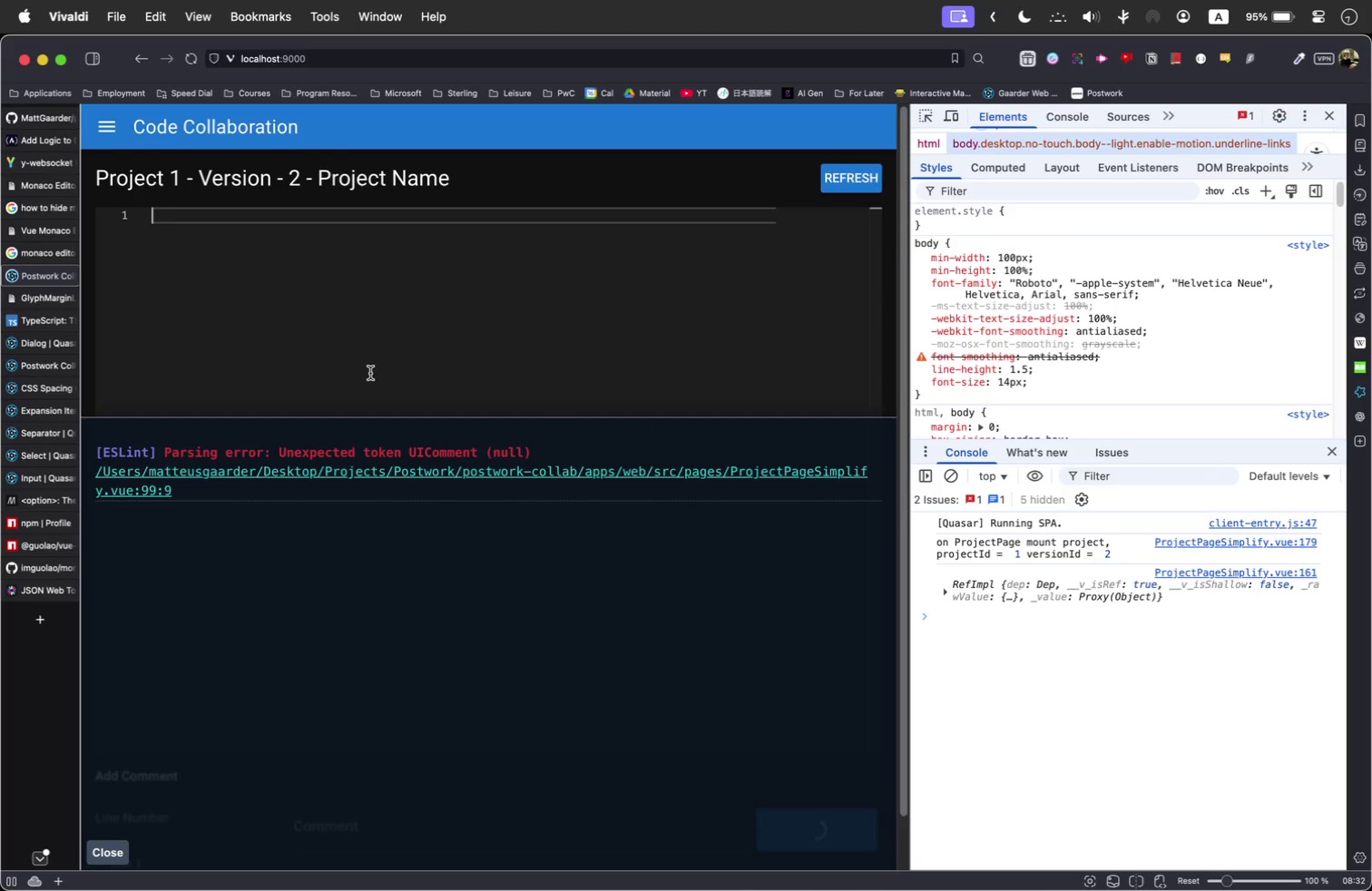 
key(Meta+R)
 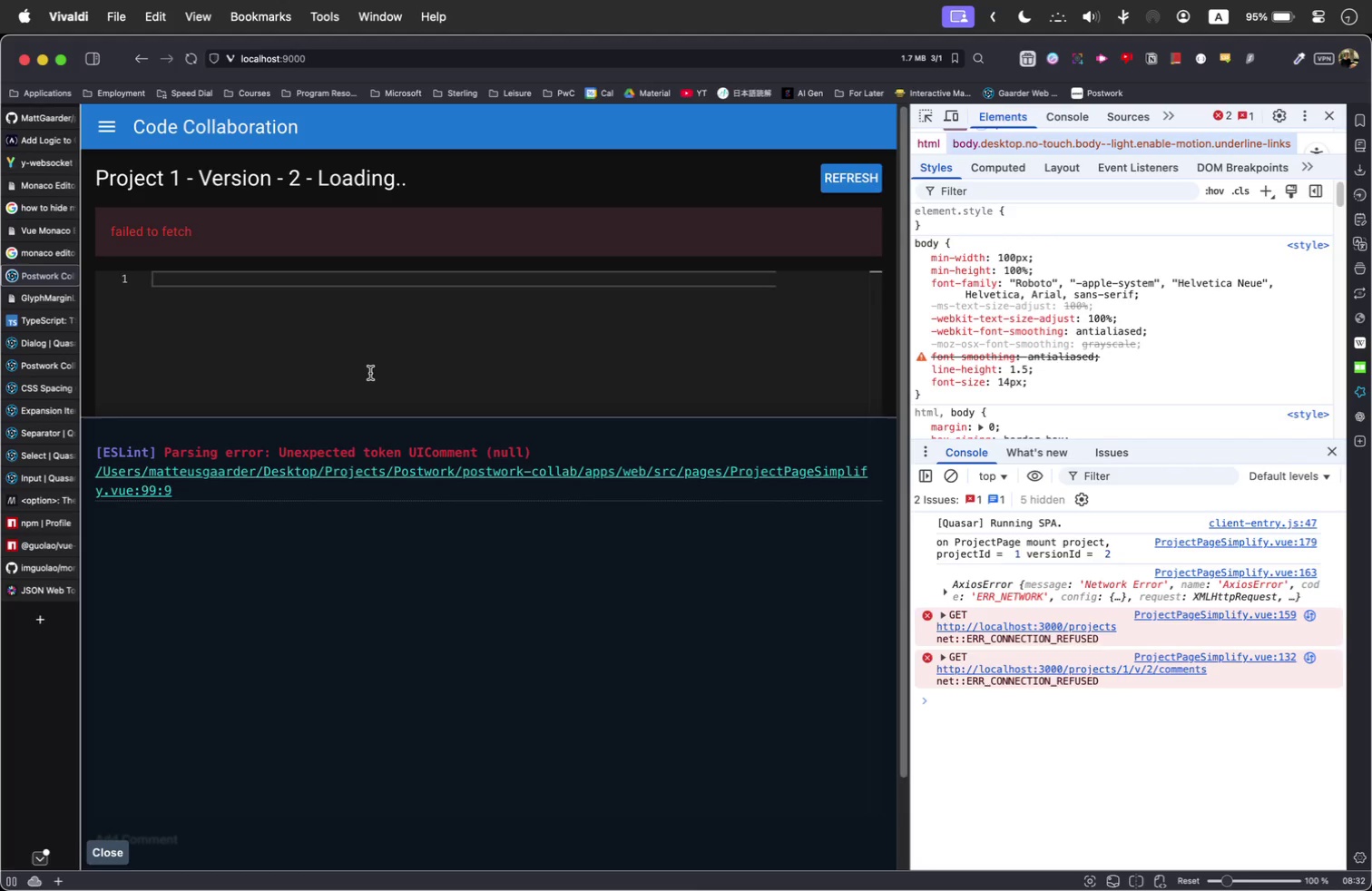 
scroll: coordinate [370, 373], scroll_direction: down, amount: 40.0
 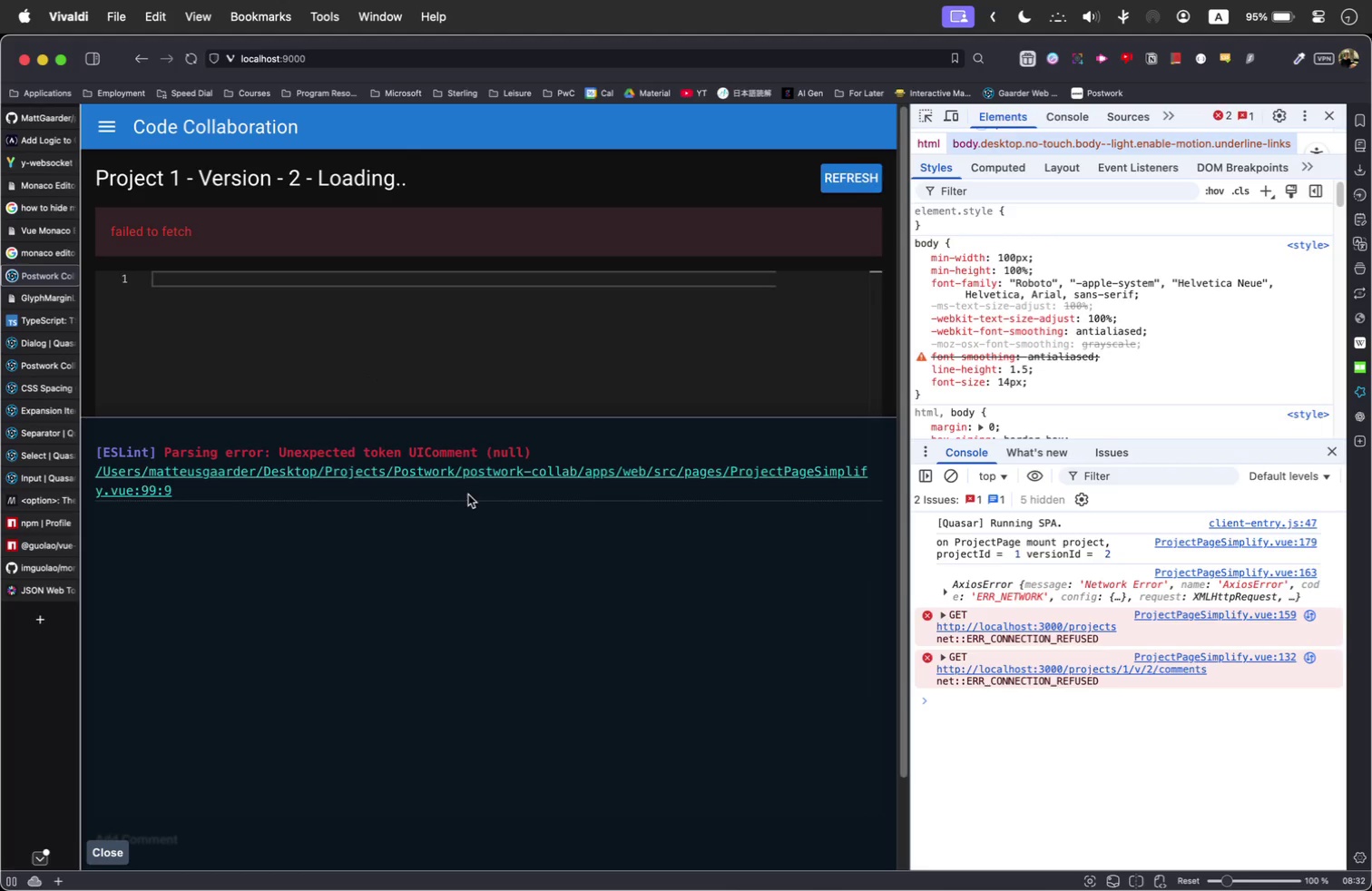 
wait(5.54)
 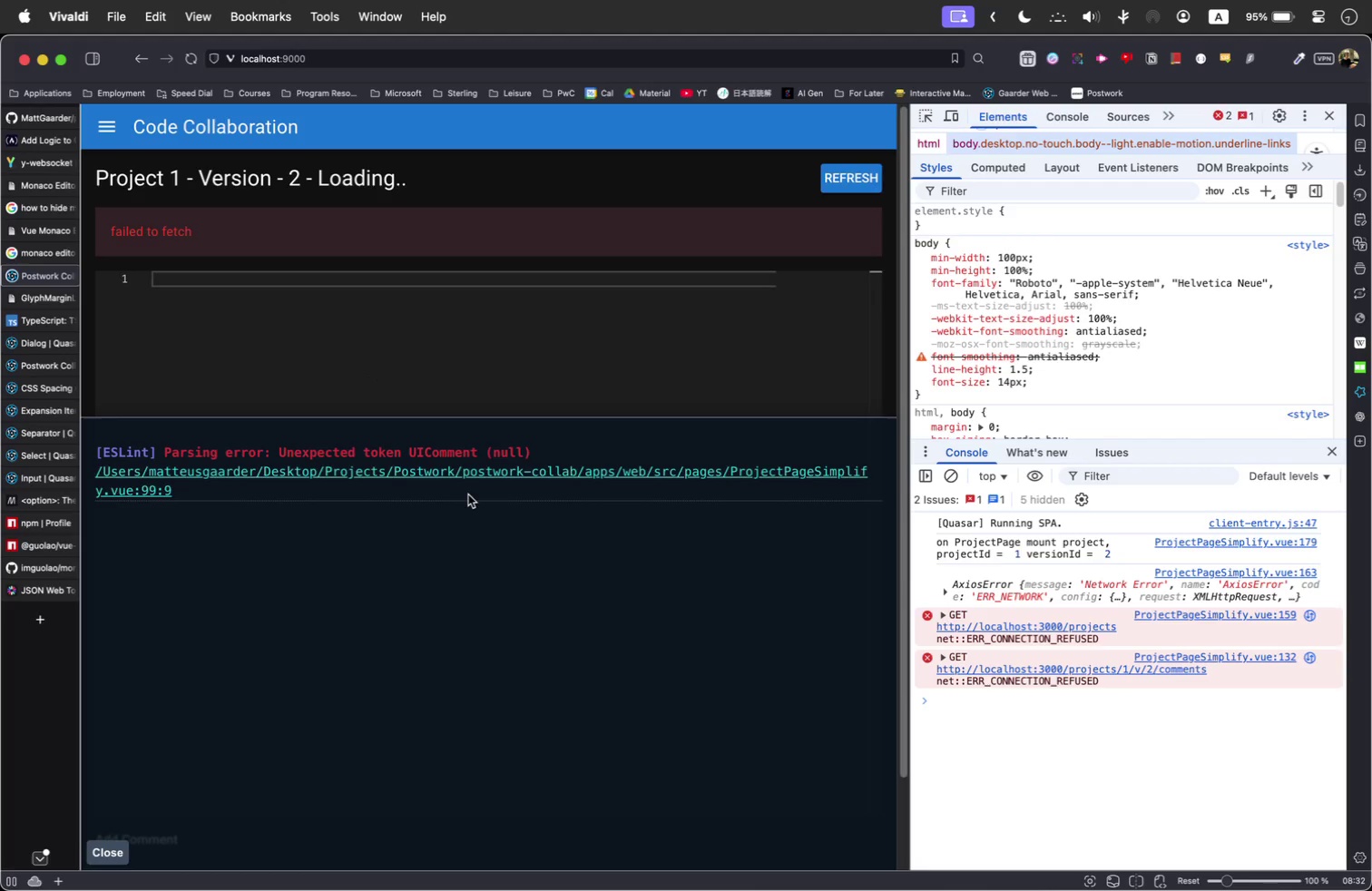 
key(Meta+Tab)
 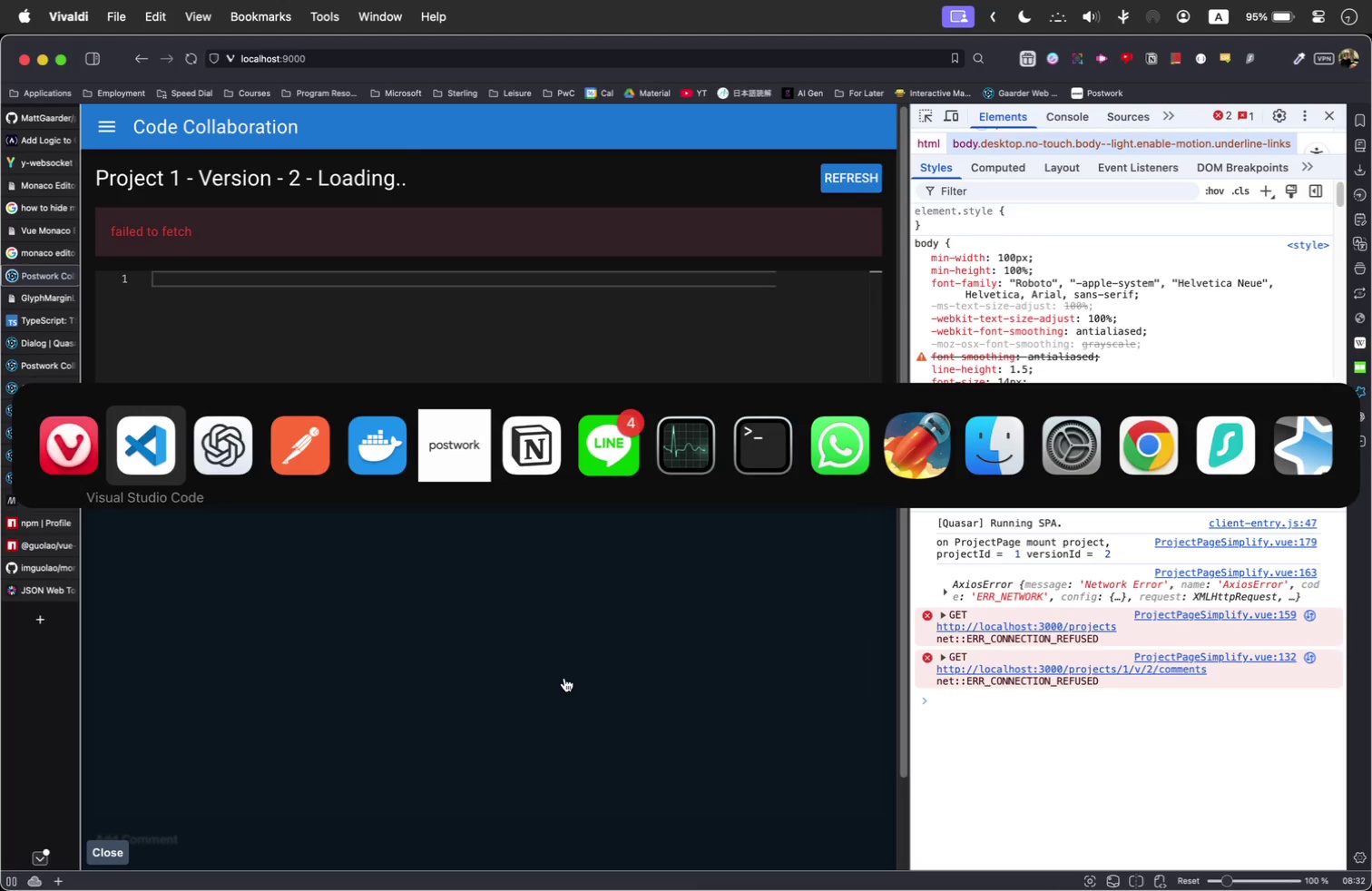 
key(Meta+Tab)
 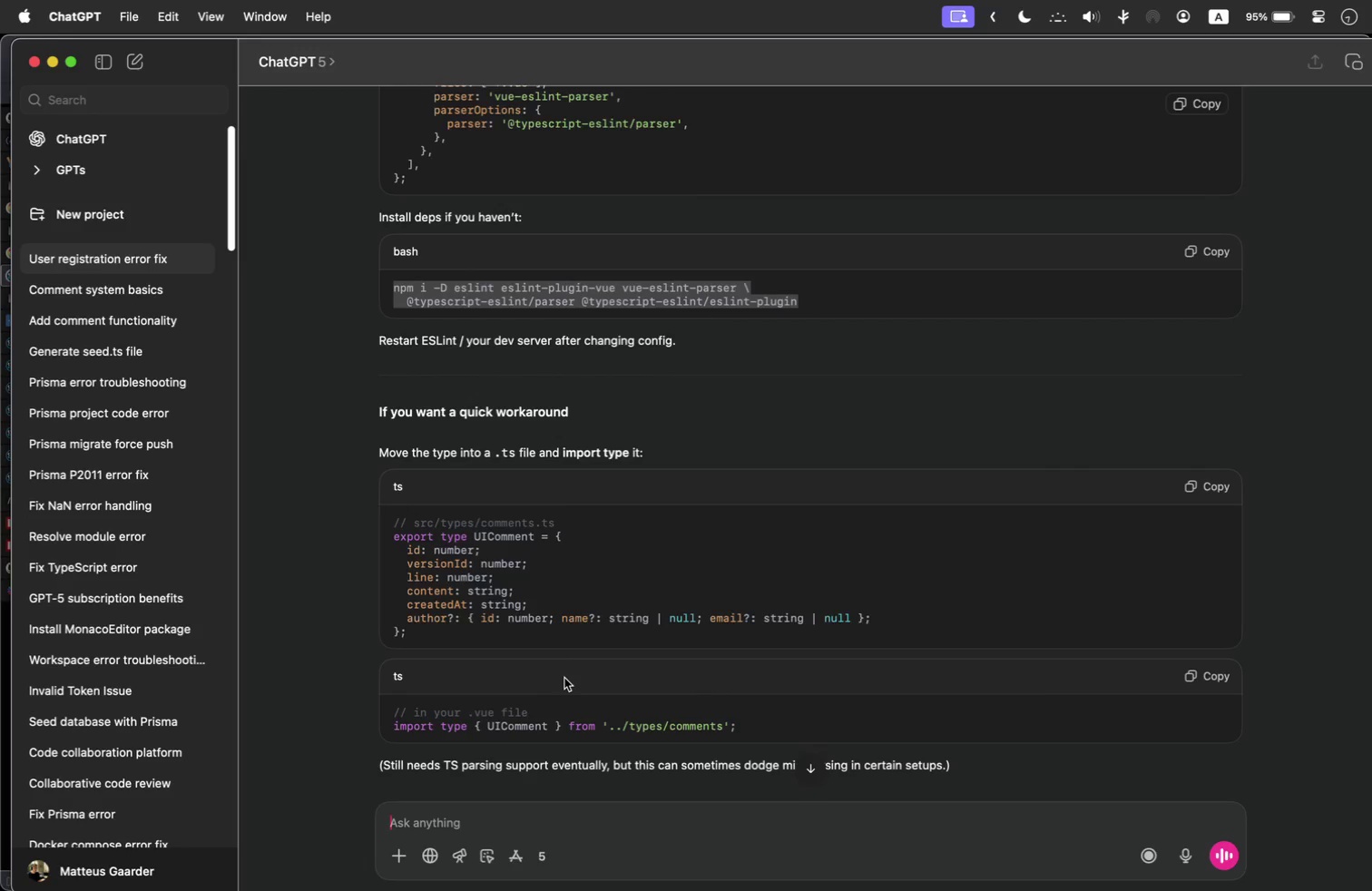 
scroll: coordinate [564, 678], scroll_direction: up, amount: 16.0
 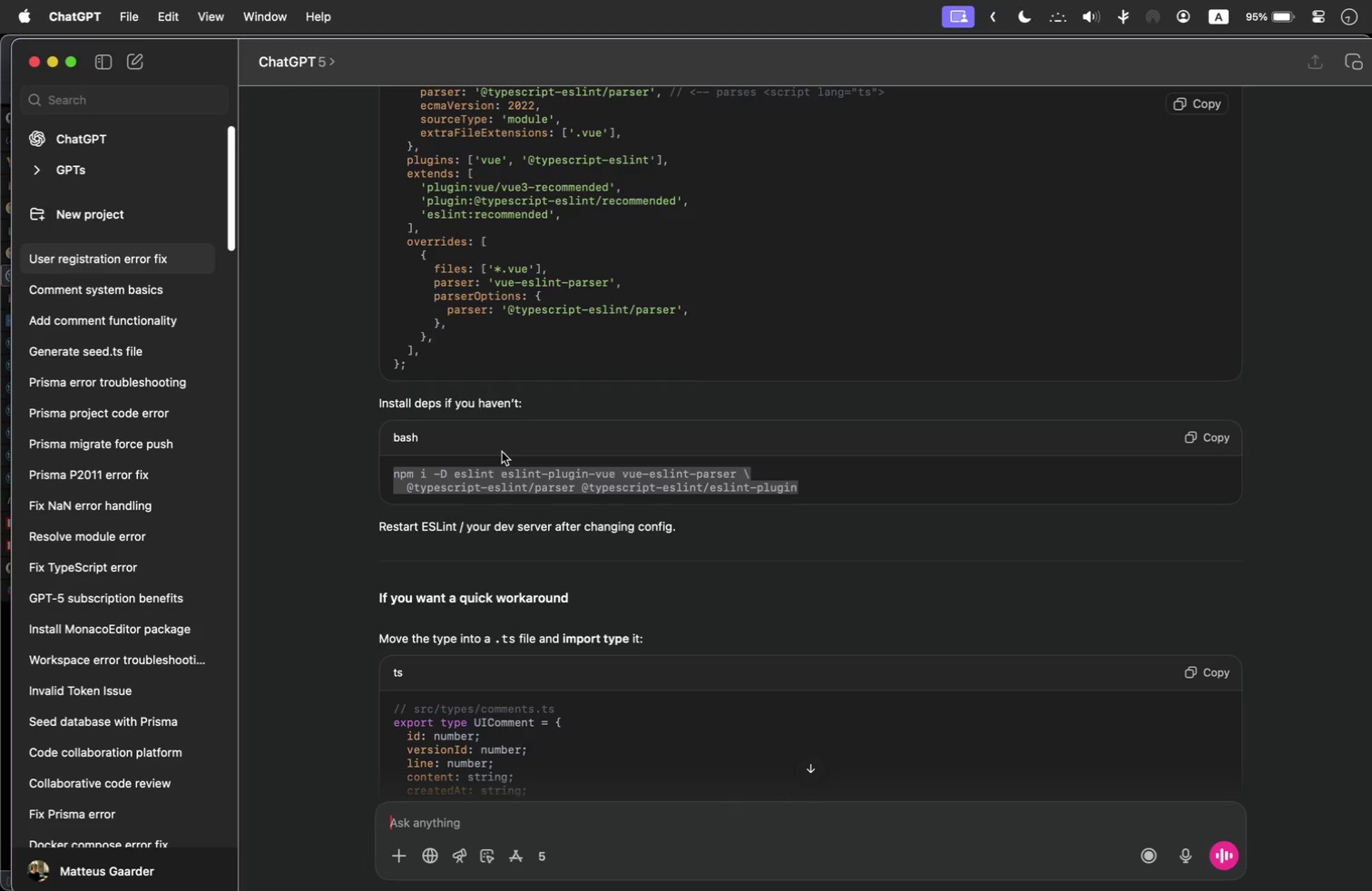 
left_click([499, 446])
 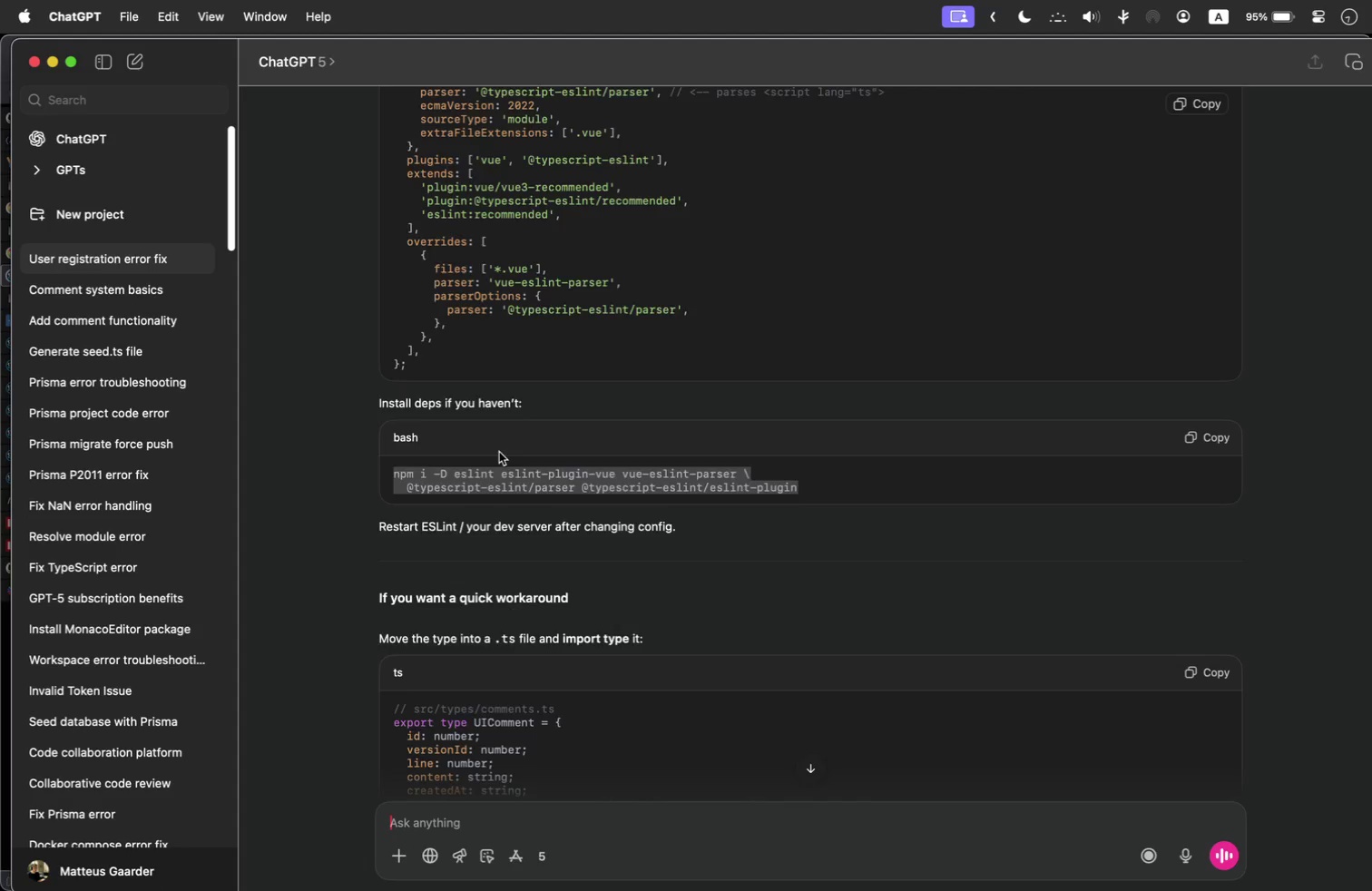 
scroll: coordinate [499, 452], scroll_direction: up, amount: 20.0
 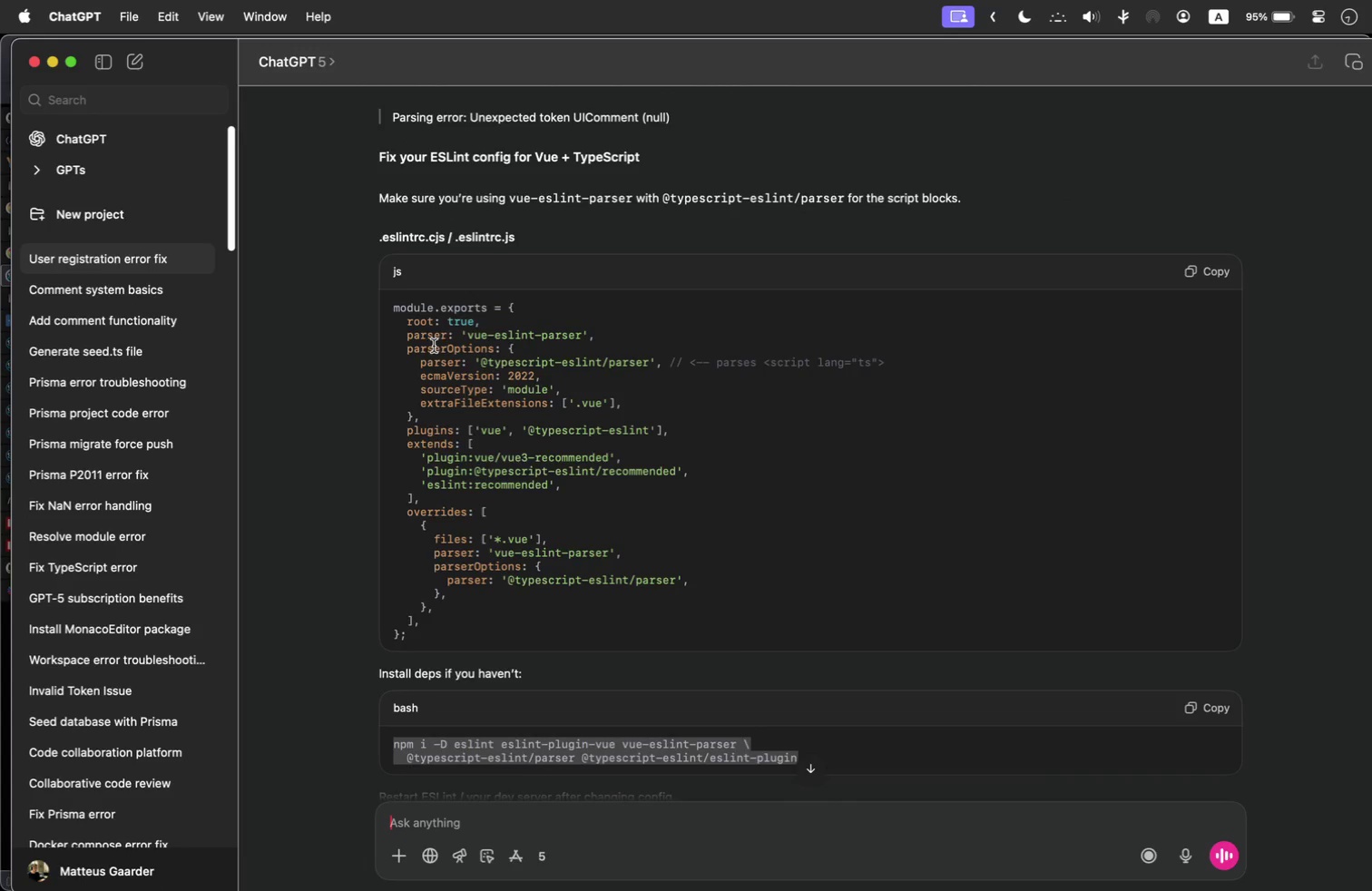 
left_click_drag(start_coordinate=[423, 359], to_coordinate=[662, 356])
 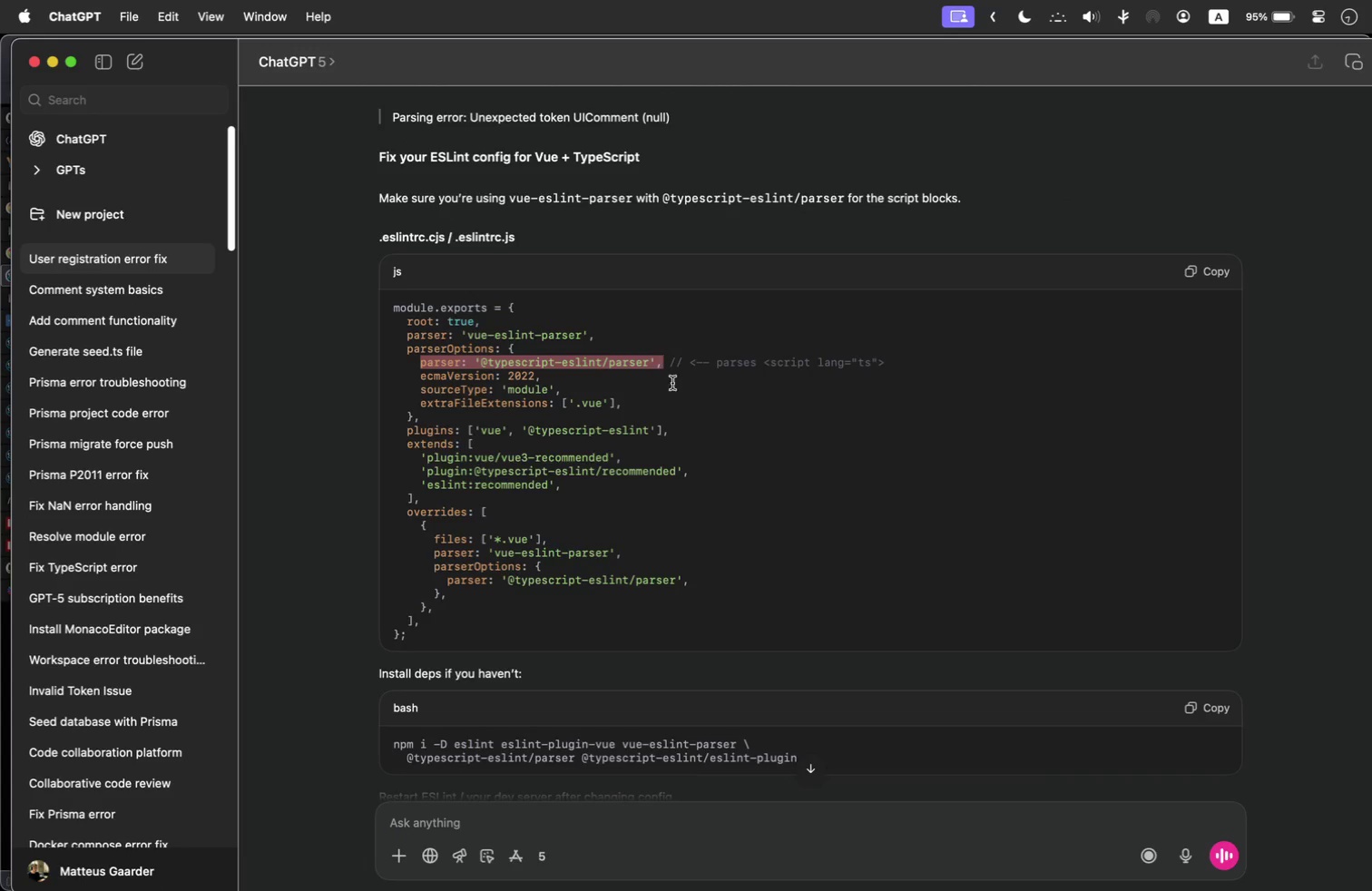 
key(Meta+C)
 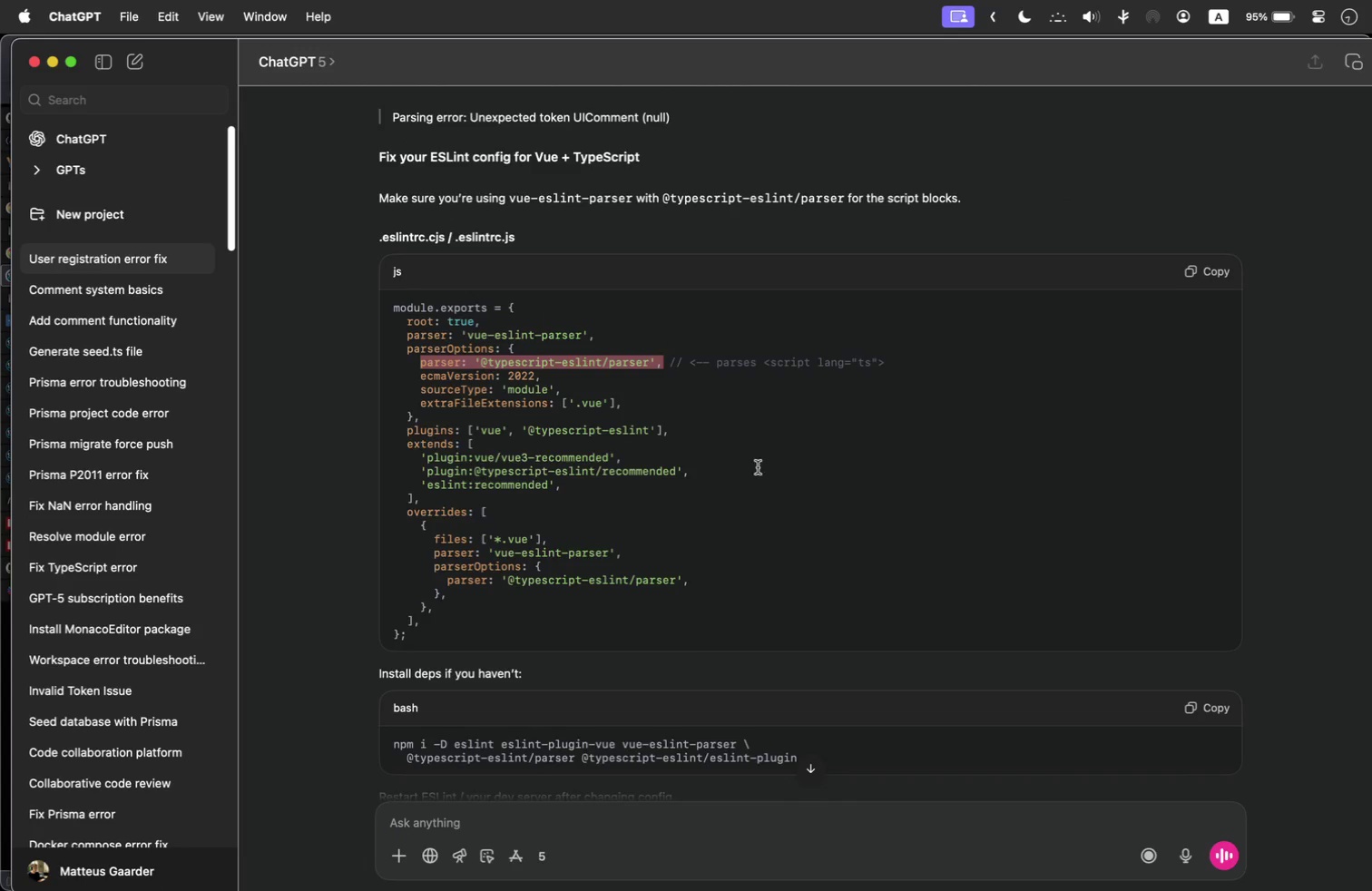 
key(Meta+Tab)
 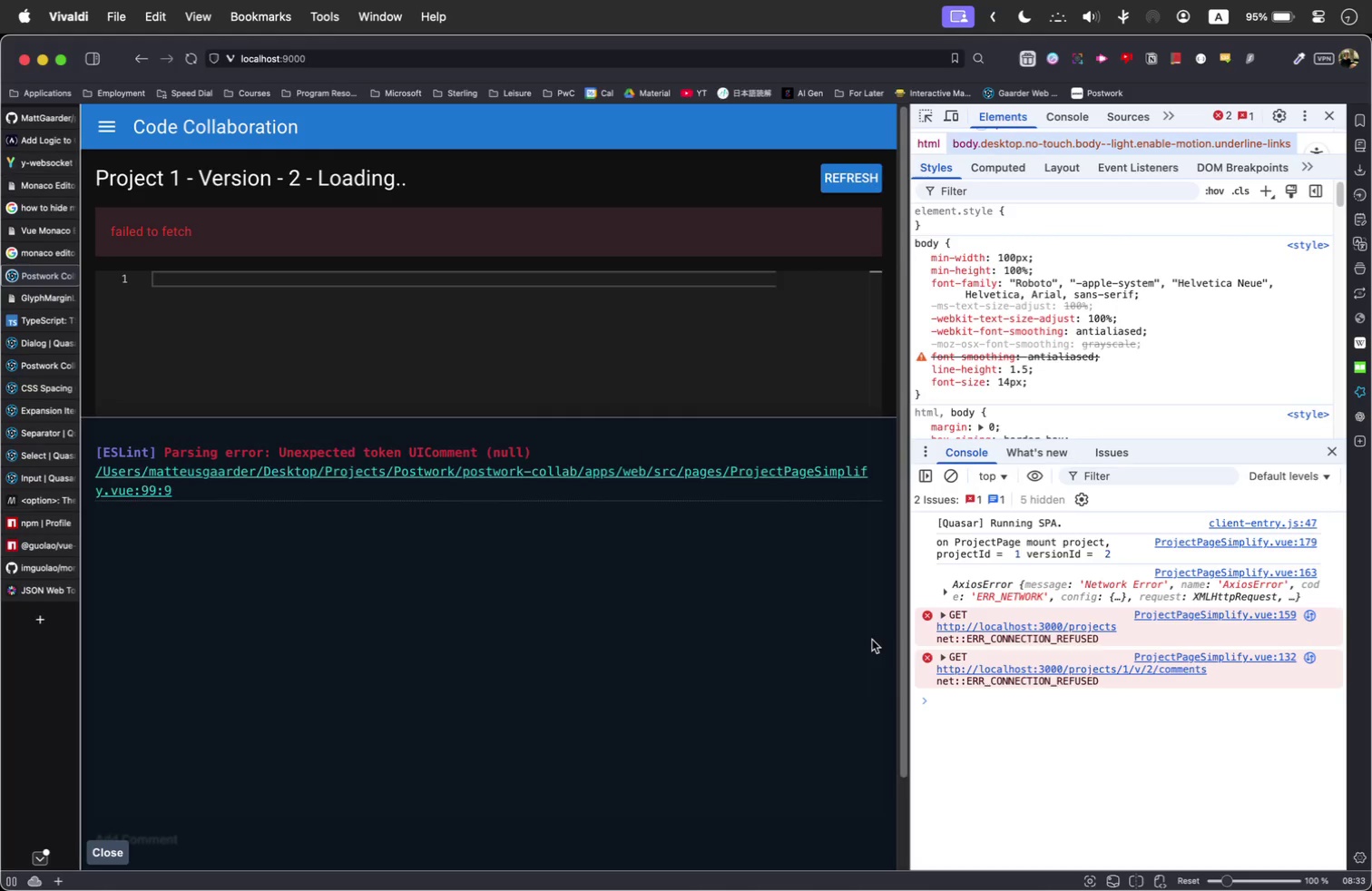 
key(Meta+Tab)
 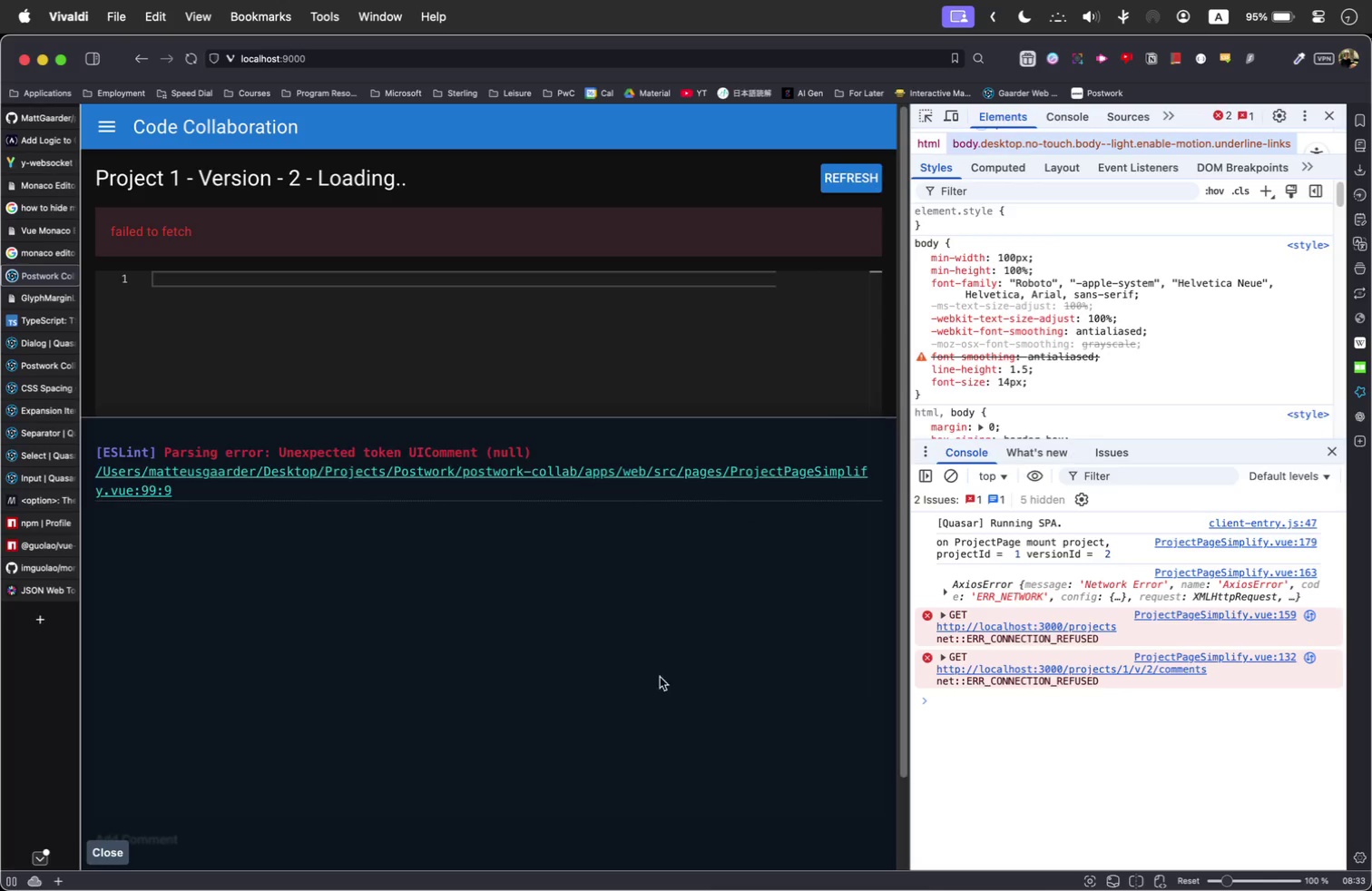 
key(Meta+Tab)
 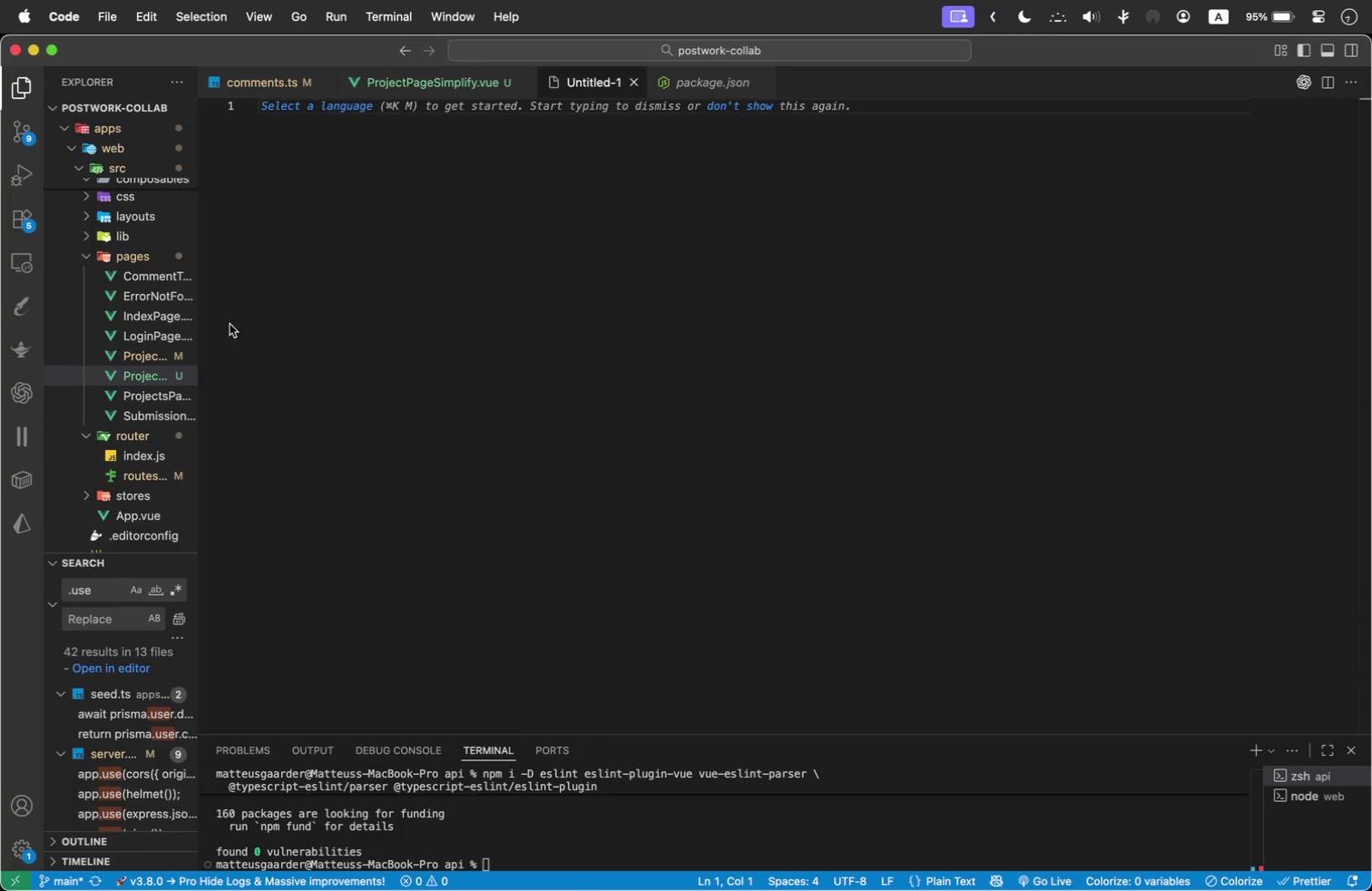 
scroll: coordinate [118, 320], scroll_direction: down, amount: 17.0
 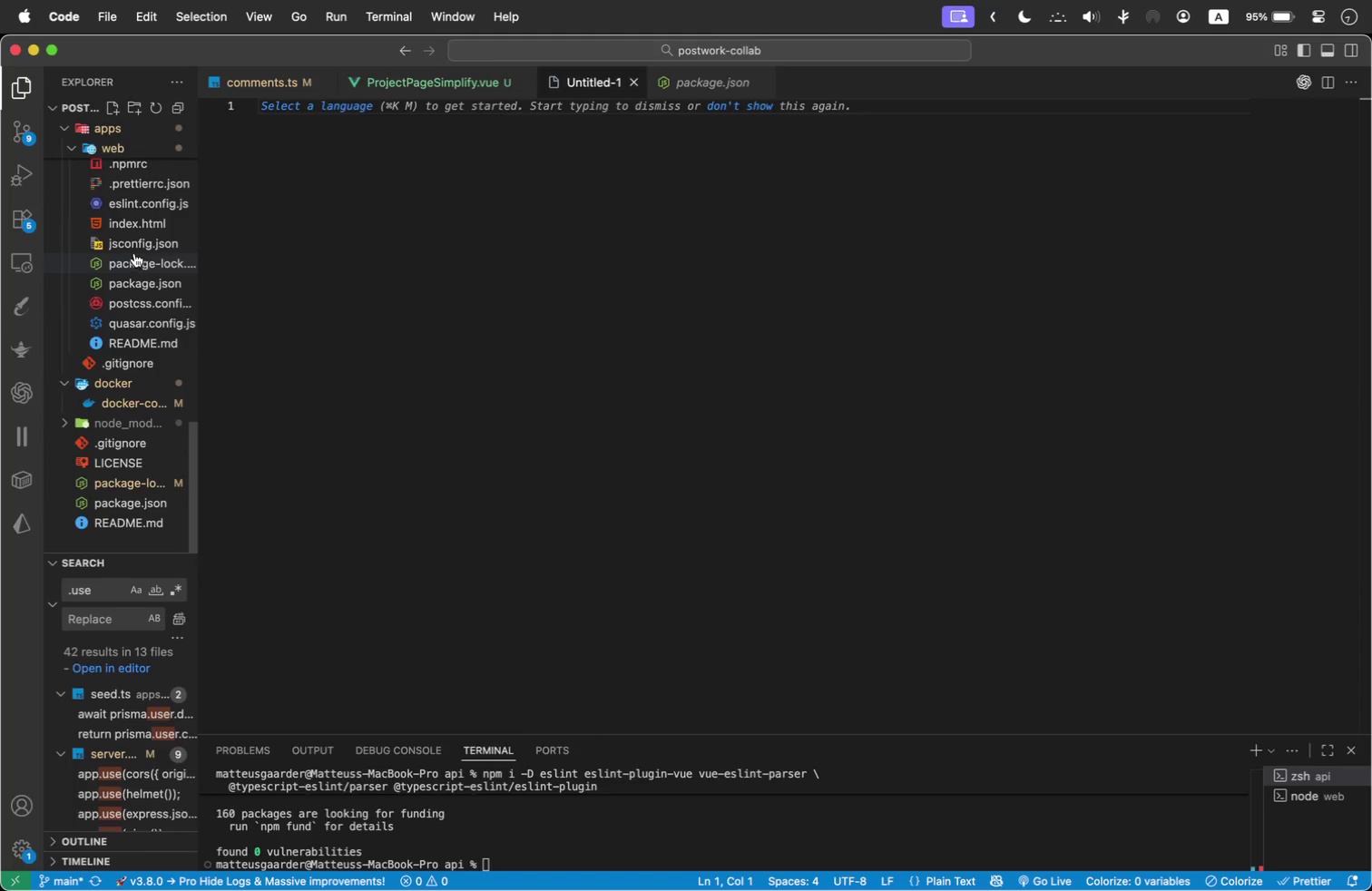 
left_click([134, 209])
 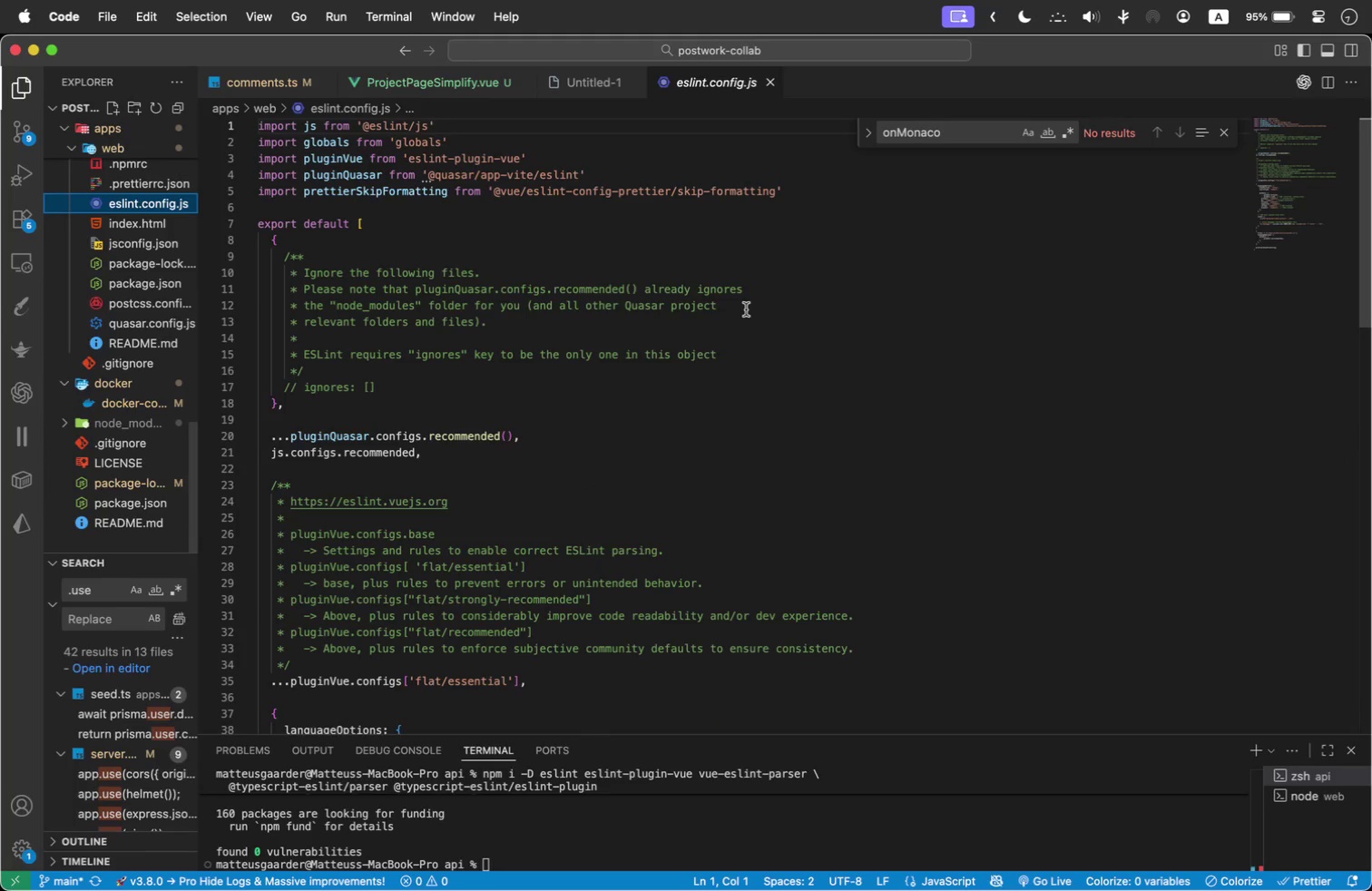 
scroll: coordinate [746, 309], scroll_direction: down, amount: 4.0
 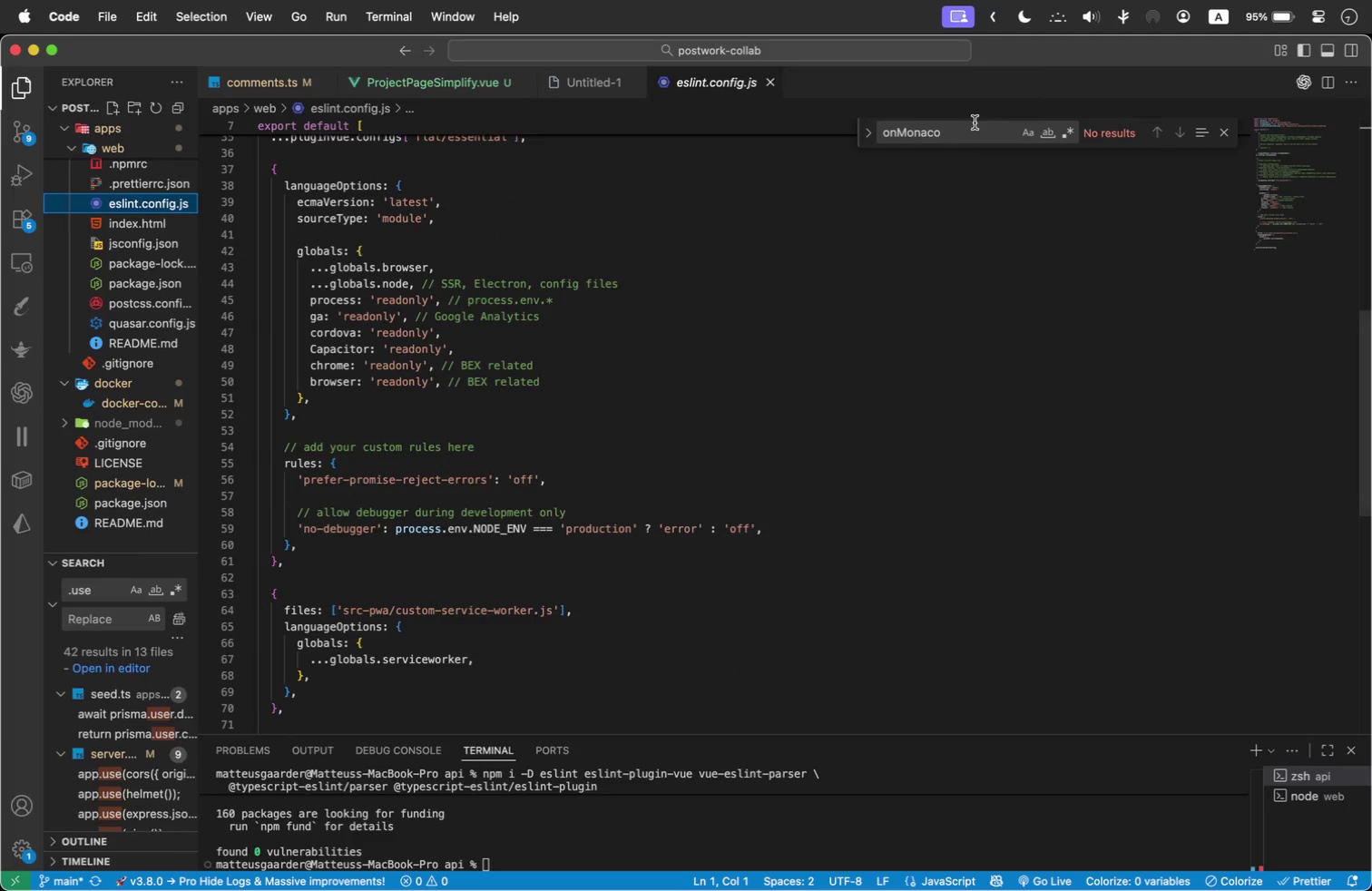 
double_click([972, 124])
 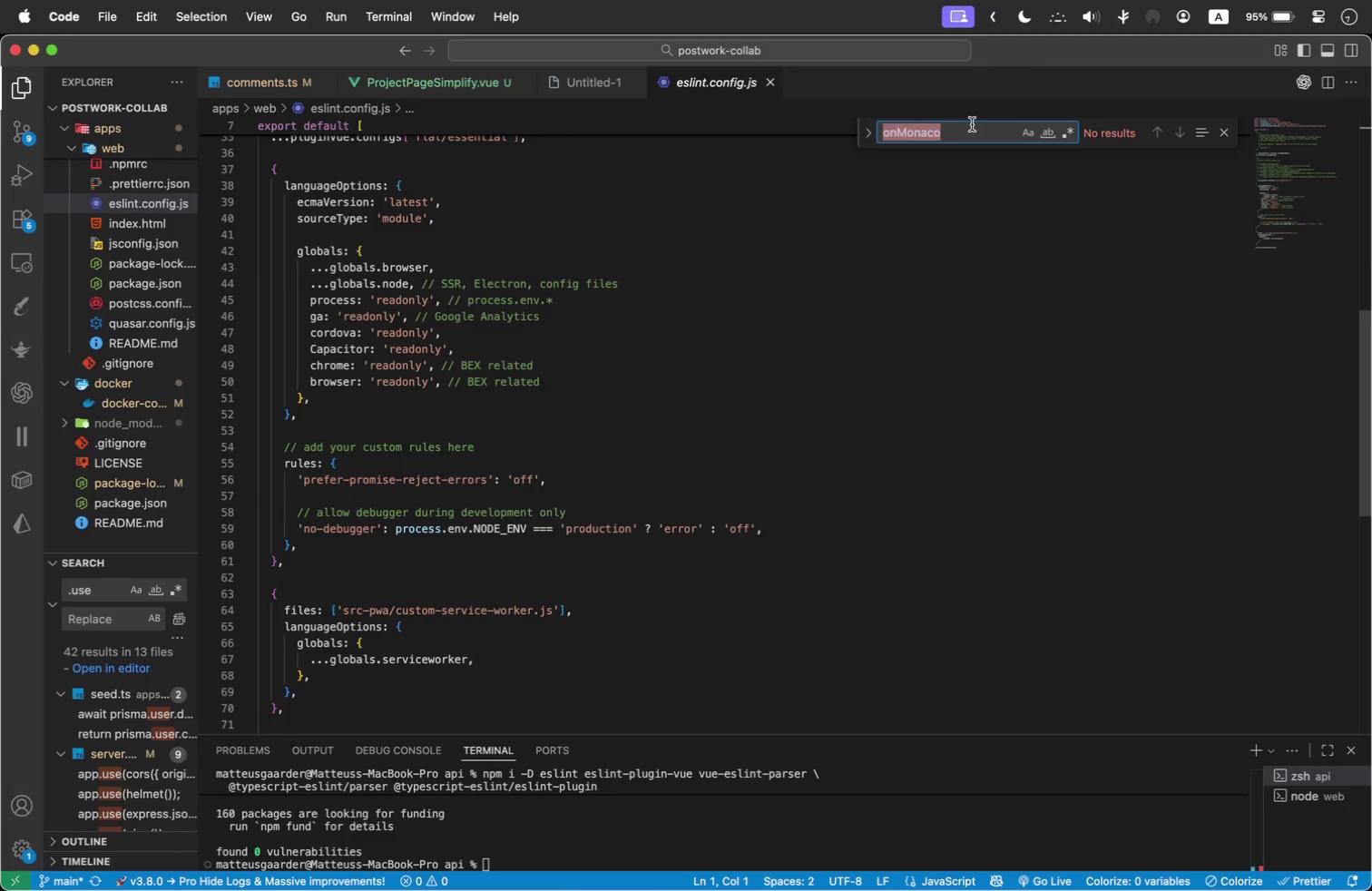 
type(parser)
 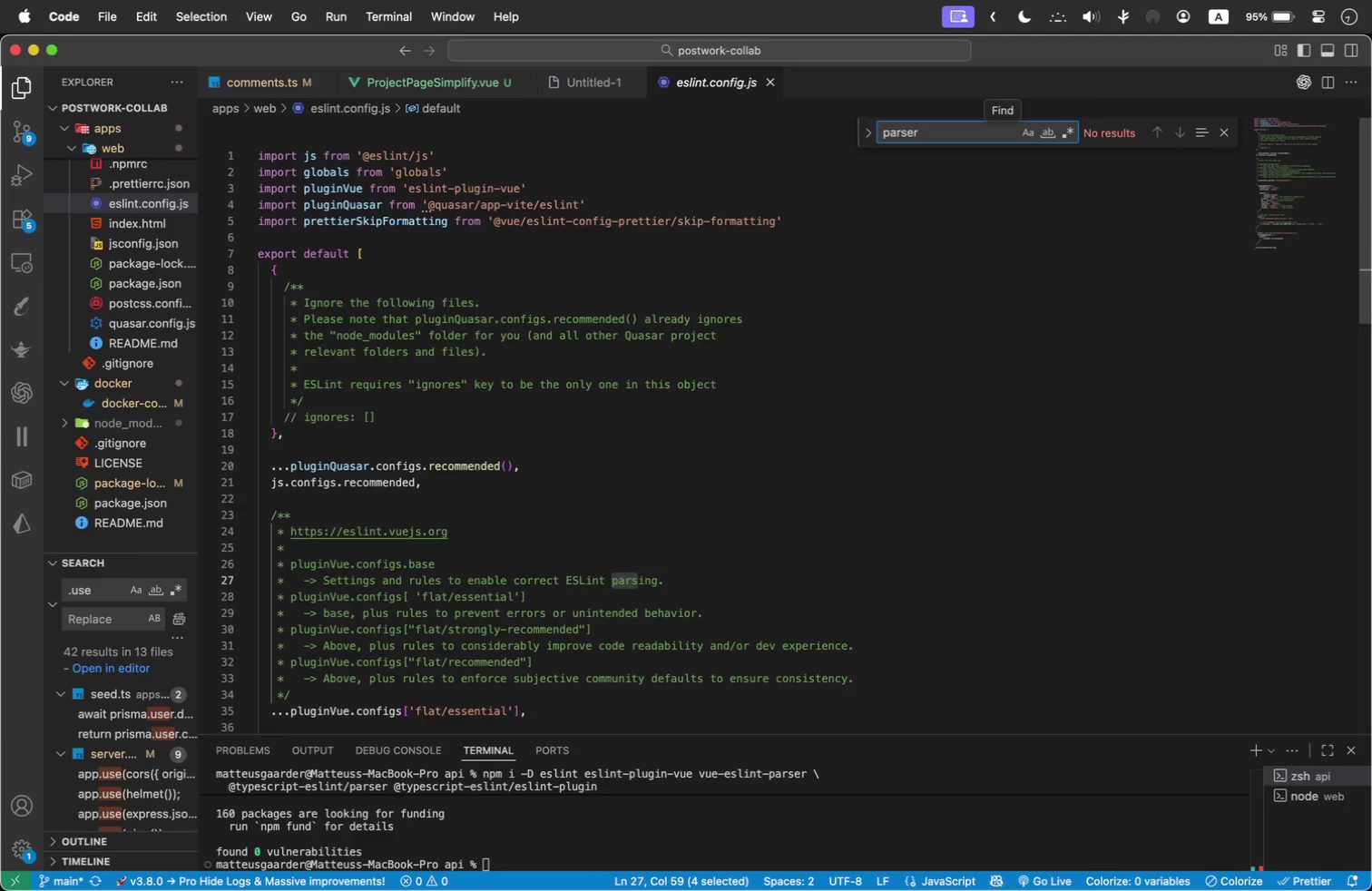 
key(Meta+Tab)
 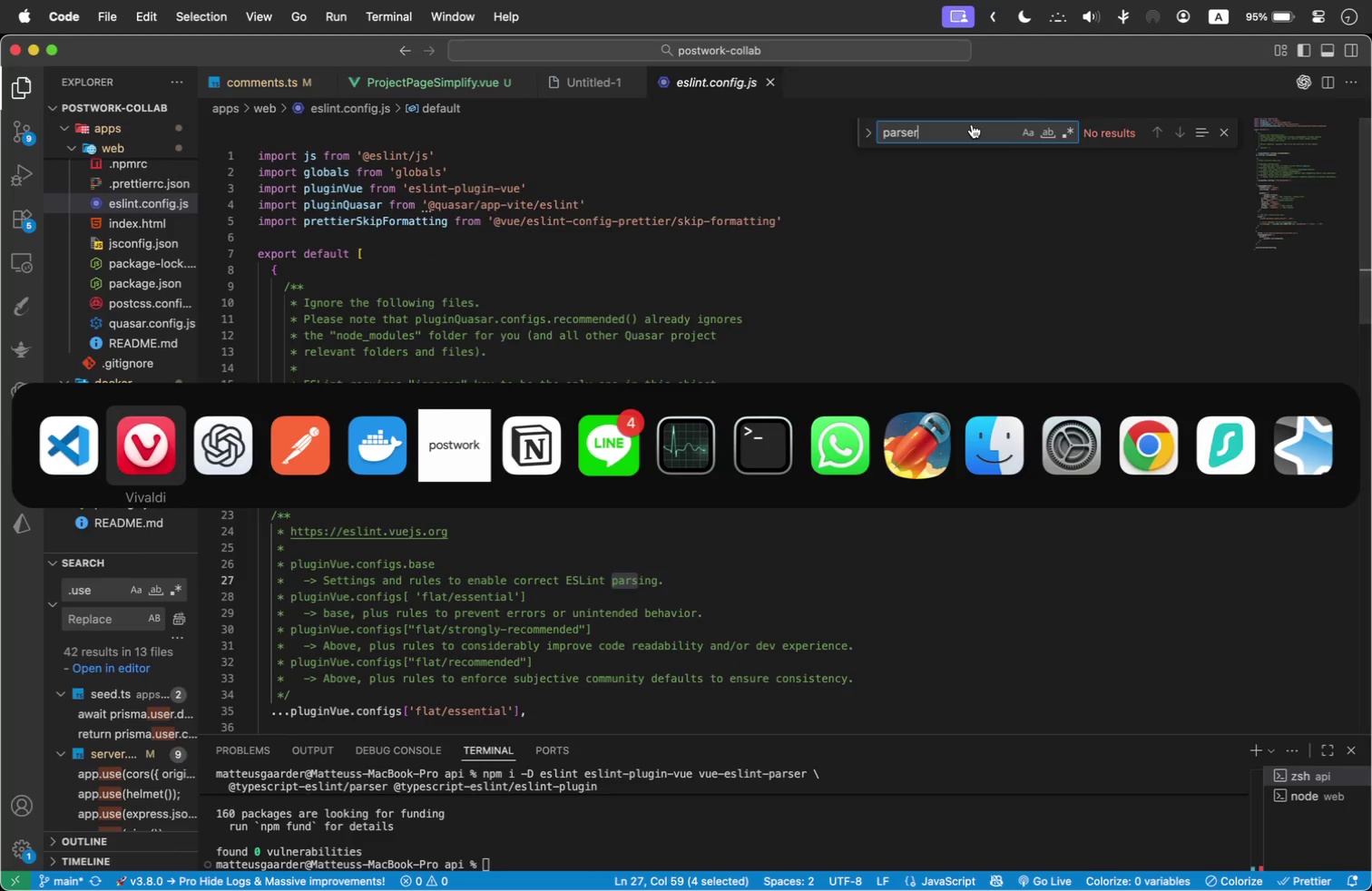 
key(Meta+Tab)
 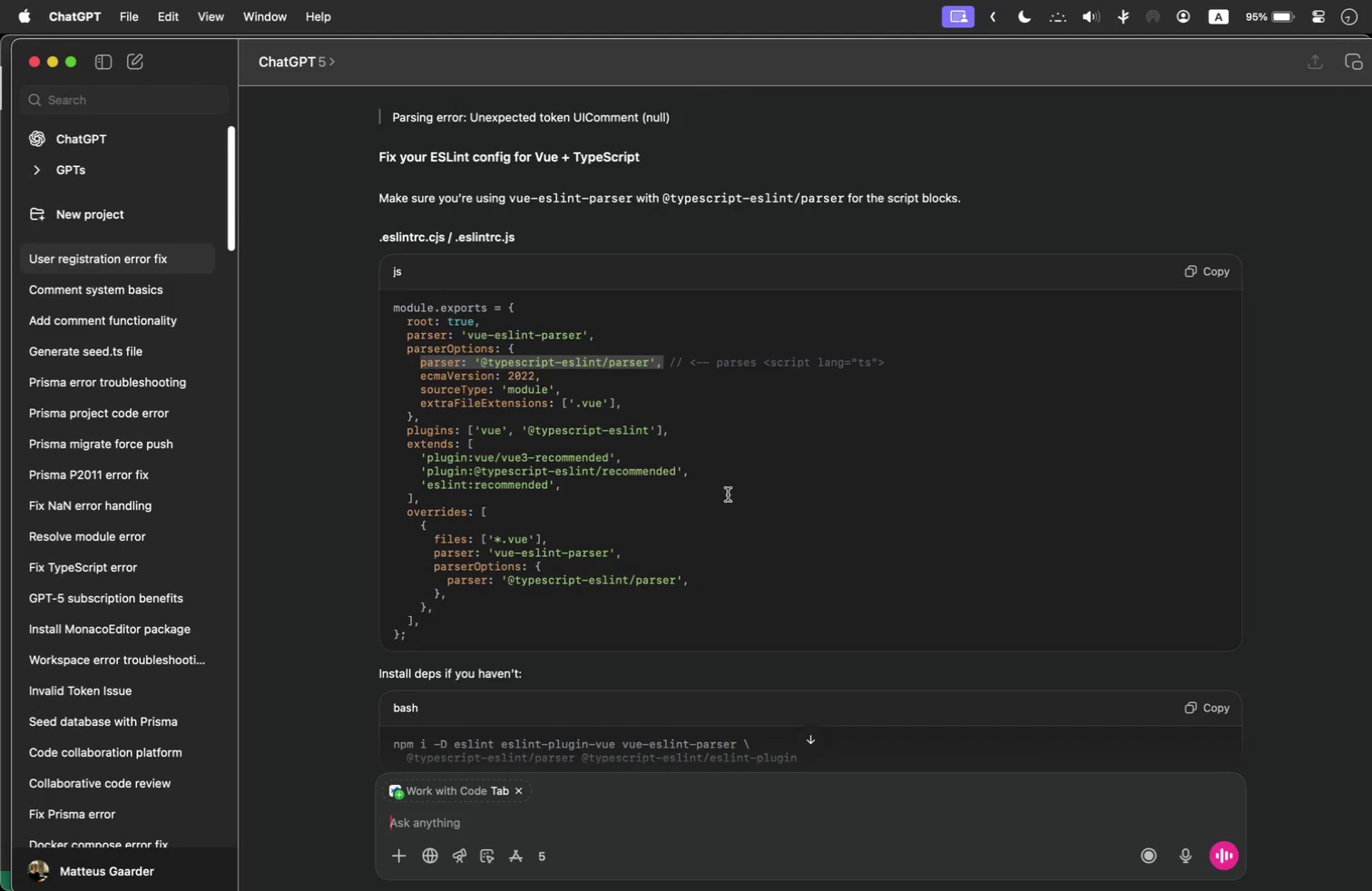 
scroll: coordinate [733, 658], scroll_direction: down, amount: 21.0
 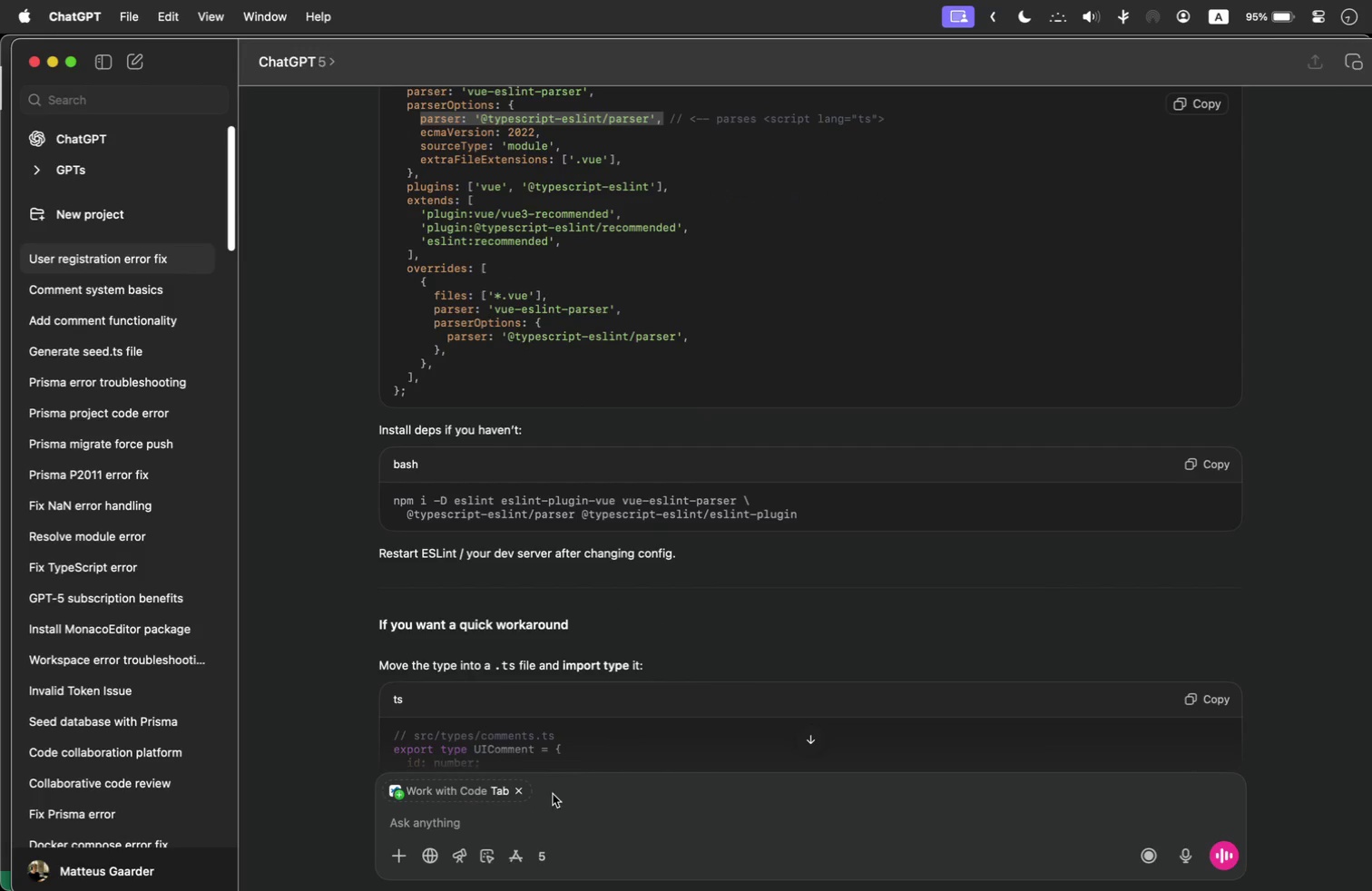 
type(sorry give me a )
key(Backspace)
type(gain the commands to installs deps for es )
key(Backspace)
type(Line + typescript )
key(Backspace)
type(, and the changes I need to make to coni)
key(Backspace)
type(fig file if any?)
 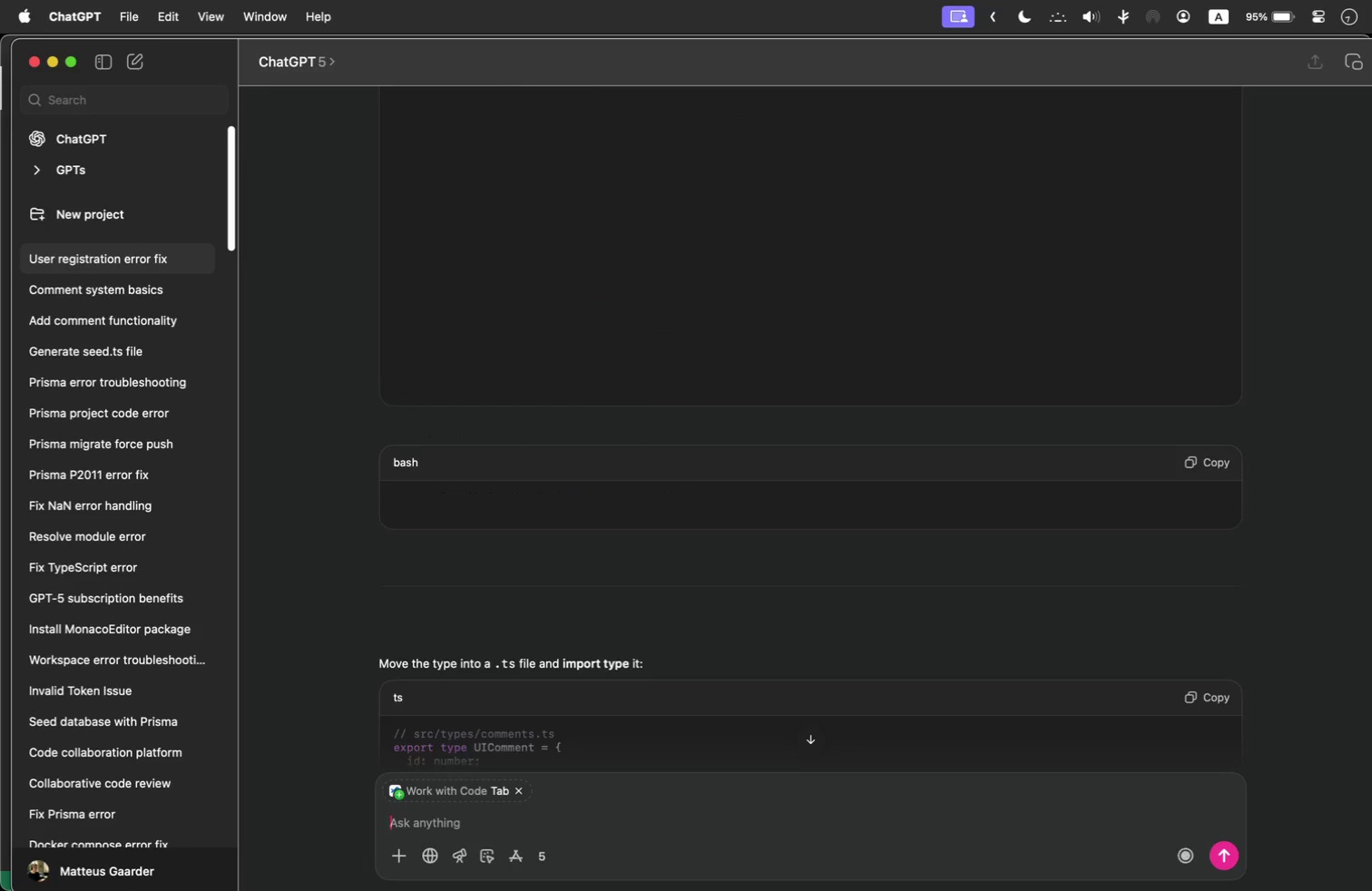 
key(Enter)
 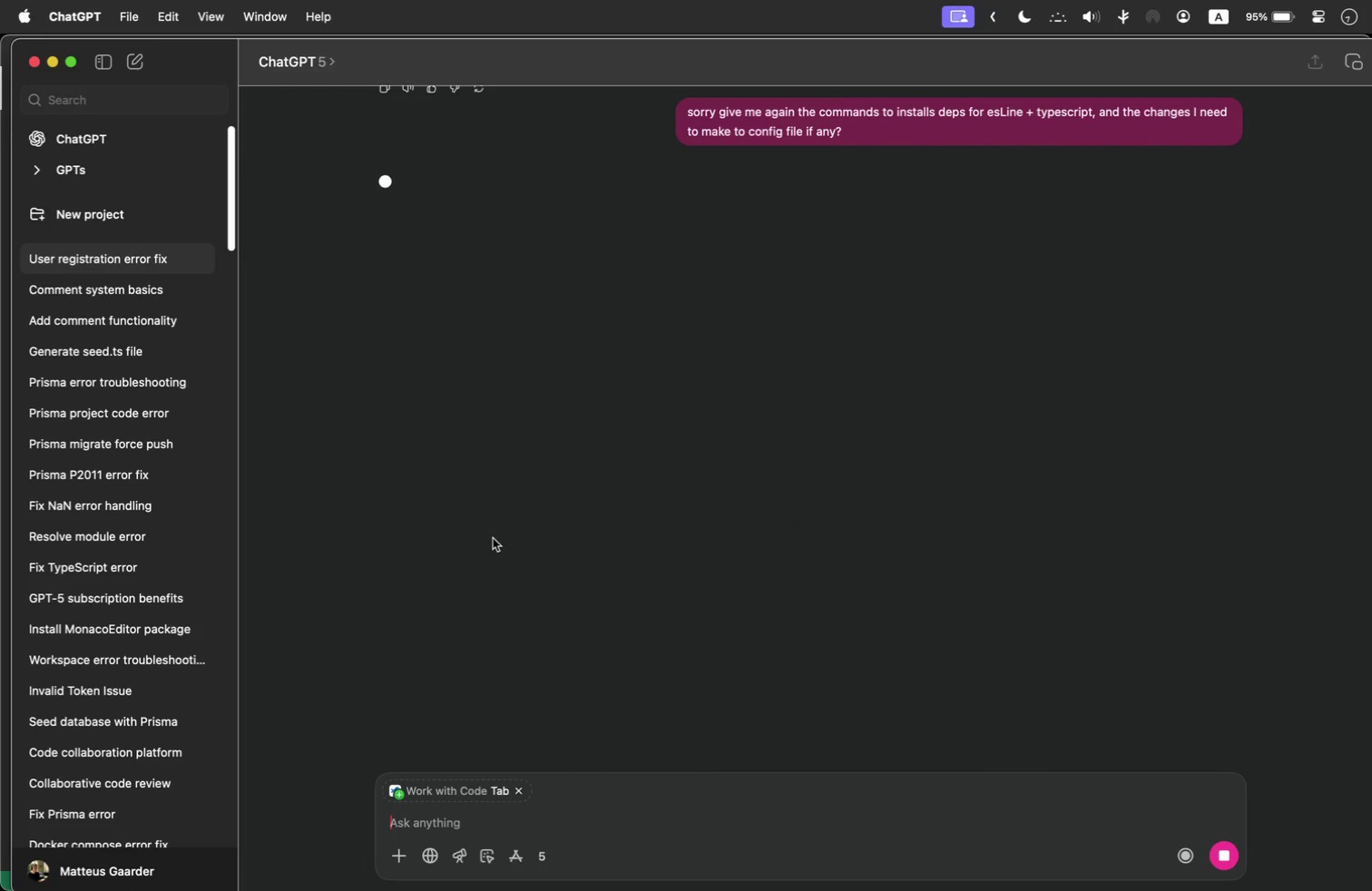 
scroll: coordinate [556, 486], scroll_direction: up, amount: 71.0
 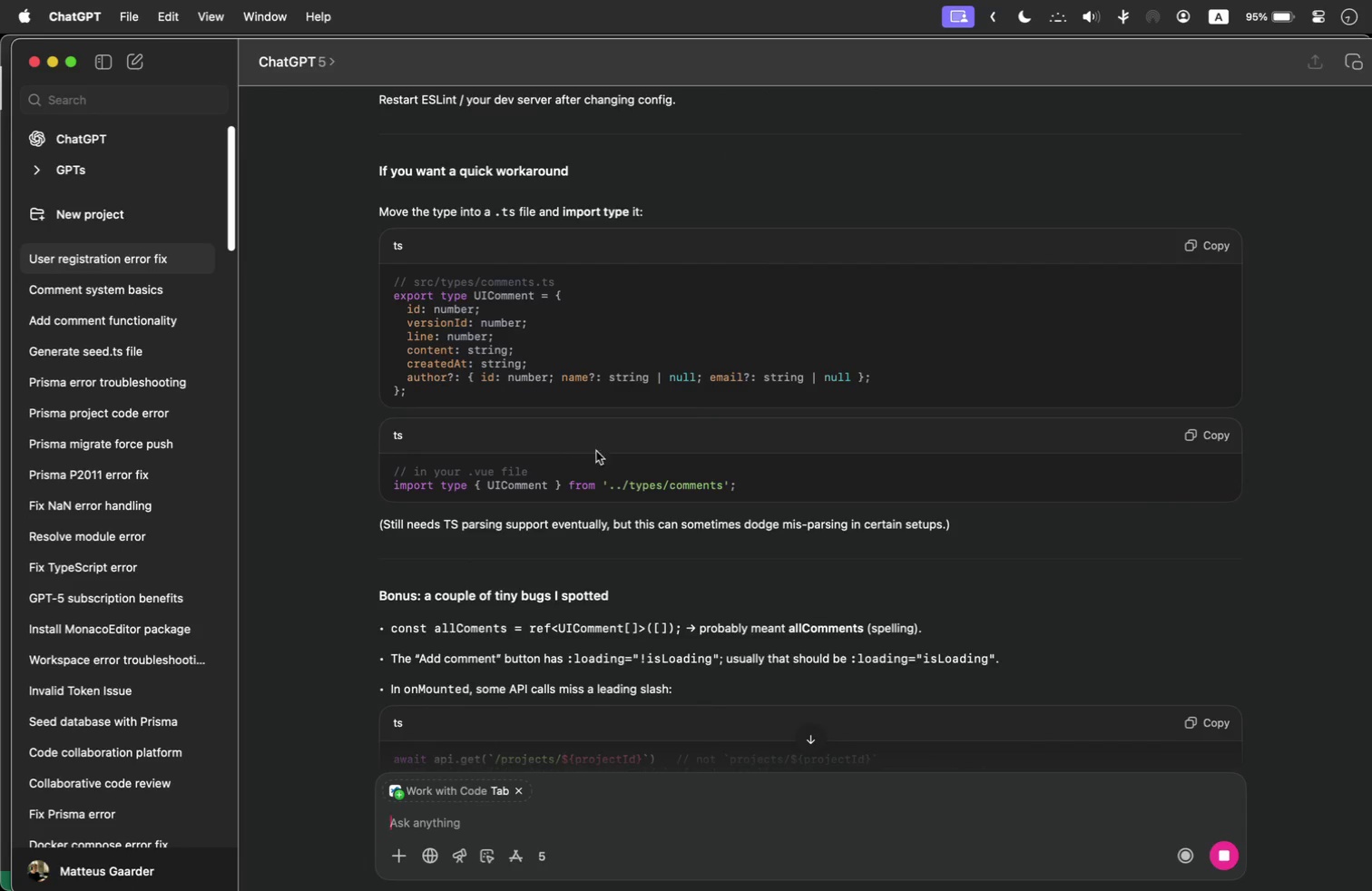 
scroll: coordinate [789, 573], scroll_direction: down, amount: 41.0
 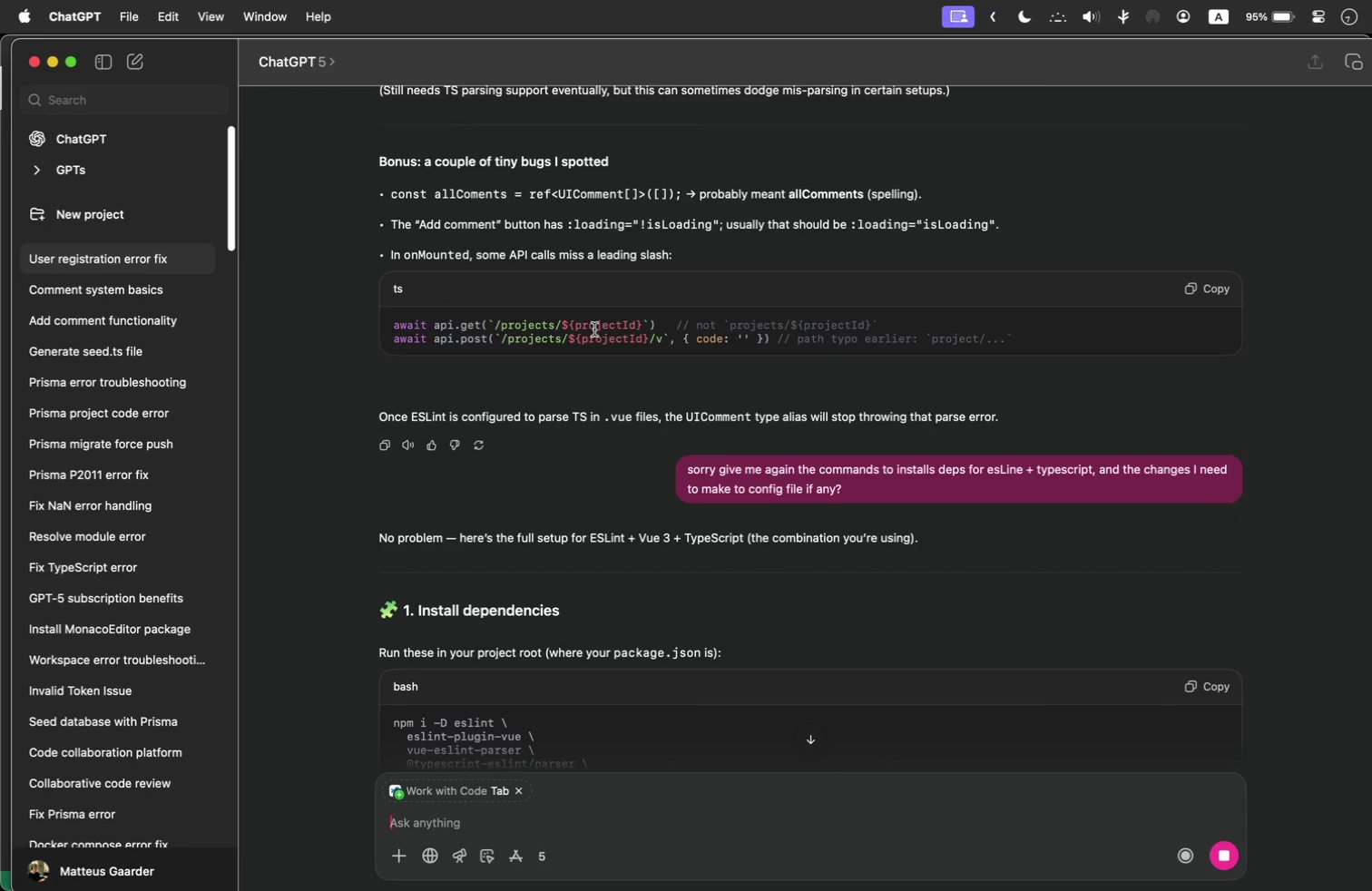 
left_click([540, 327])
 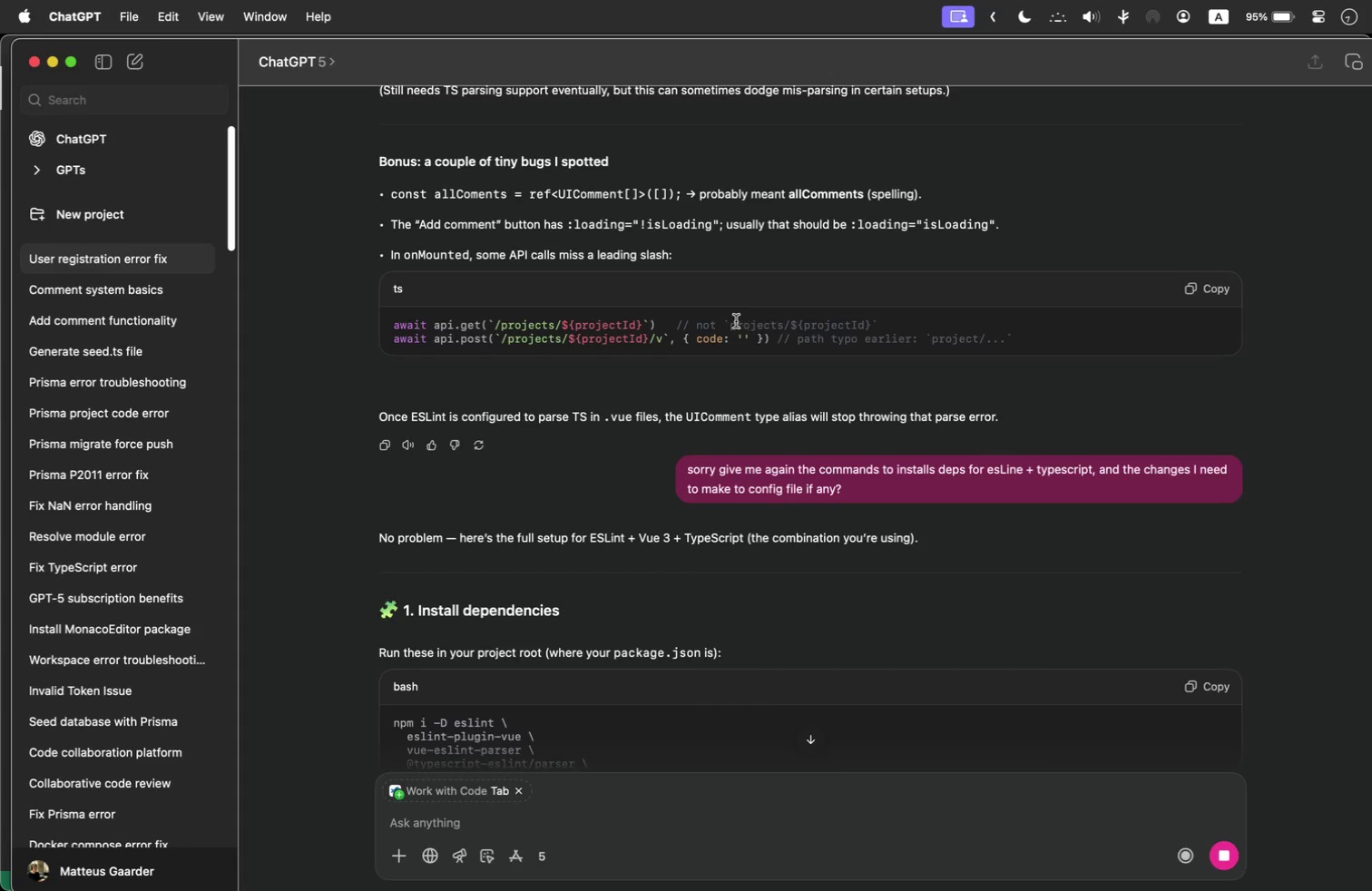 
left_click_drag(start_coordinate=[735, 324], to_coordinate=[868, 326])
 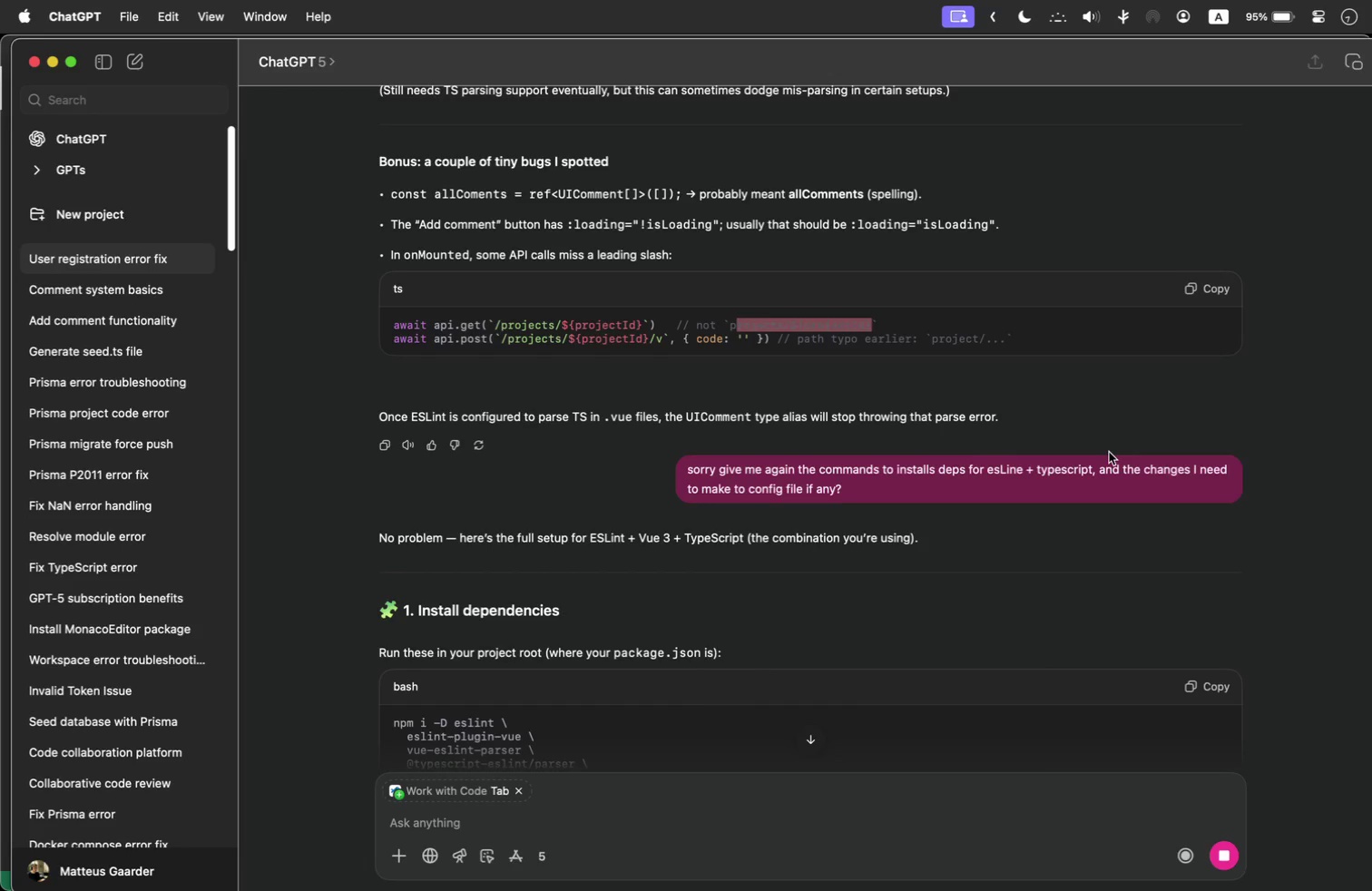 
key(Meta+C)
 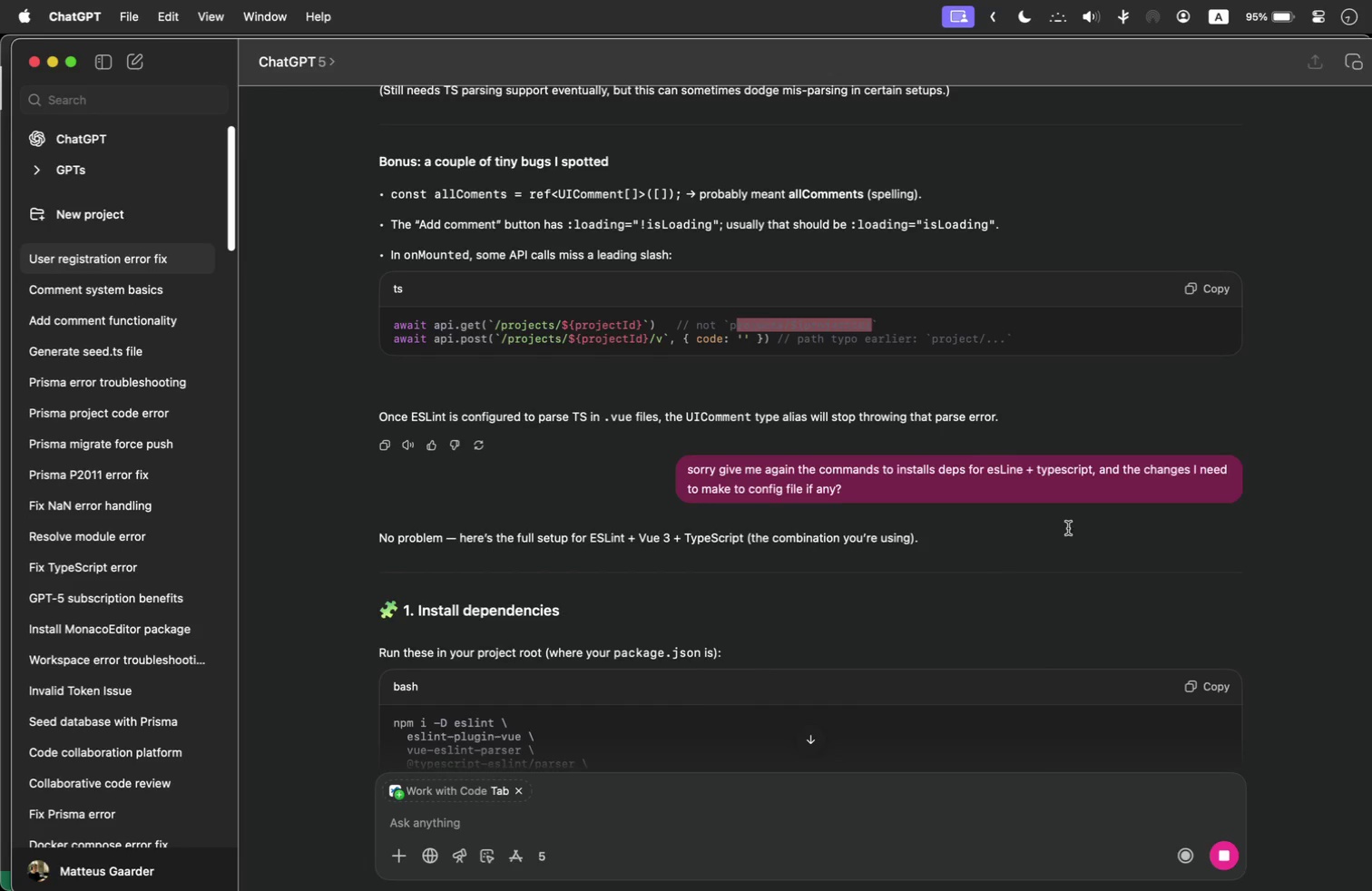 
key(Meta+Tab)
 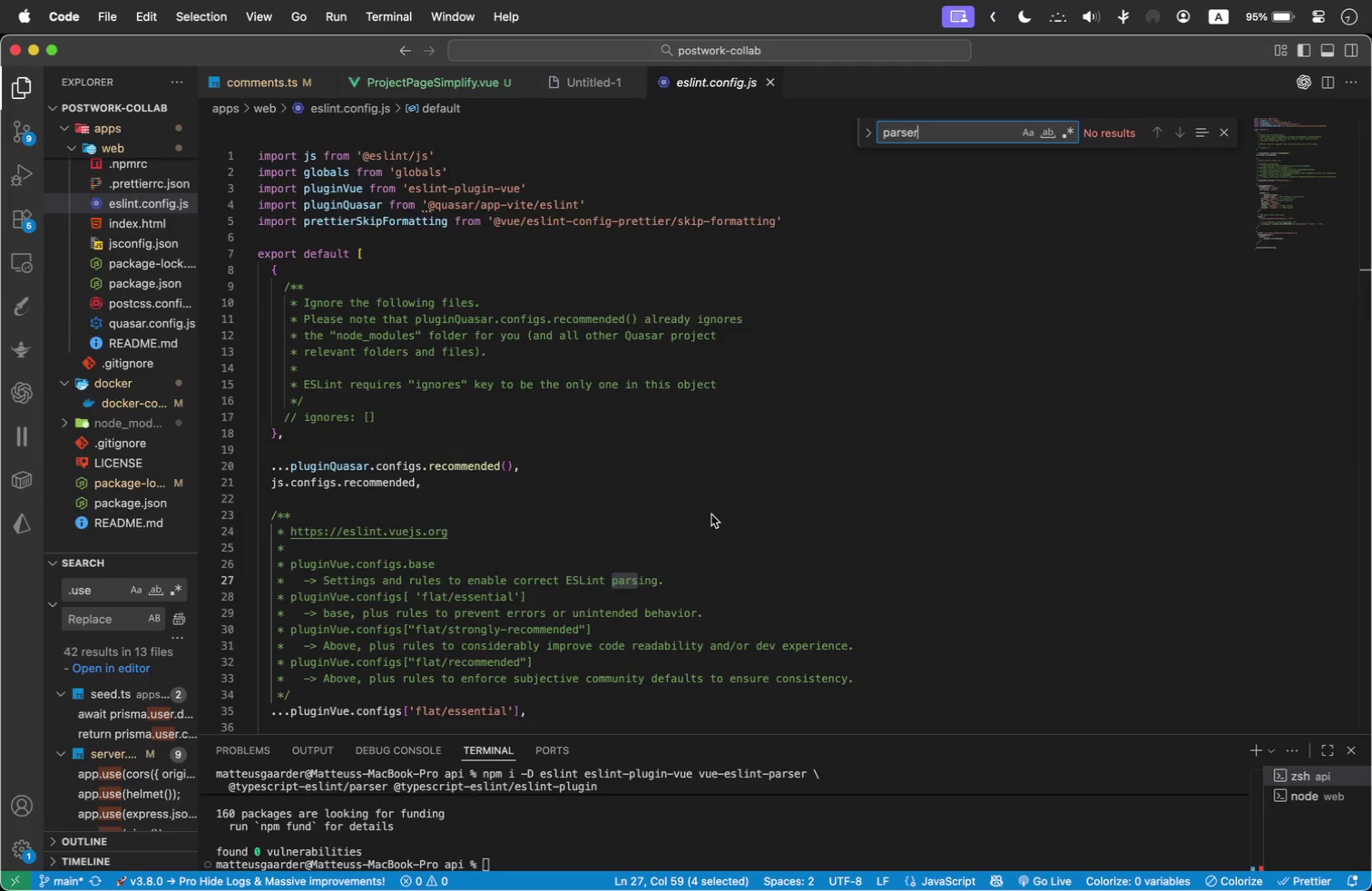 
left_click([659, 376])
 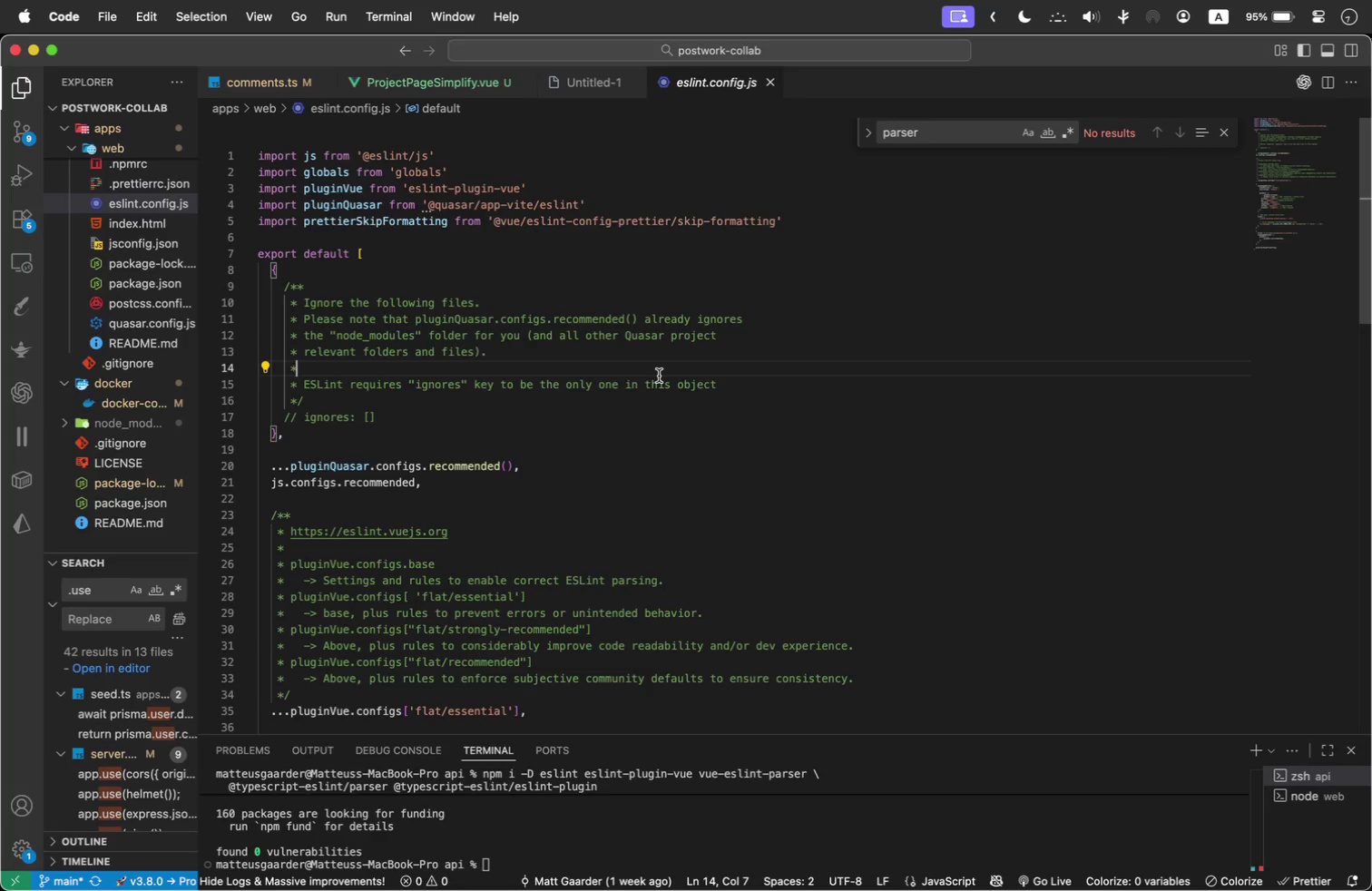 
key(Meta+F)
 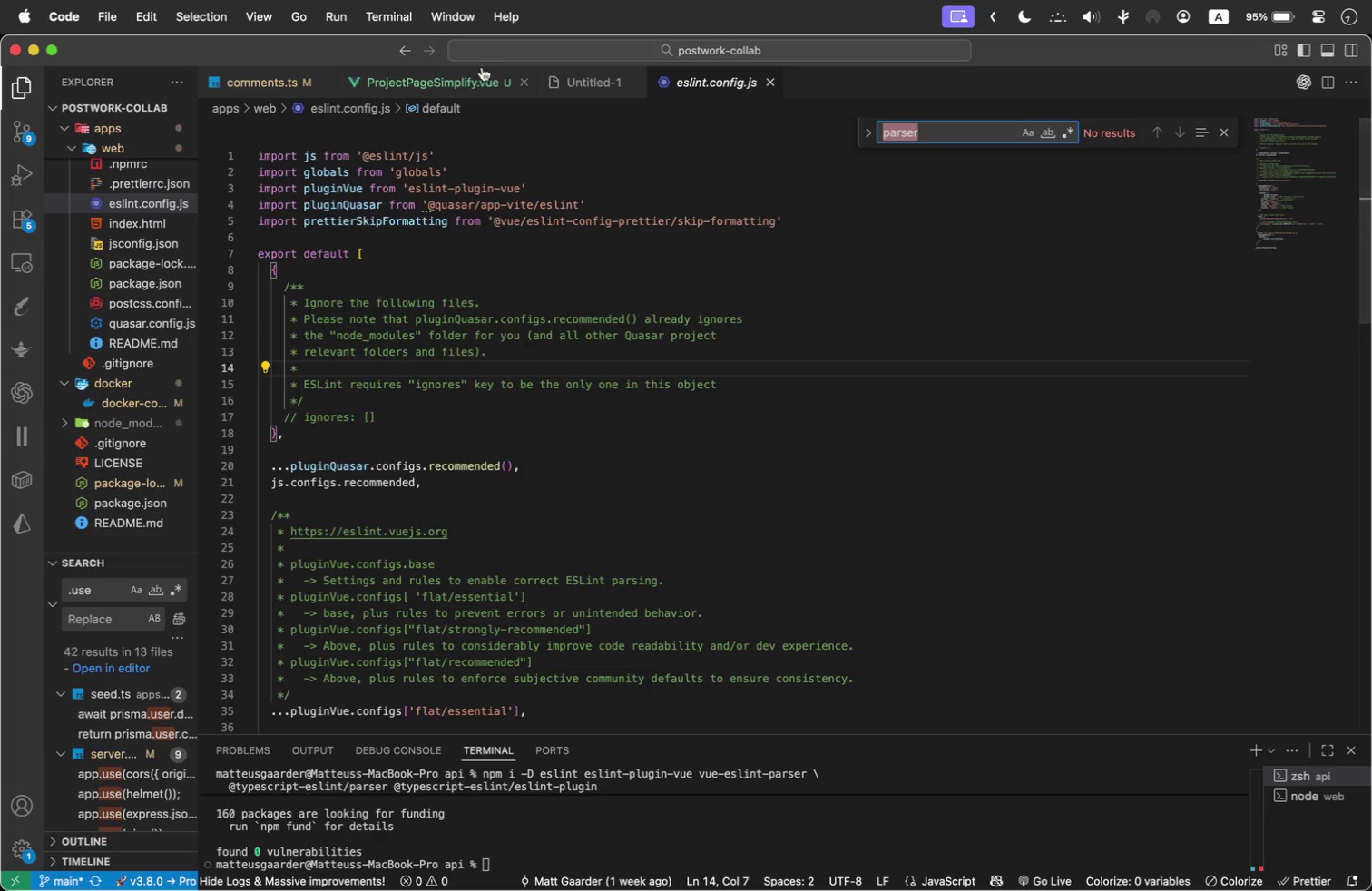 
left_click([450, 83])
 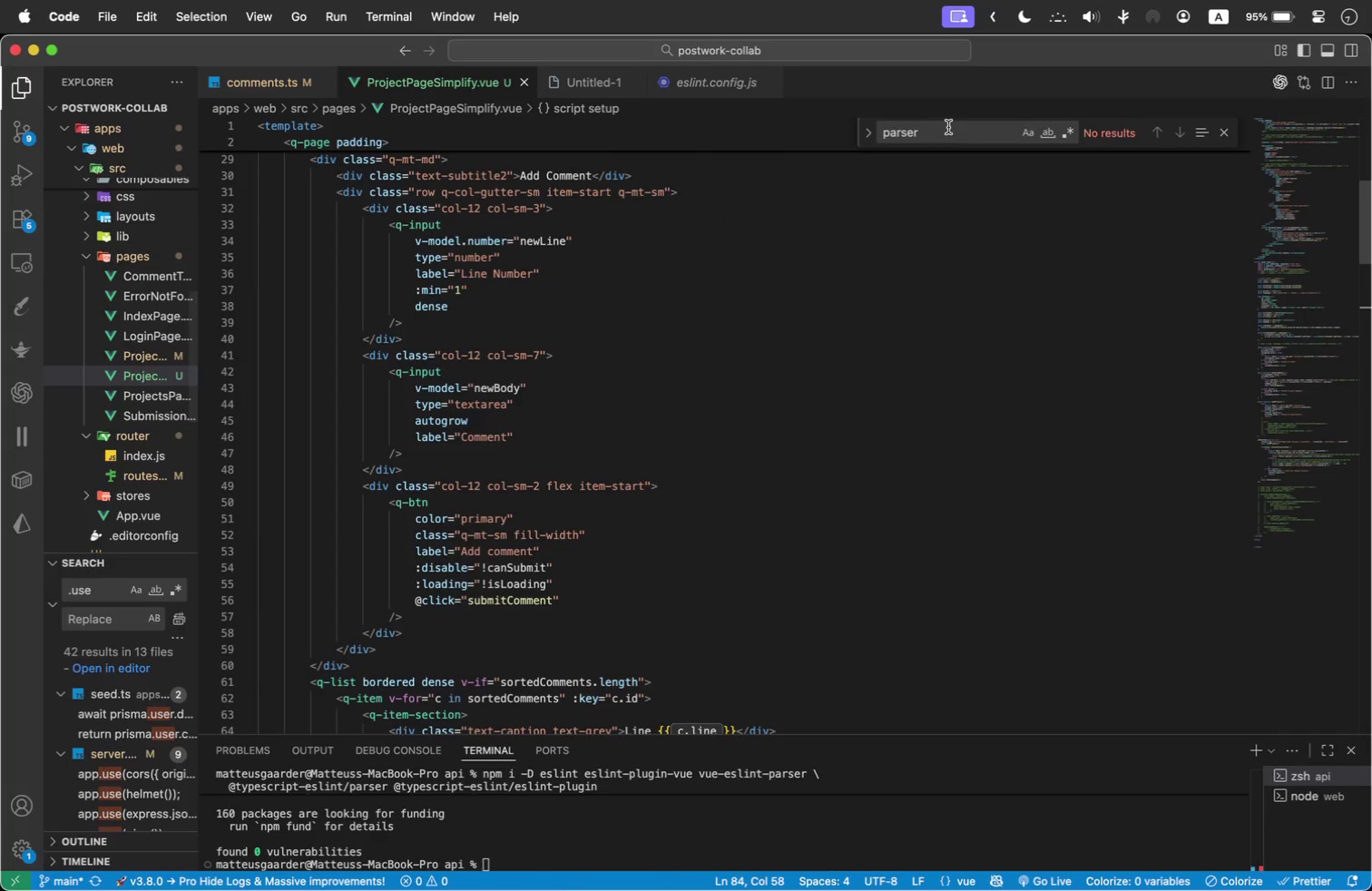 
key(Meta+V)
 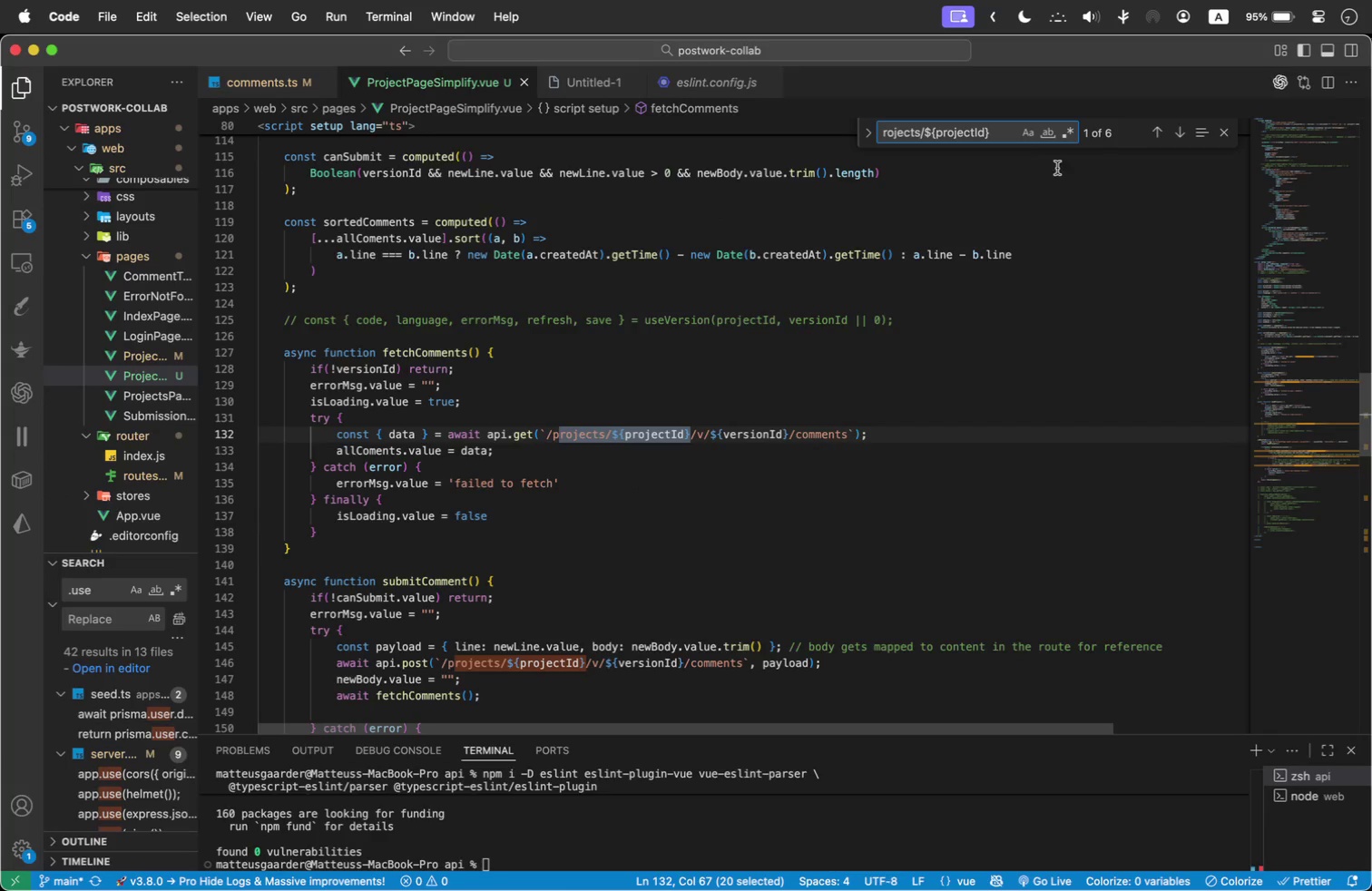 
left_click([1179, 132])
 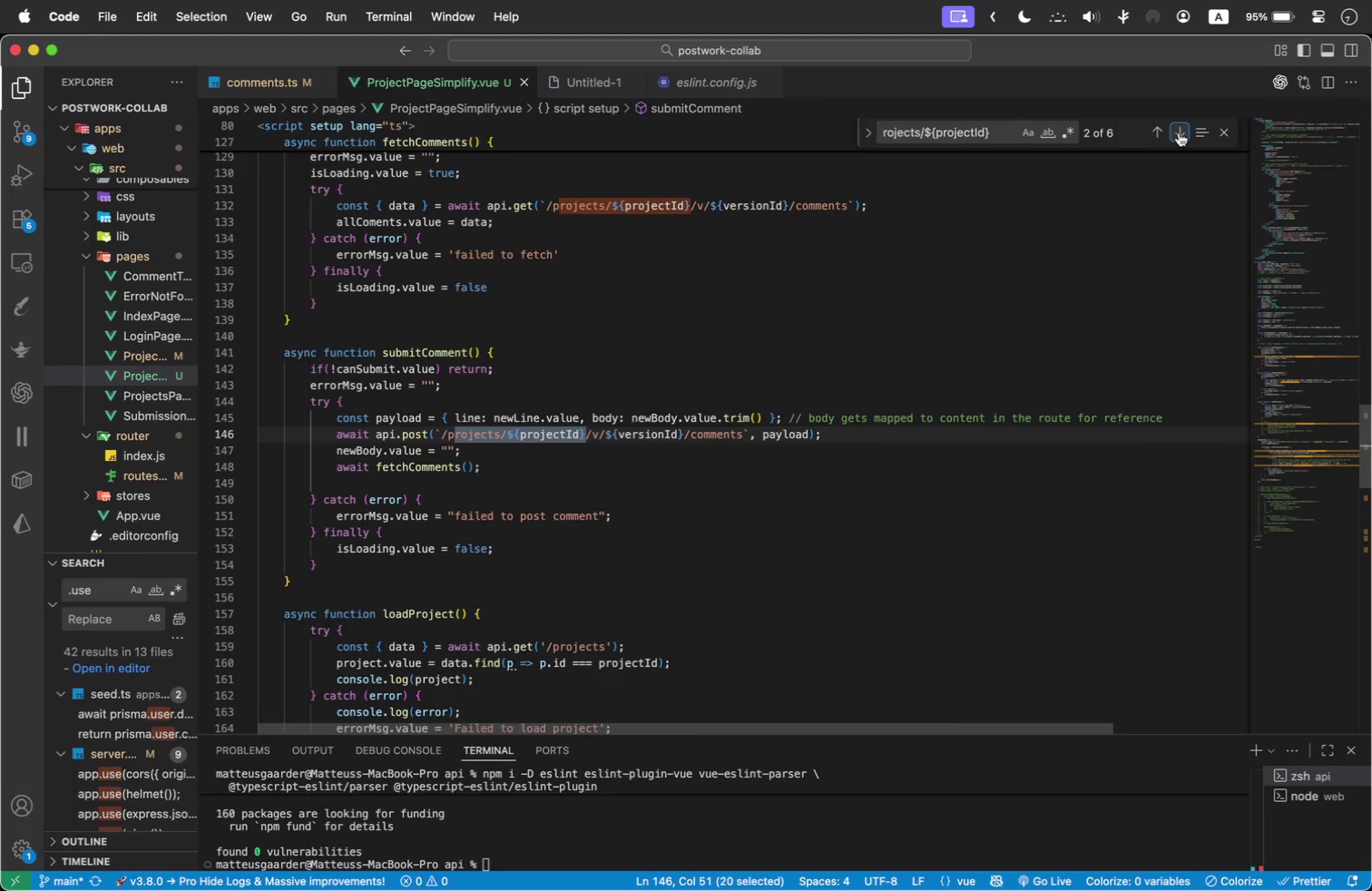 
left_click([1179, 132])
 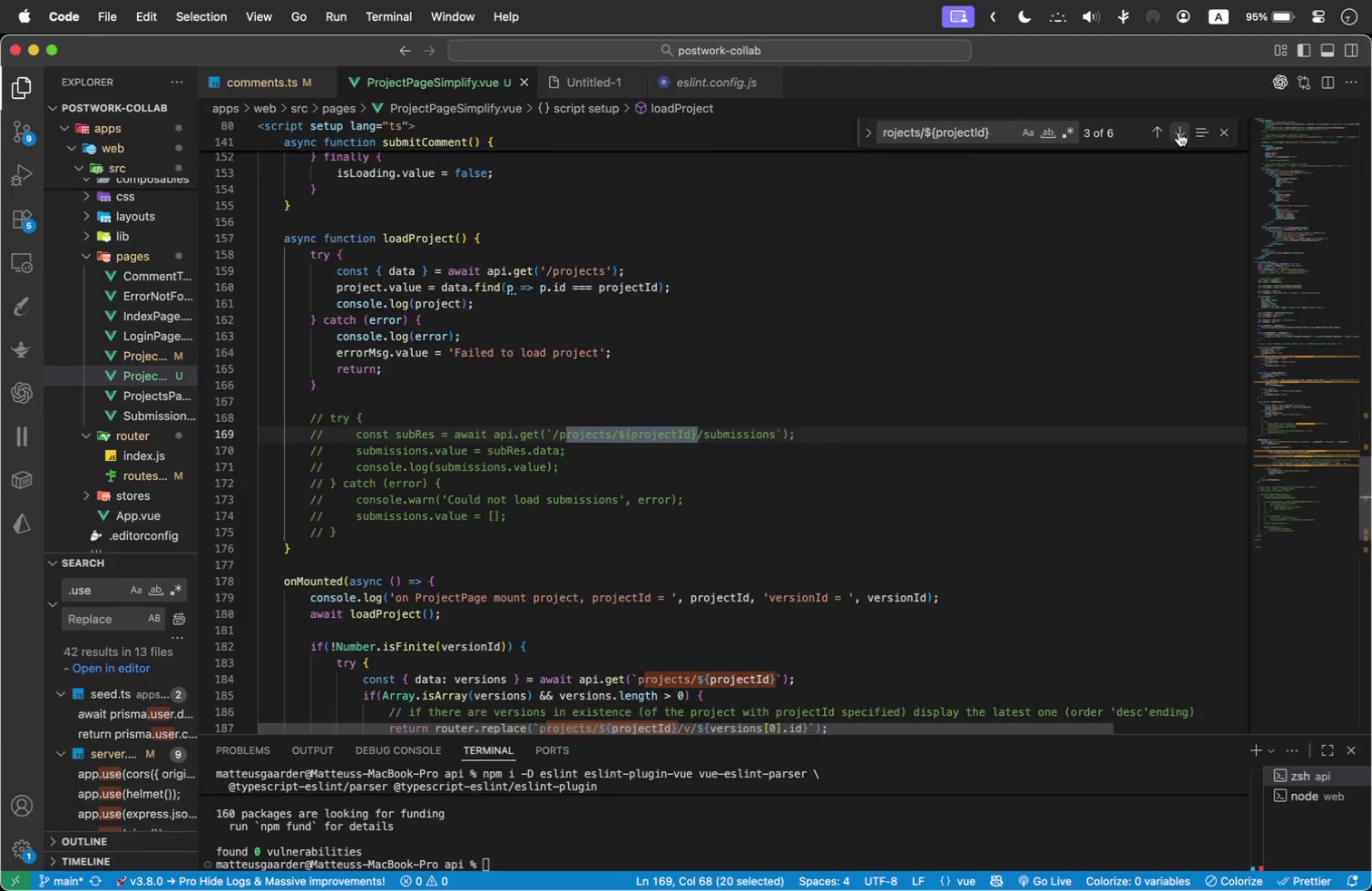 
double_click([1179, 132])
 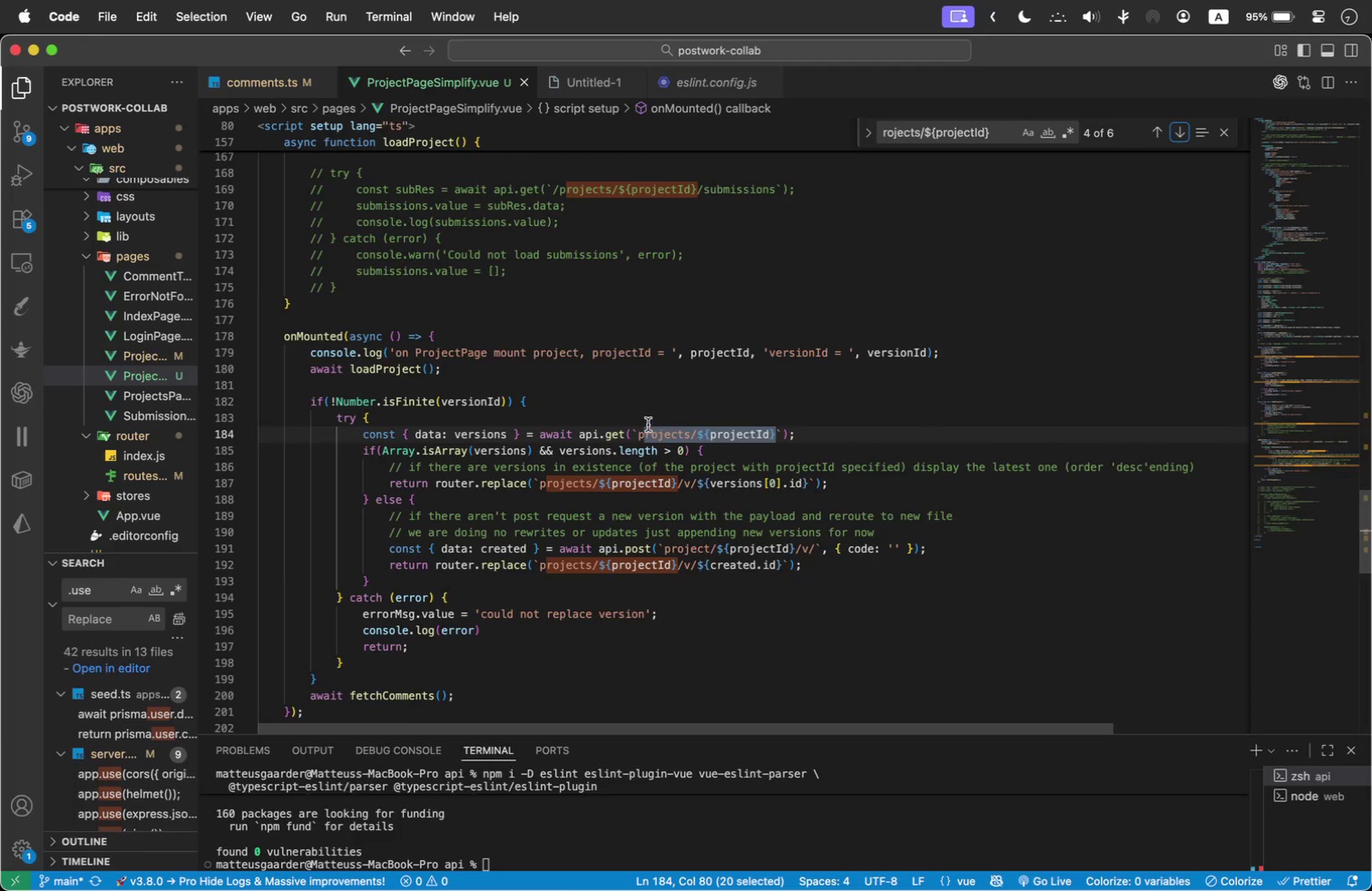 
left_click([638, 427])
 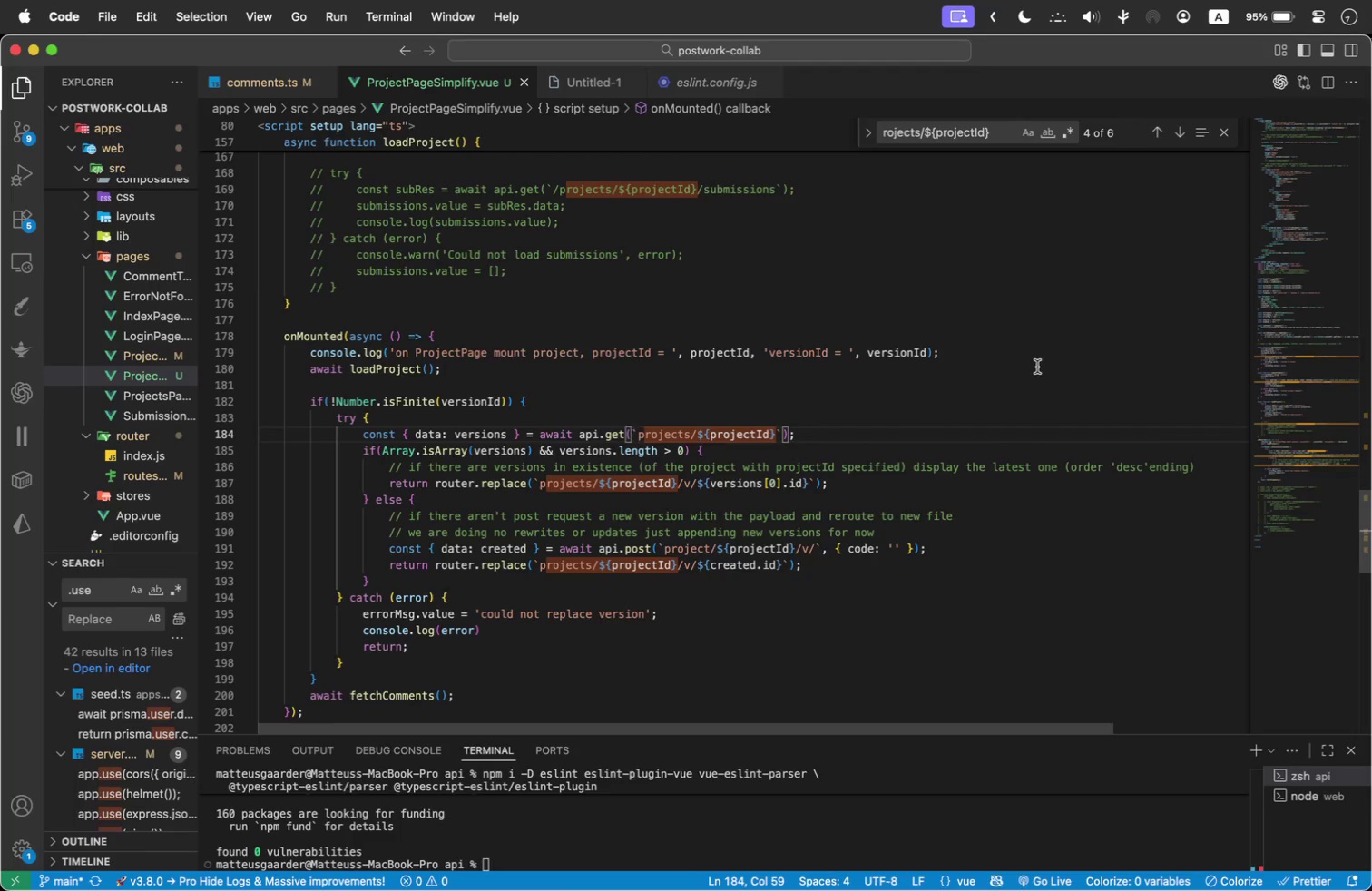 
key(Slash)
 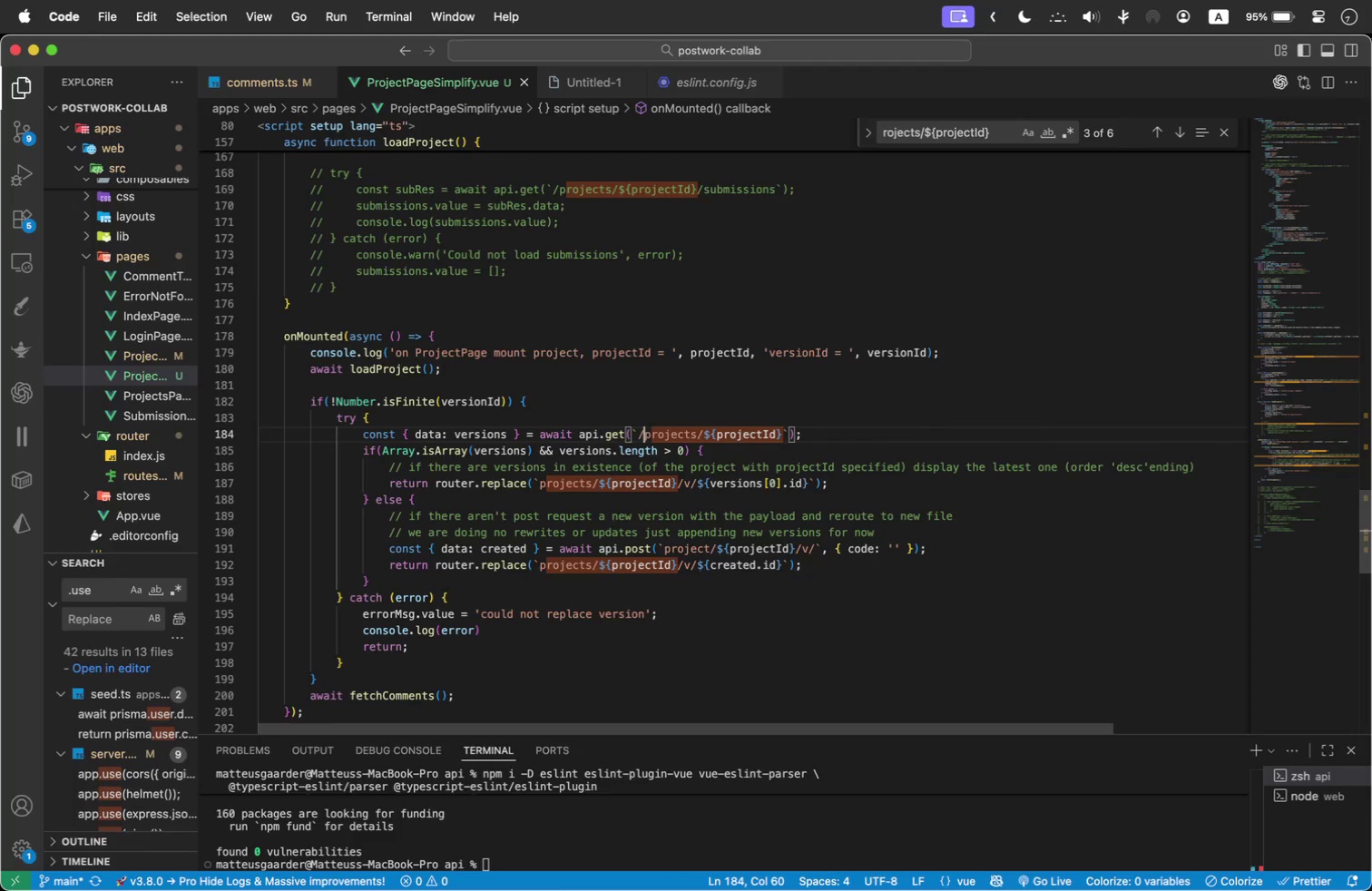 
hold_key(key=CommandLeft, duration=0.58)
 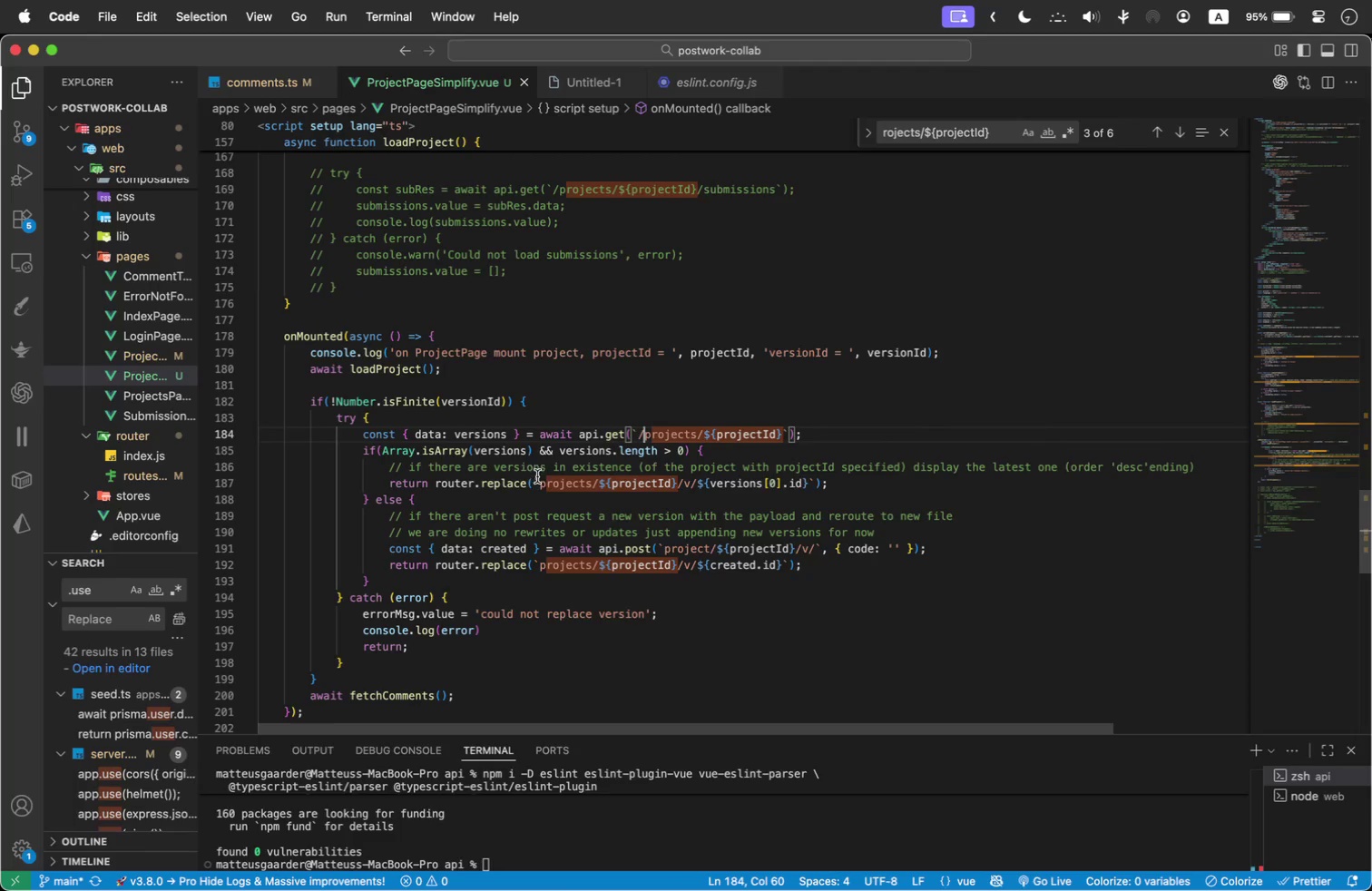 
left_click([542, 481])
 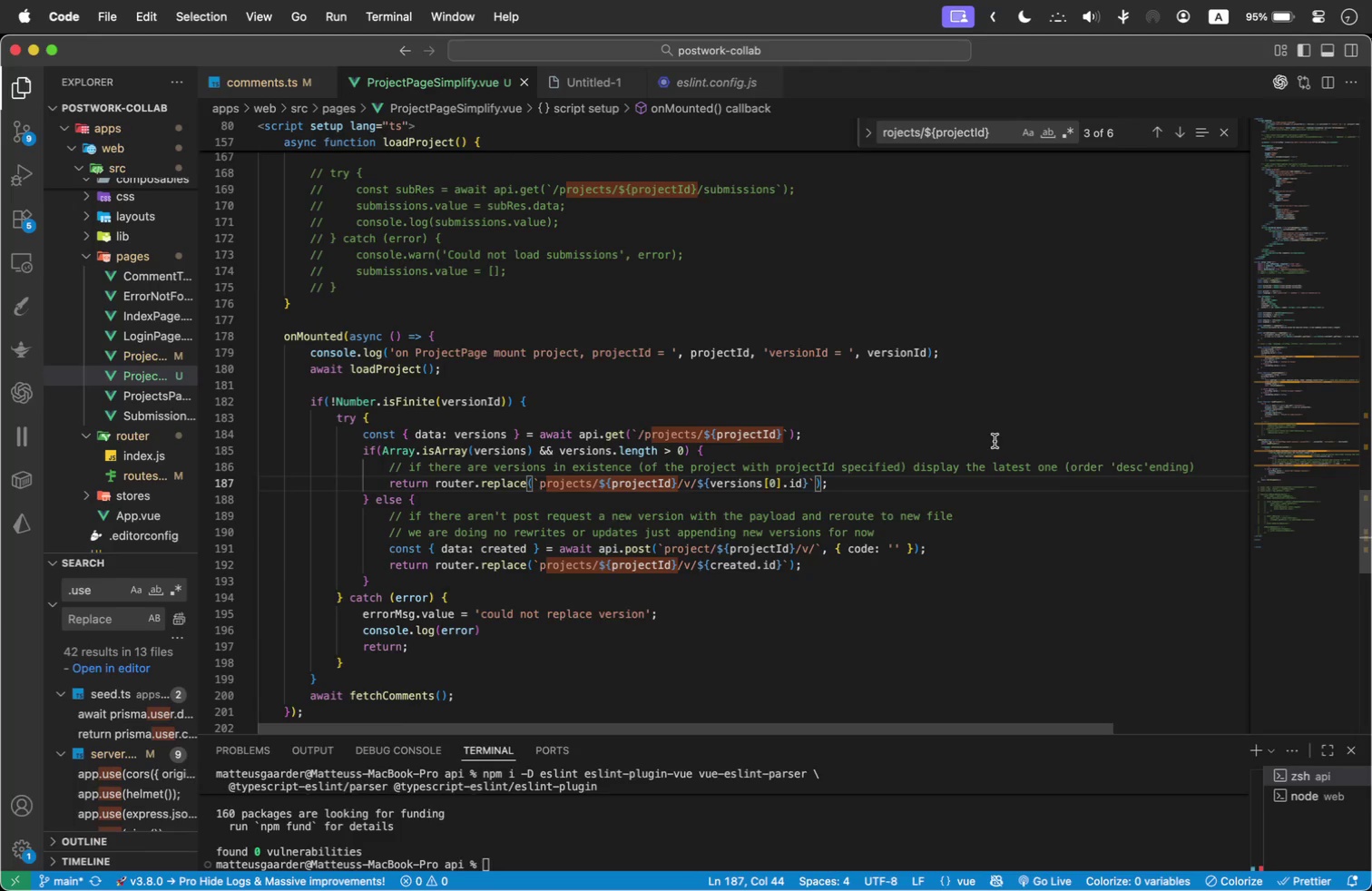 
key(Slash)
 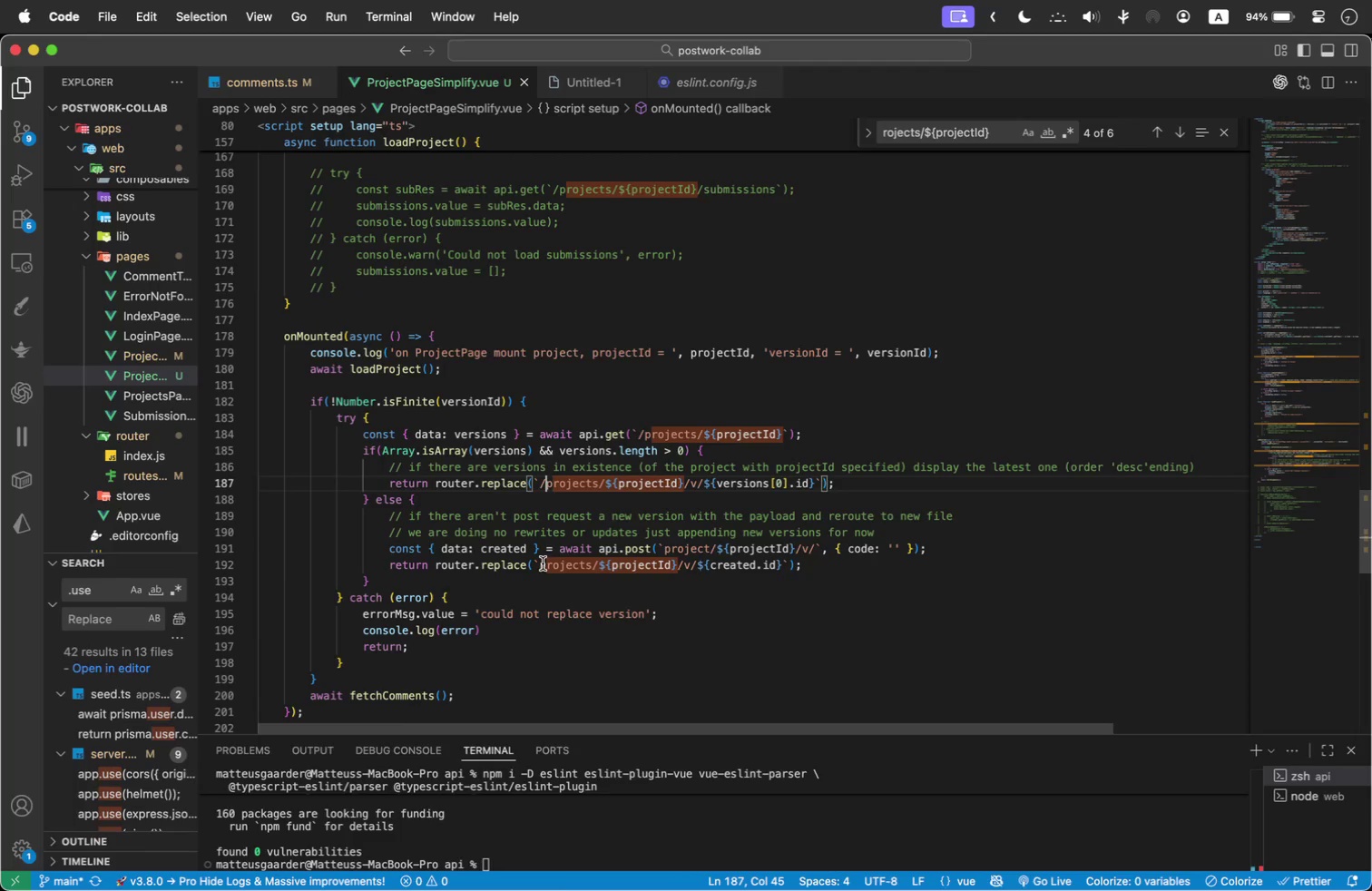 
left_click([540, 568])
 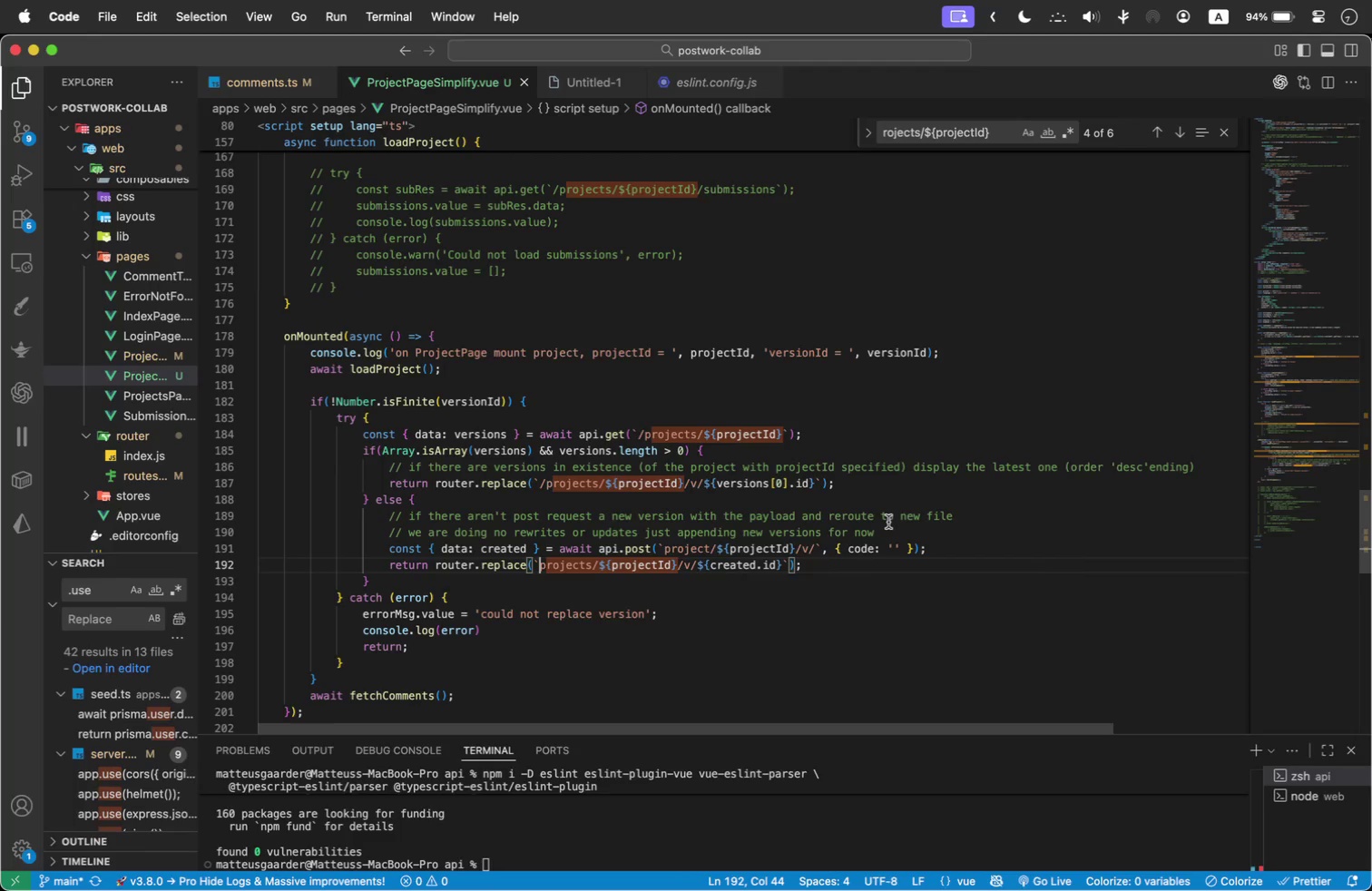 
key(Slash)
 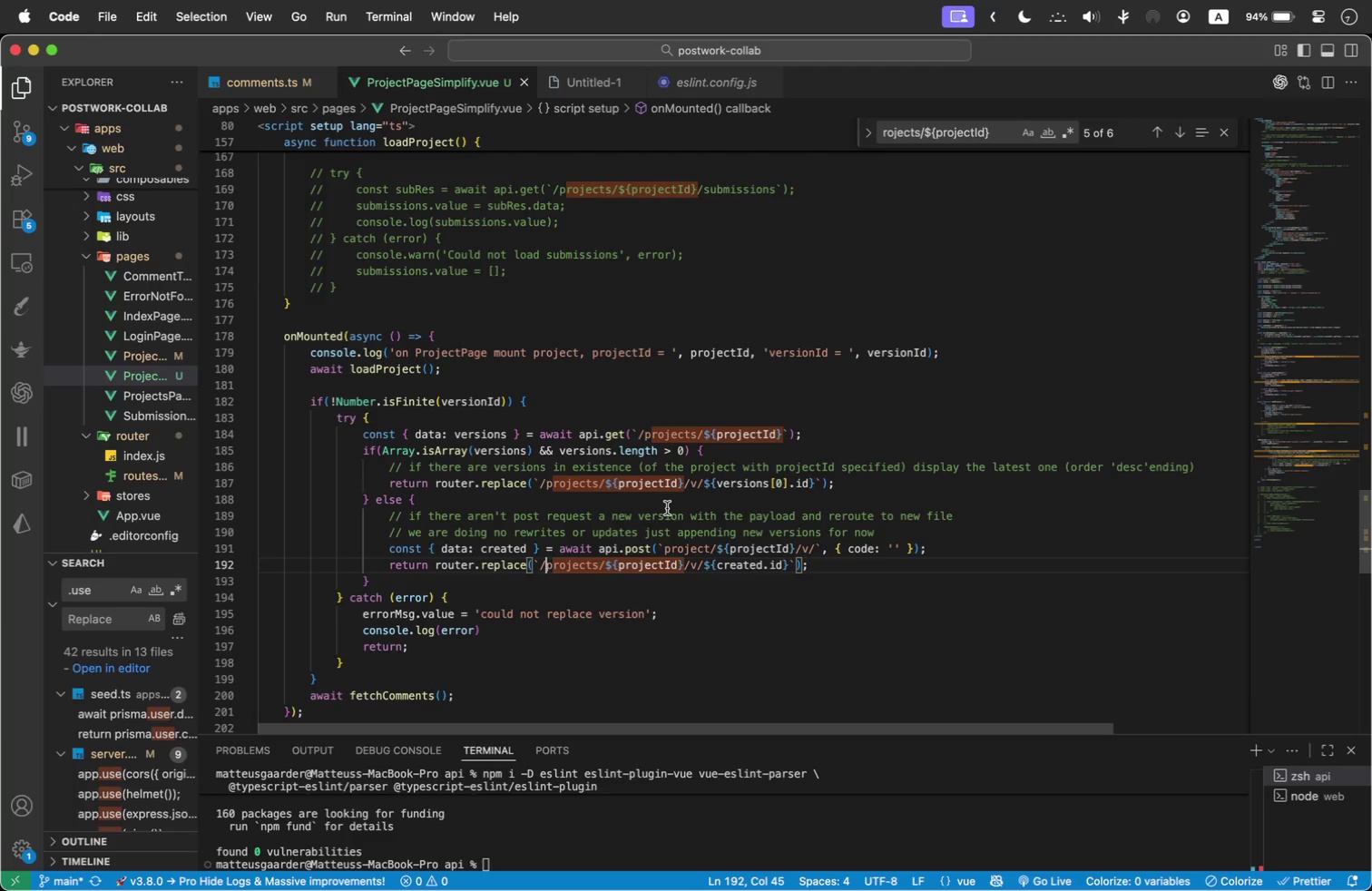 
left_click([714, 520])
 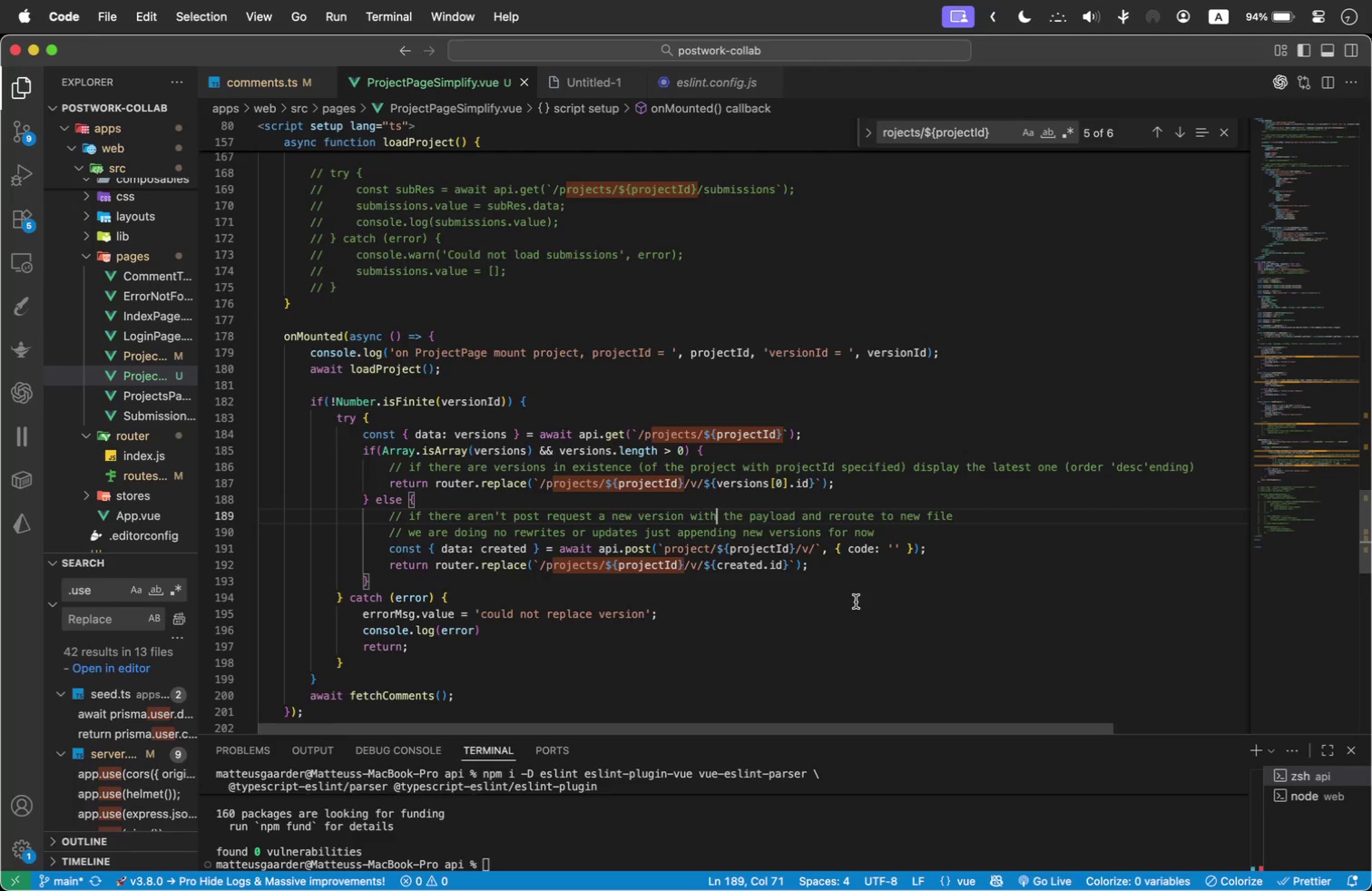 
scroll: coordinate [856, 602], scroll_direction: down, amount: 1.0
 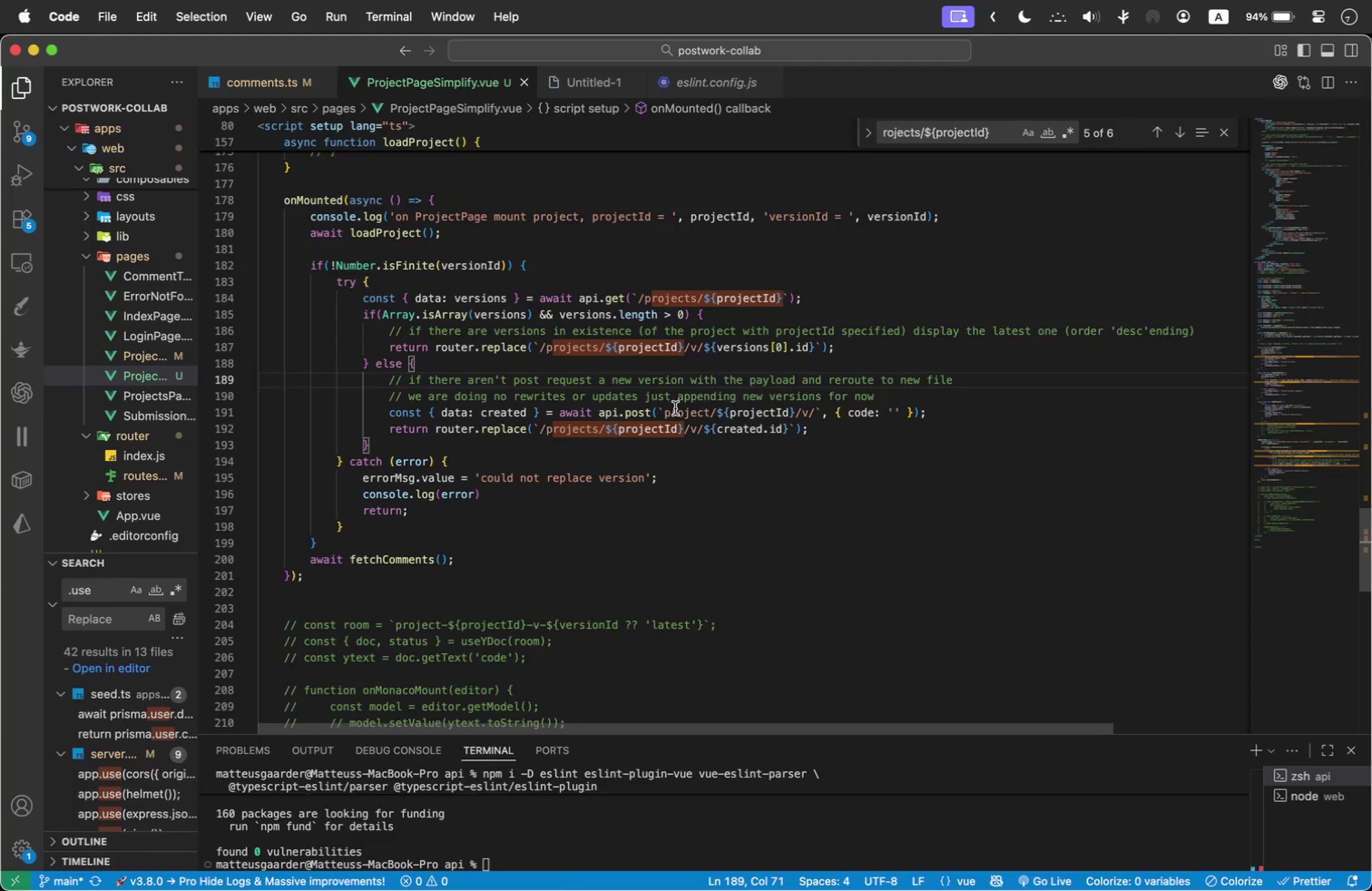 
left_click([662, 413])
 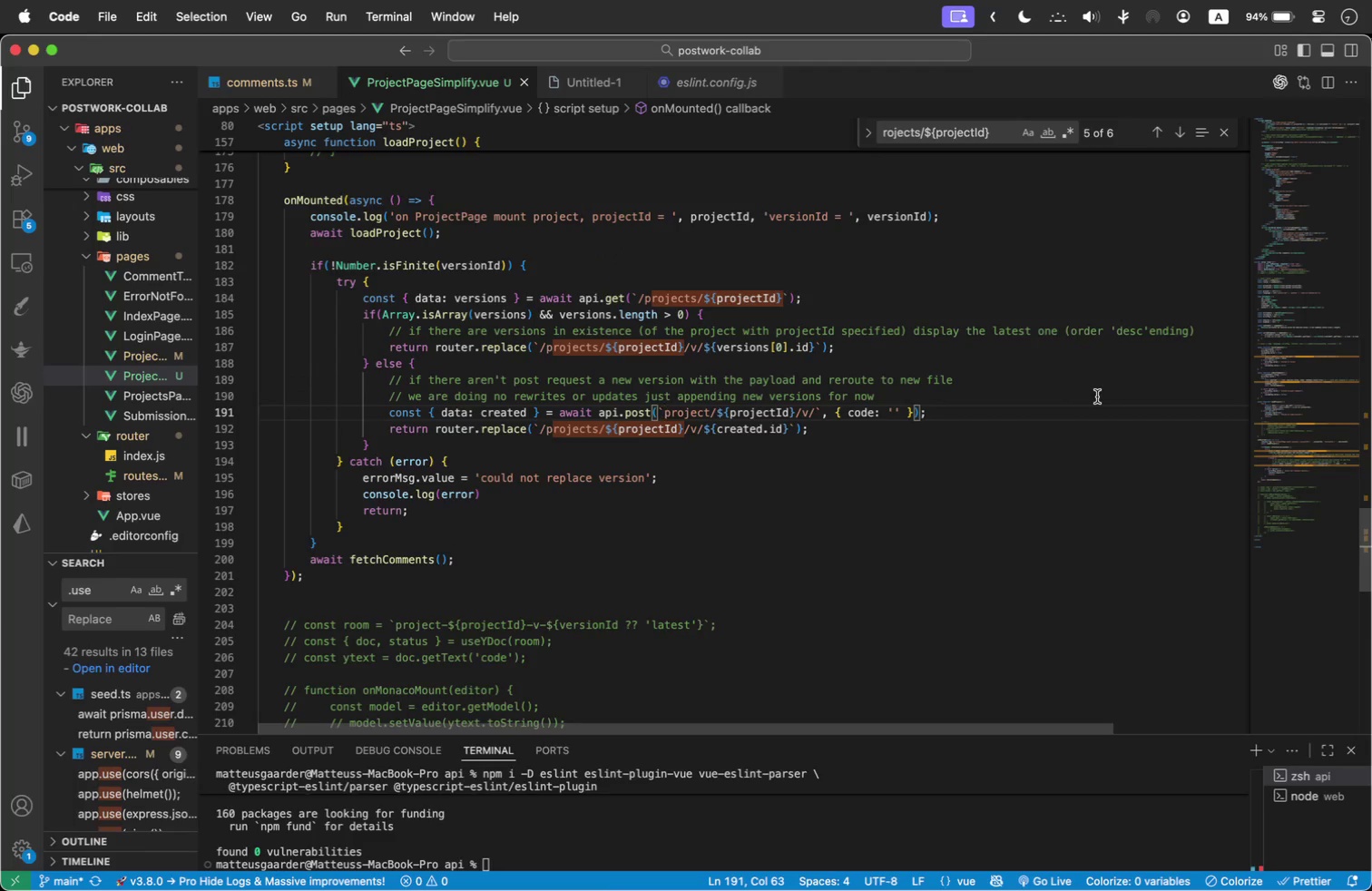 
key(Slash)
 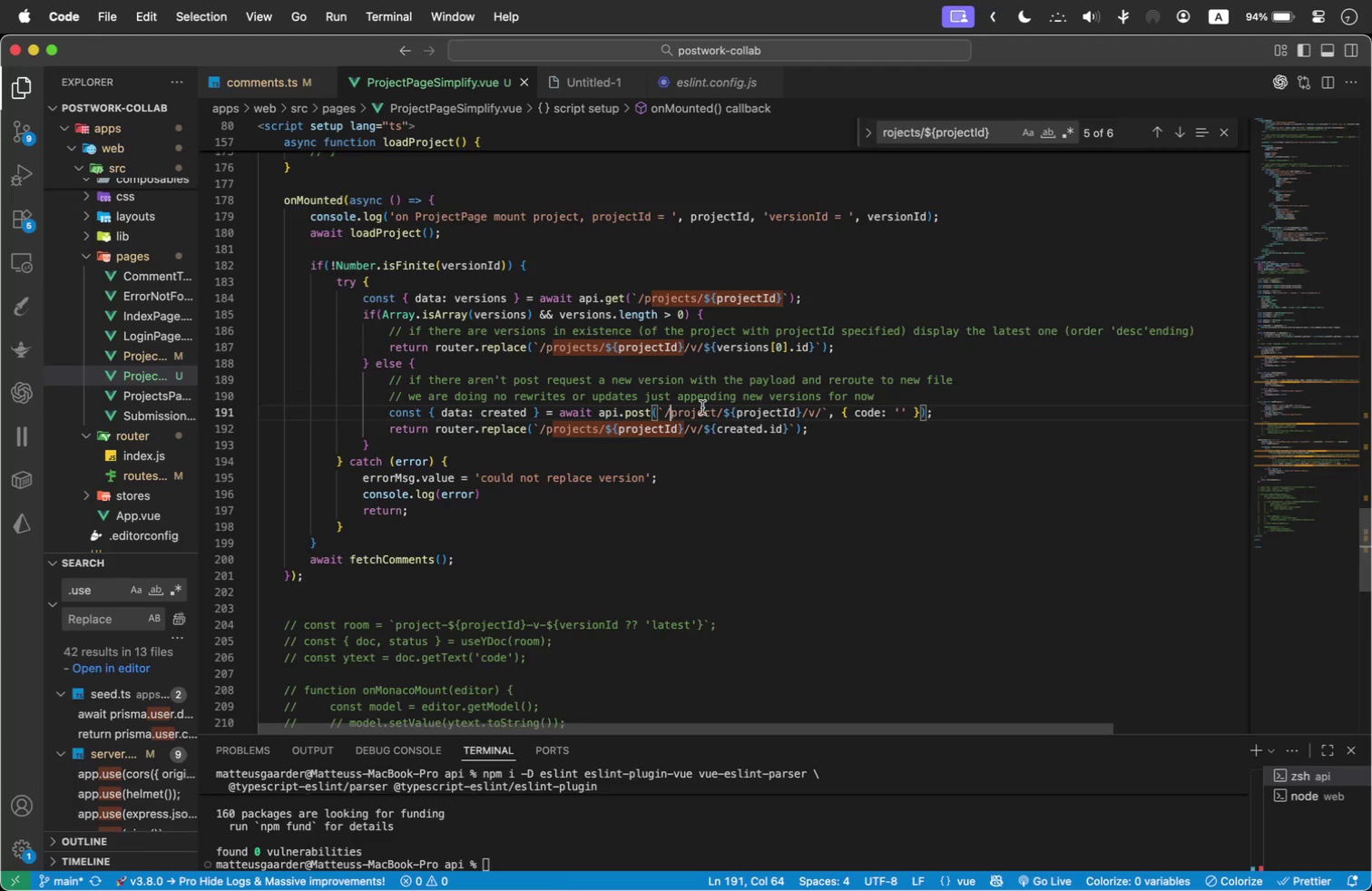 
left_click([720, 413])
 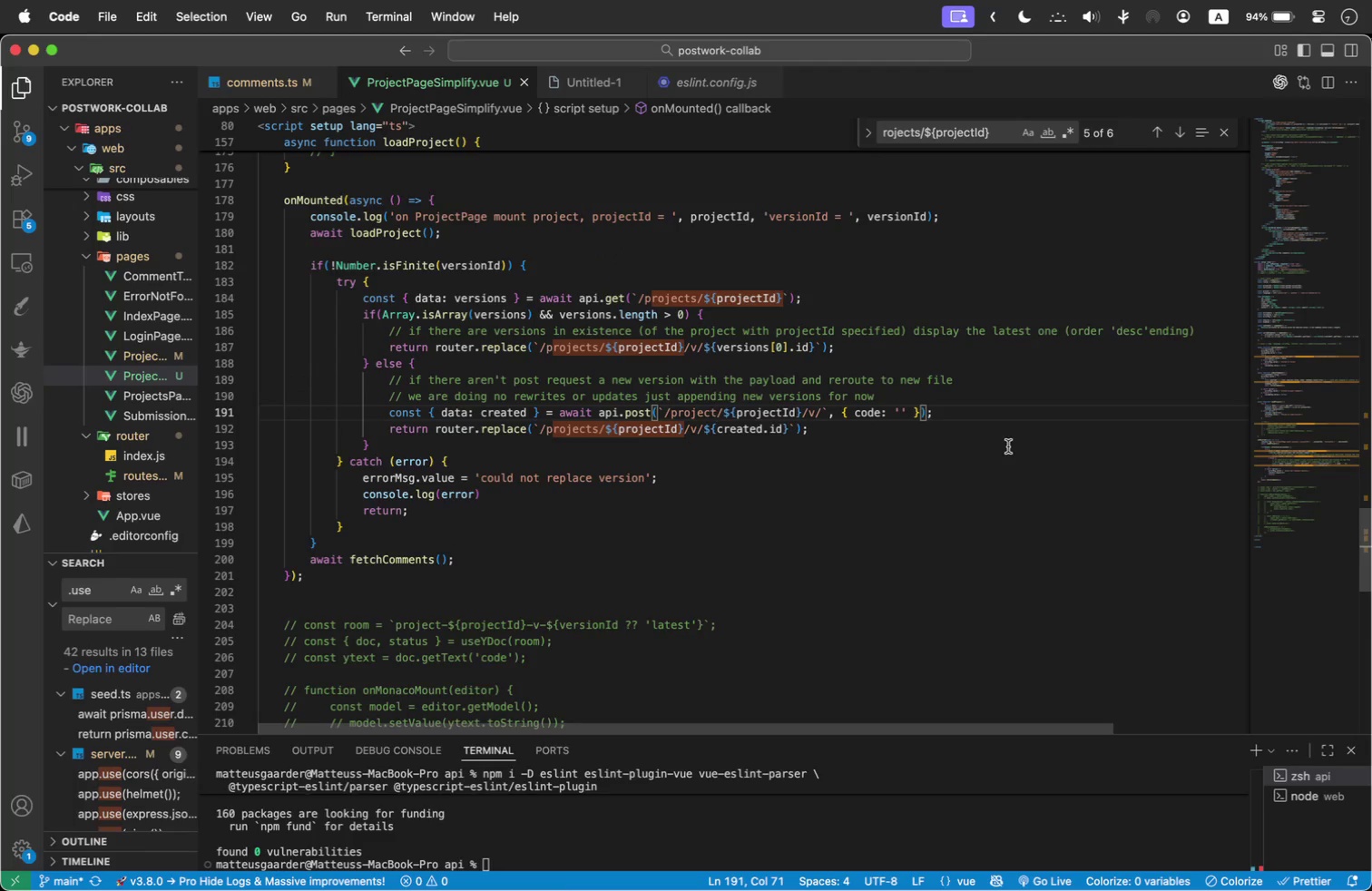 
key(S)
 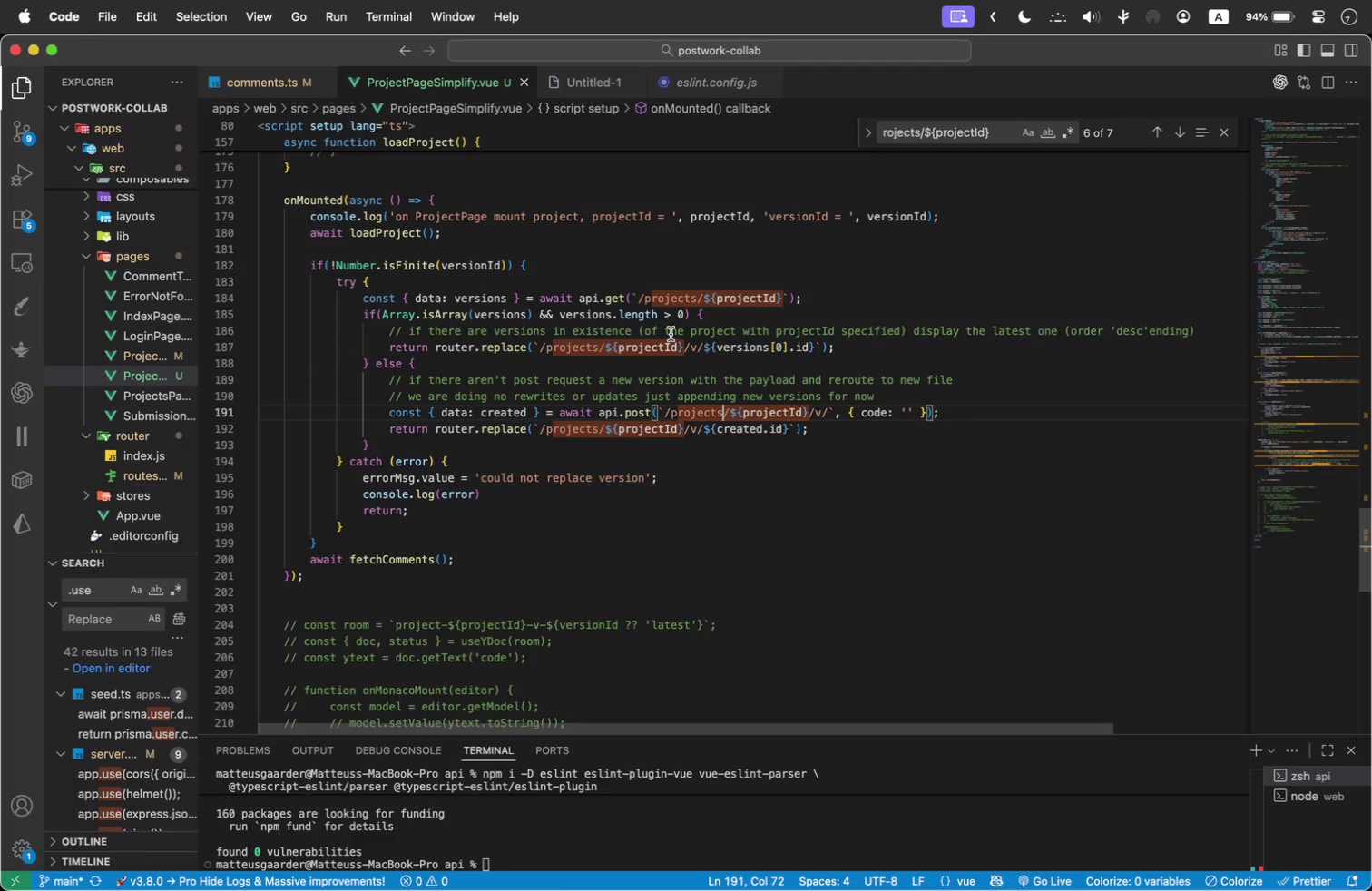 
left_click([762, 372])
 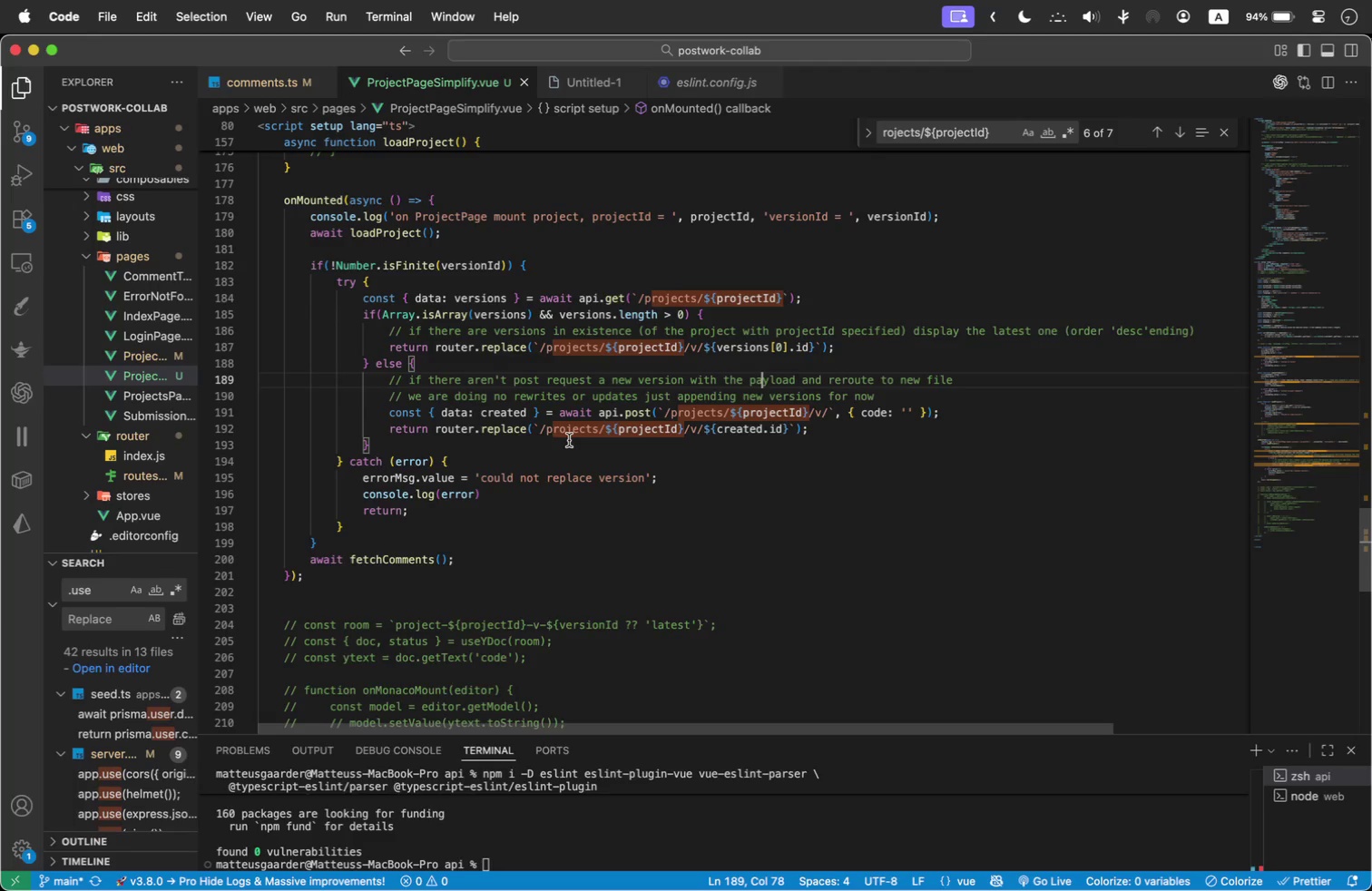 
wait(11.11)
 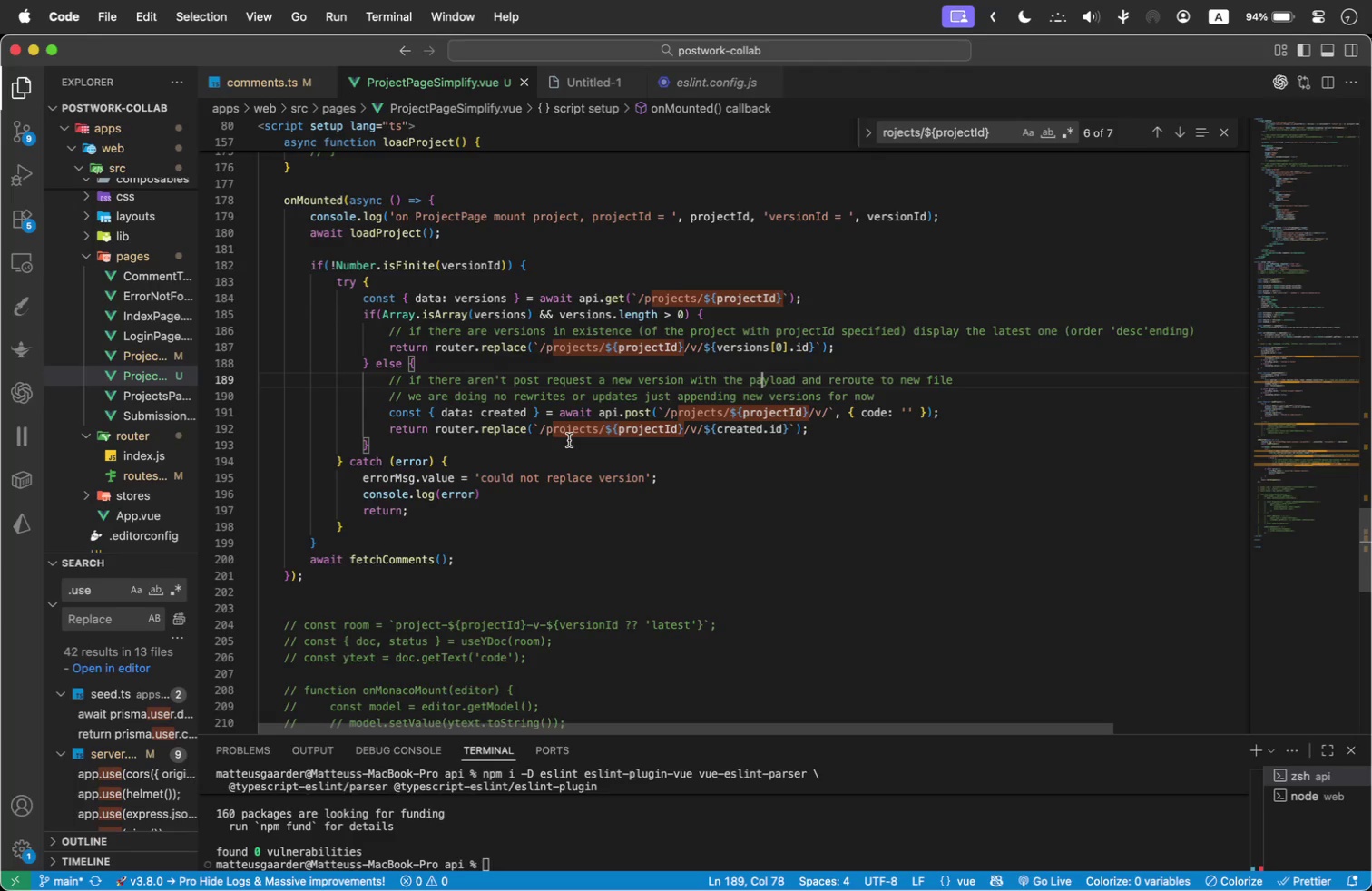 
left_click([856, 509])
 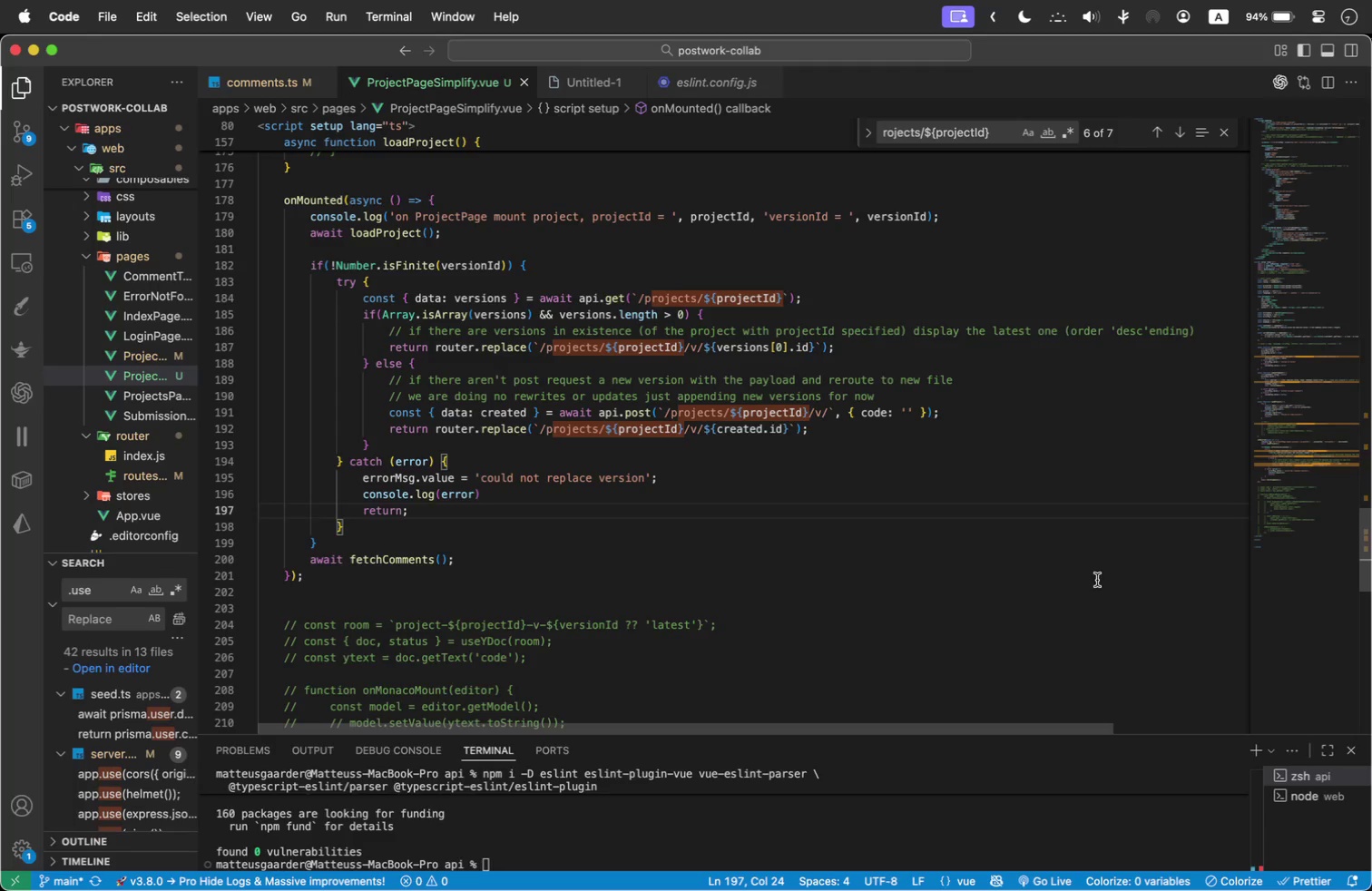 
key(Meta+Tab)
 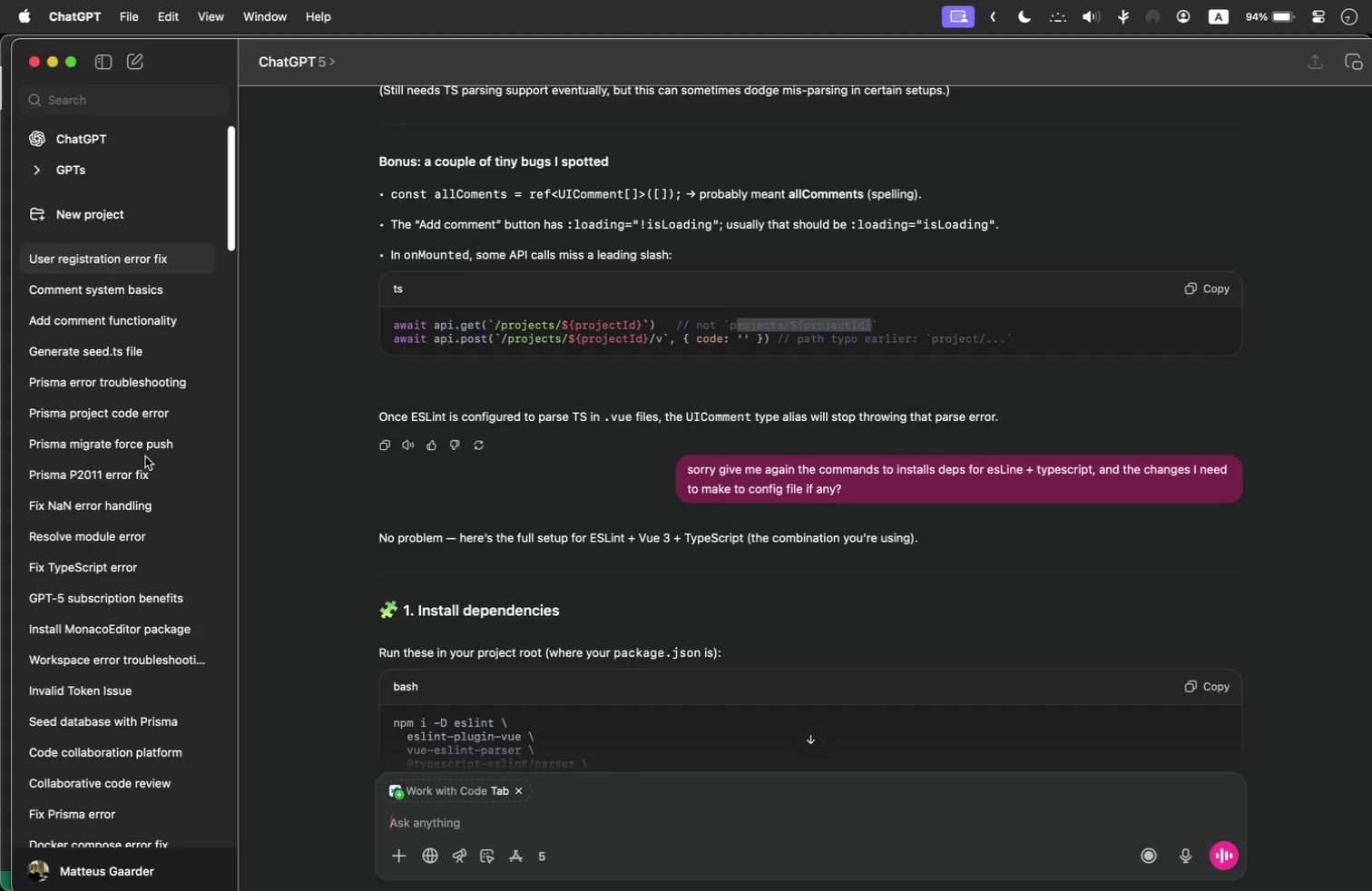 
scroll: coordinate [766, 495], scroll_direction: down, amount: 10.0
 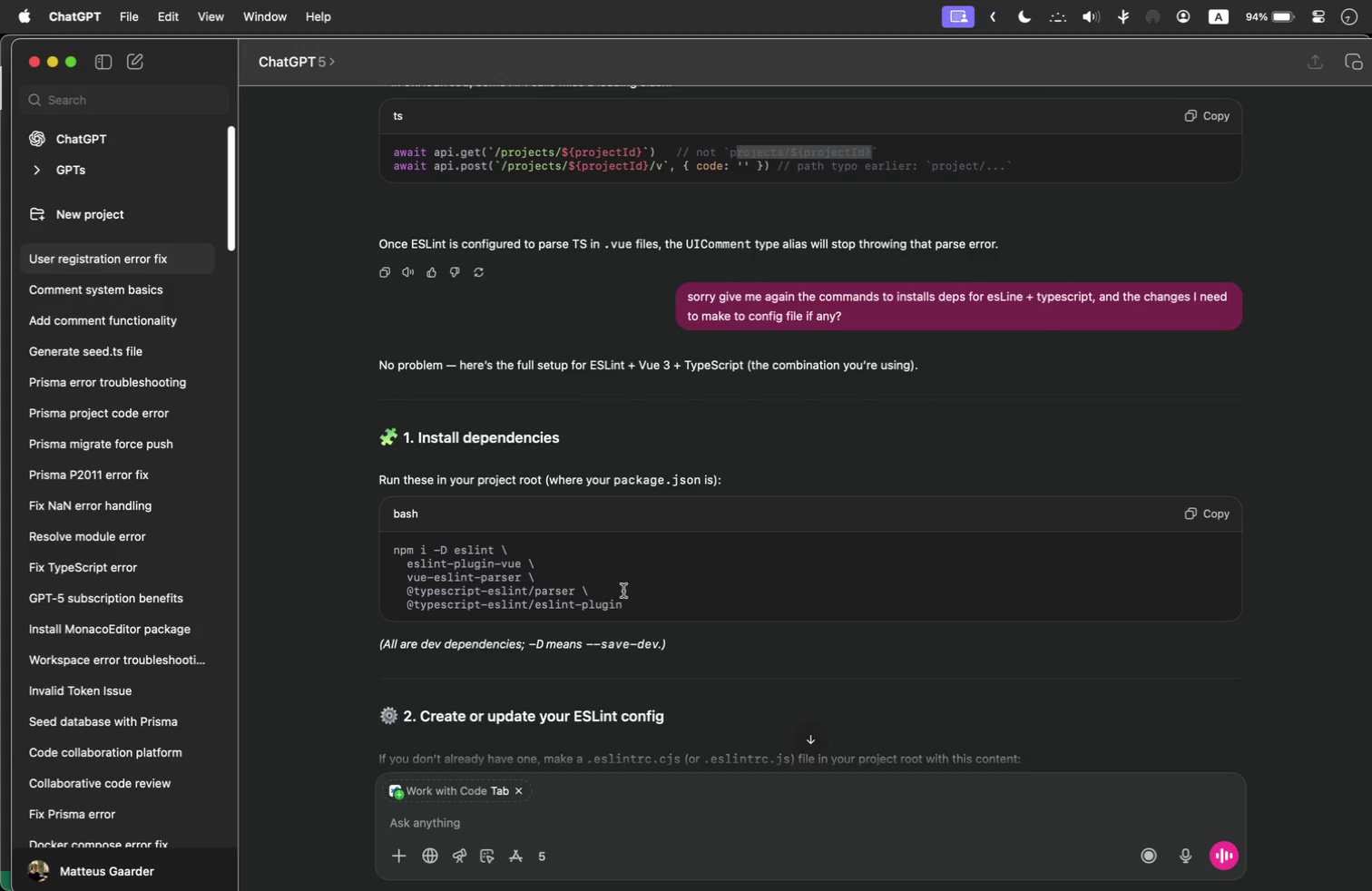 
left_click([623, 591])
 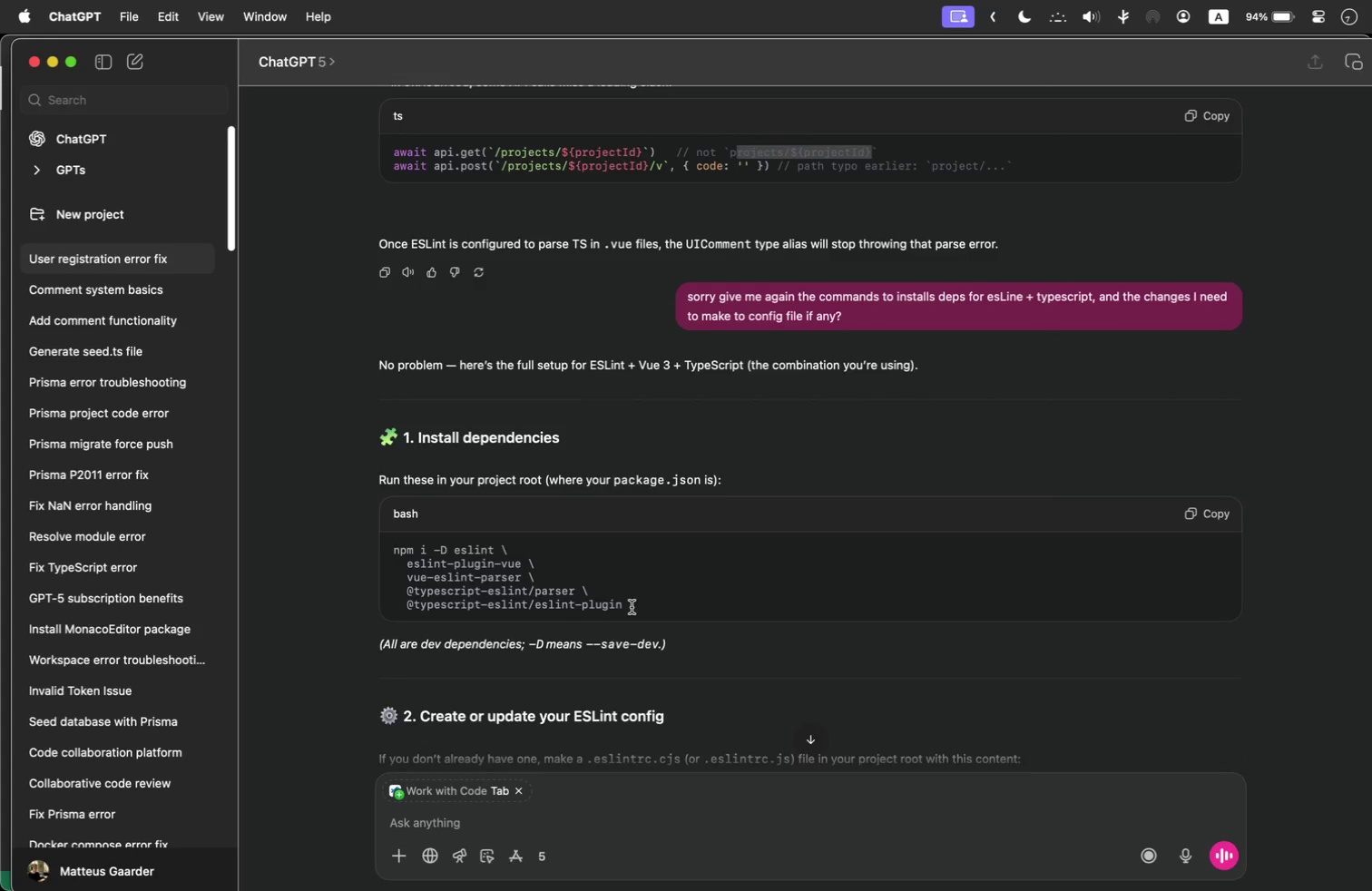 
left_click_drag(start_coordinate=[632, 607], to_coordinate=[384, 554])
 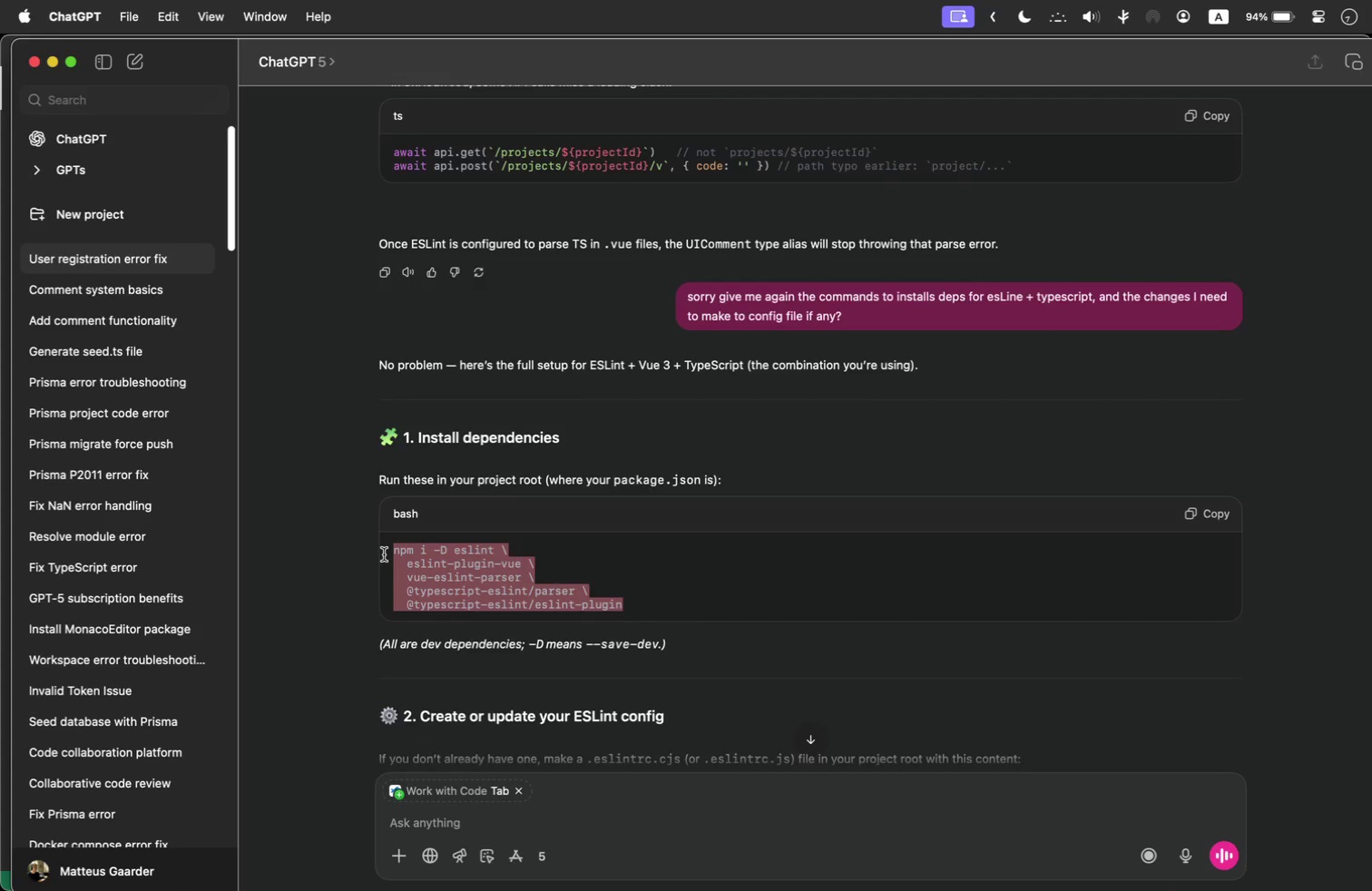 
key(Meta+C)
 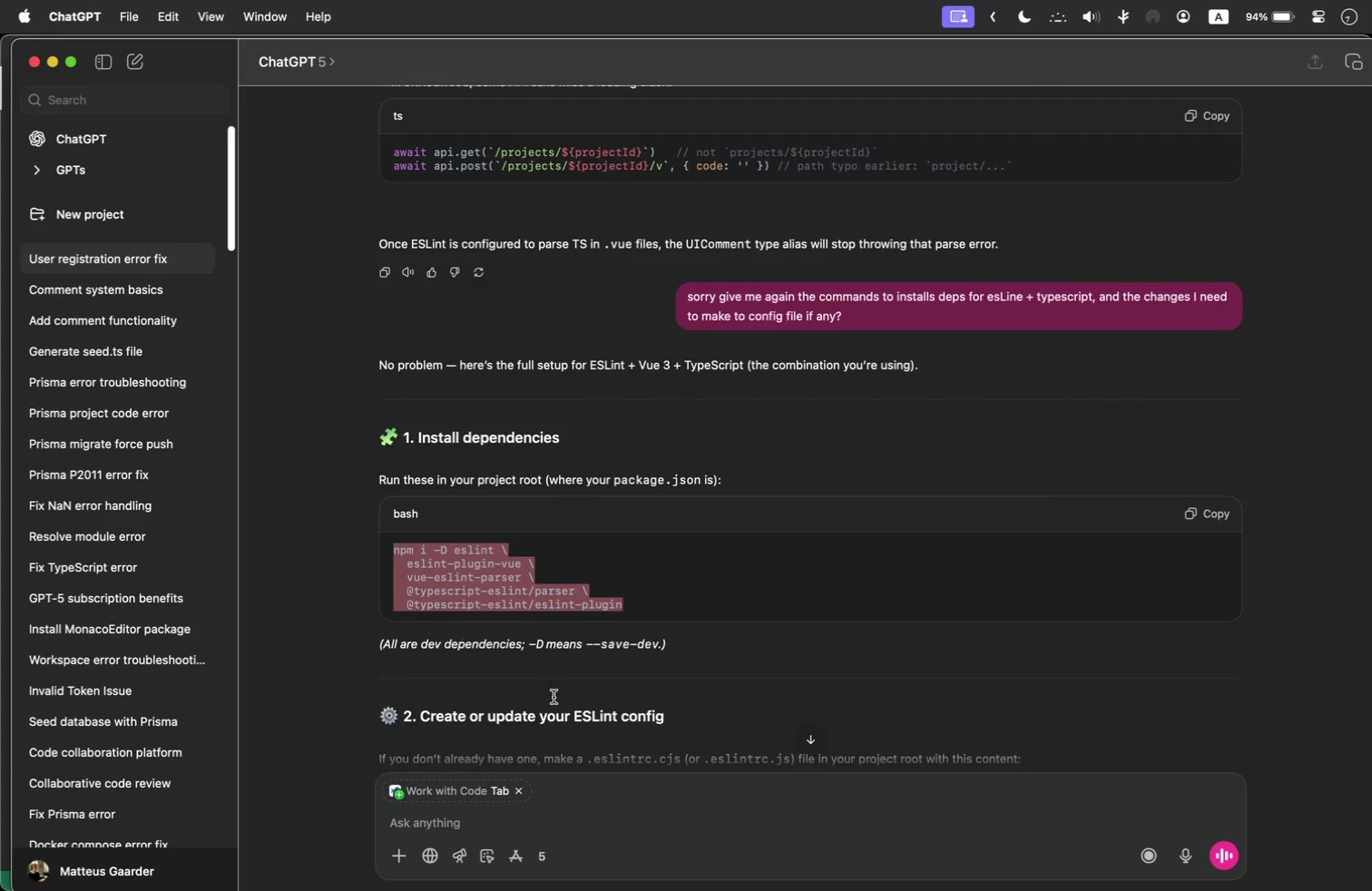 
key(Meta+Tab)
 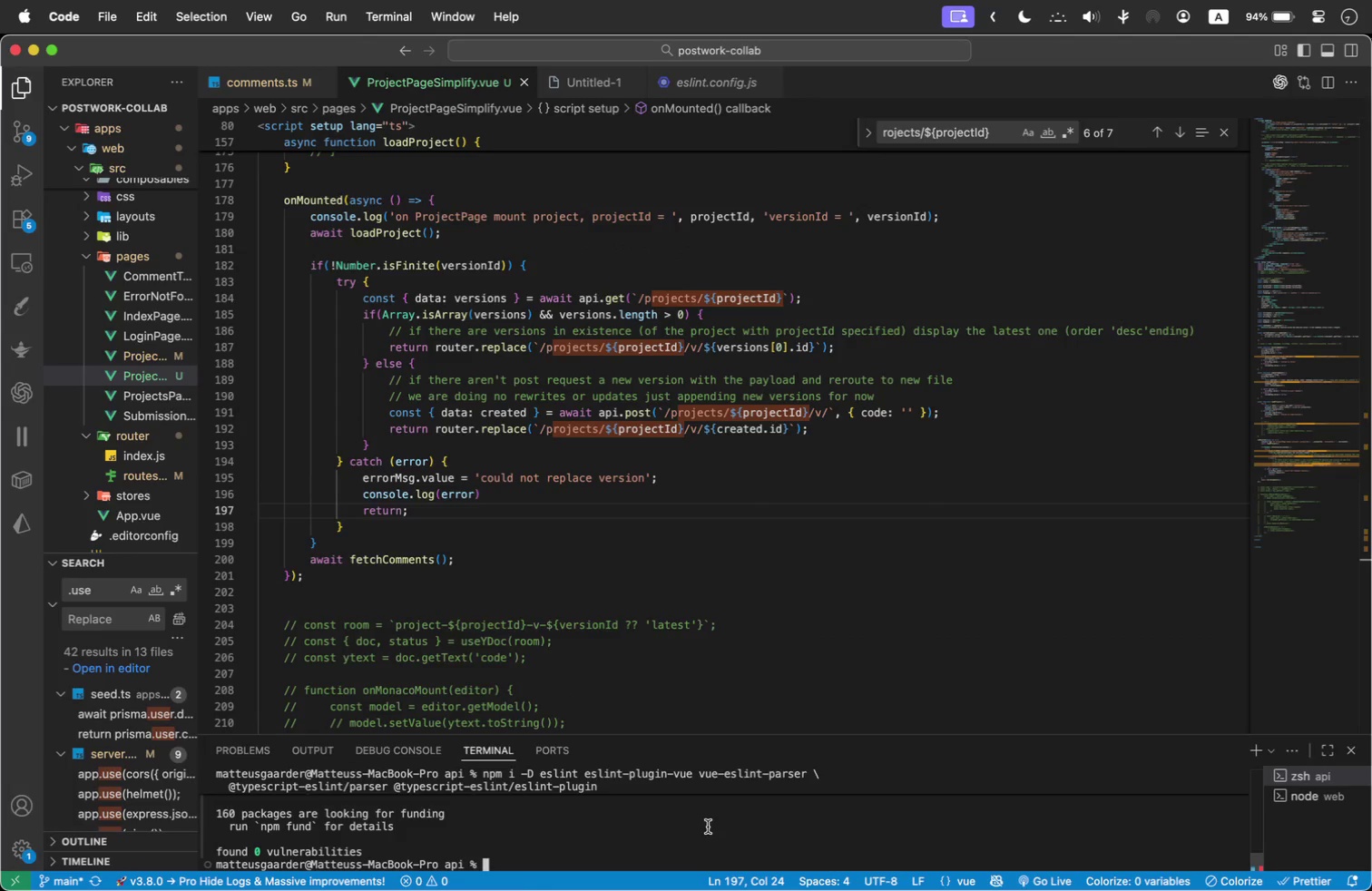 
wait(5.98)
 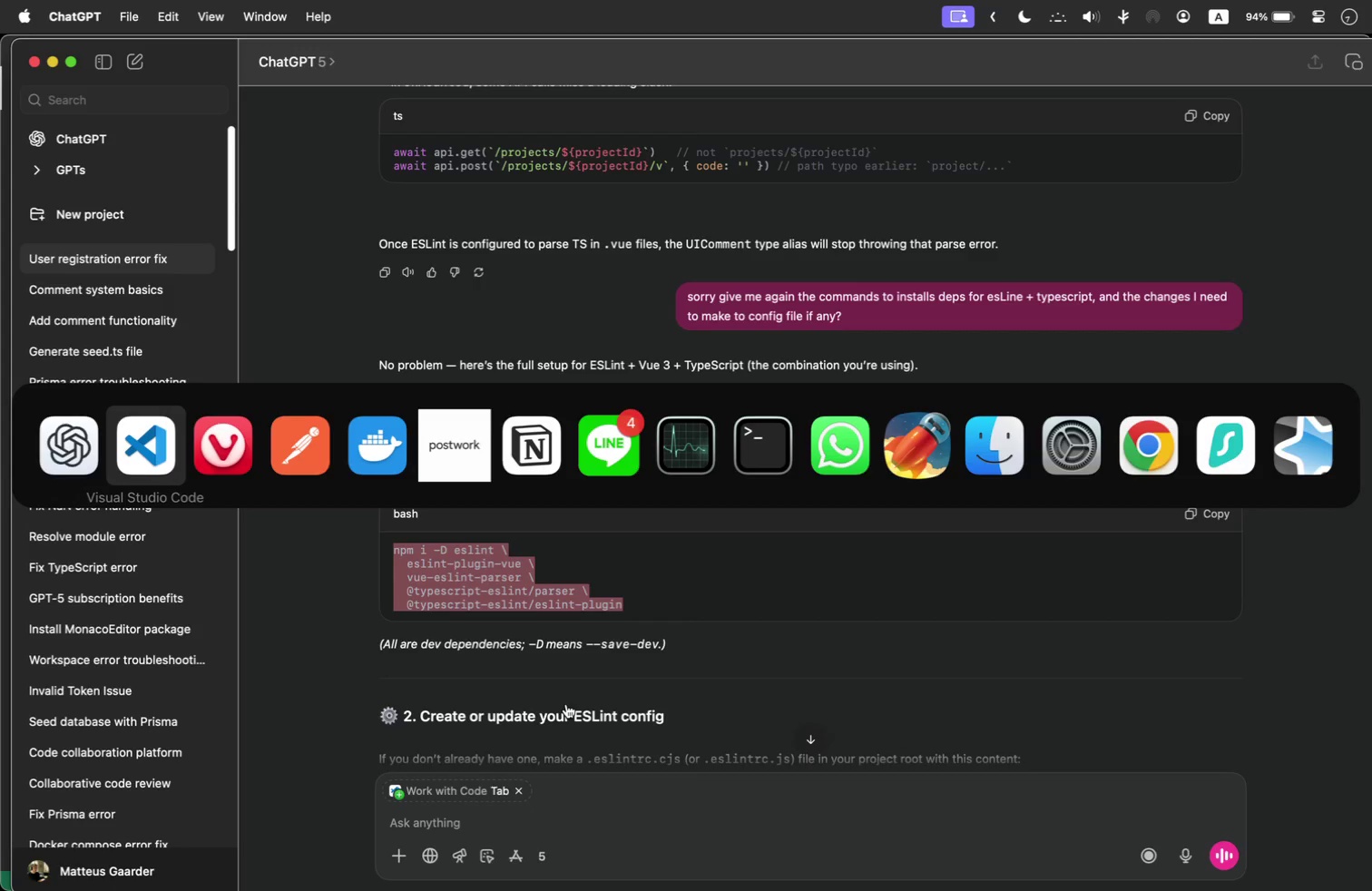 
type(cd ..)
 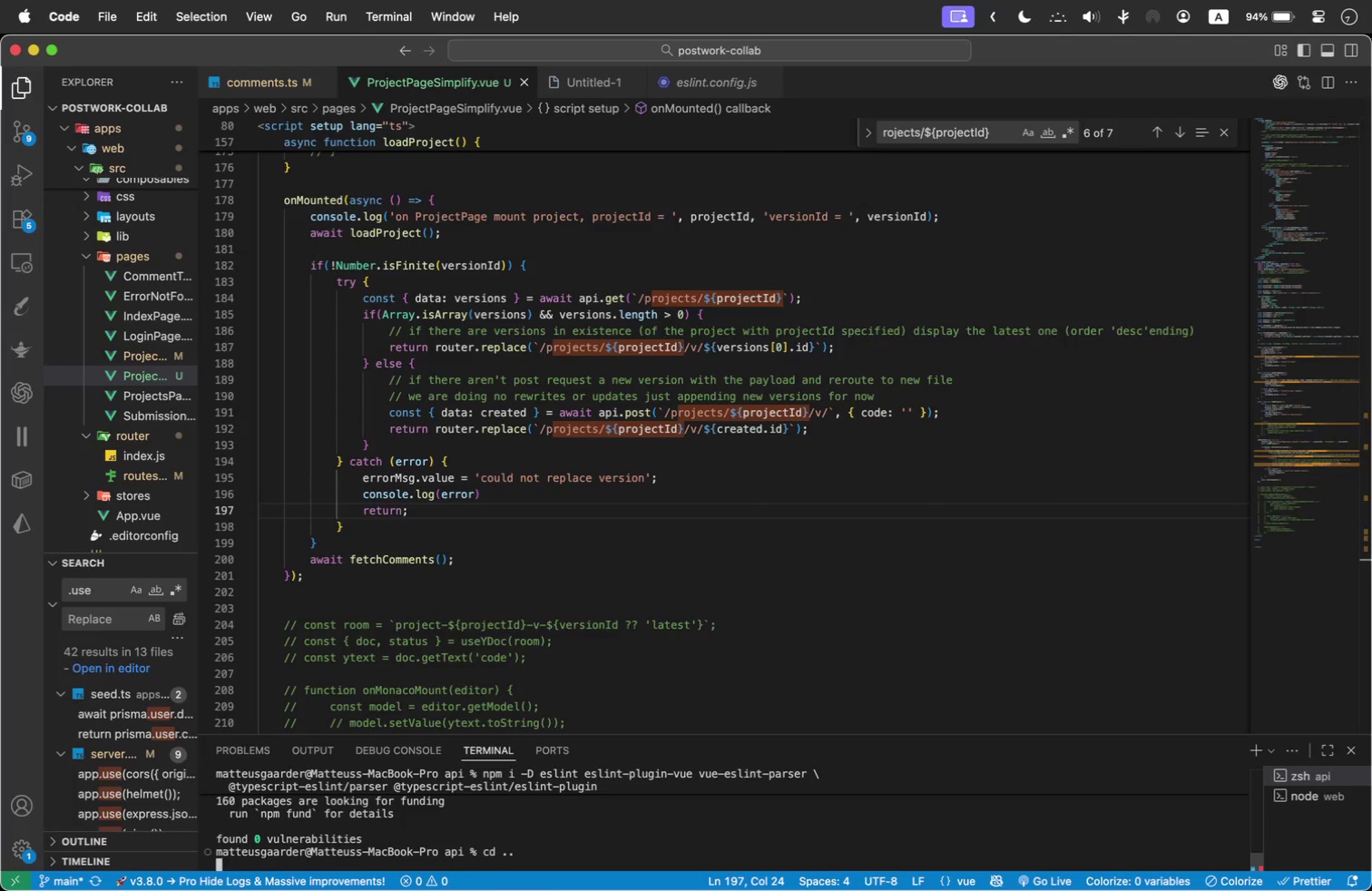 
key(Enter)
 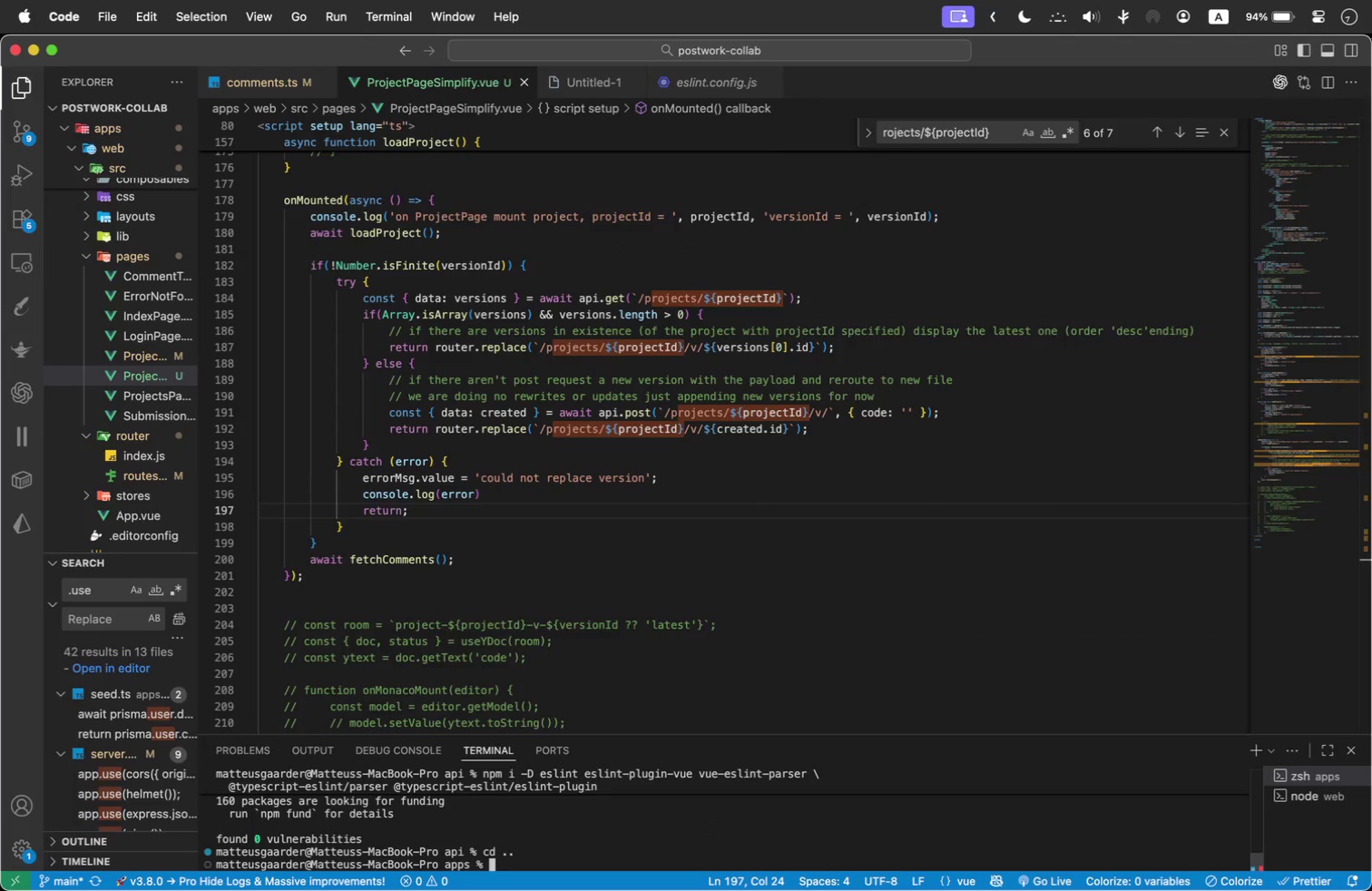 
type(cd ..)
 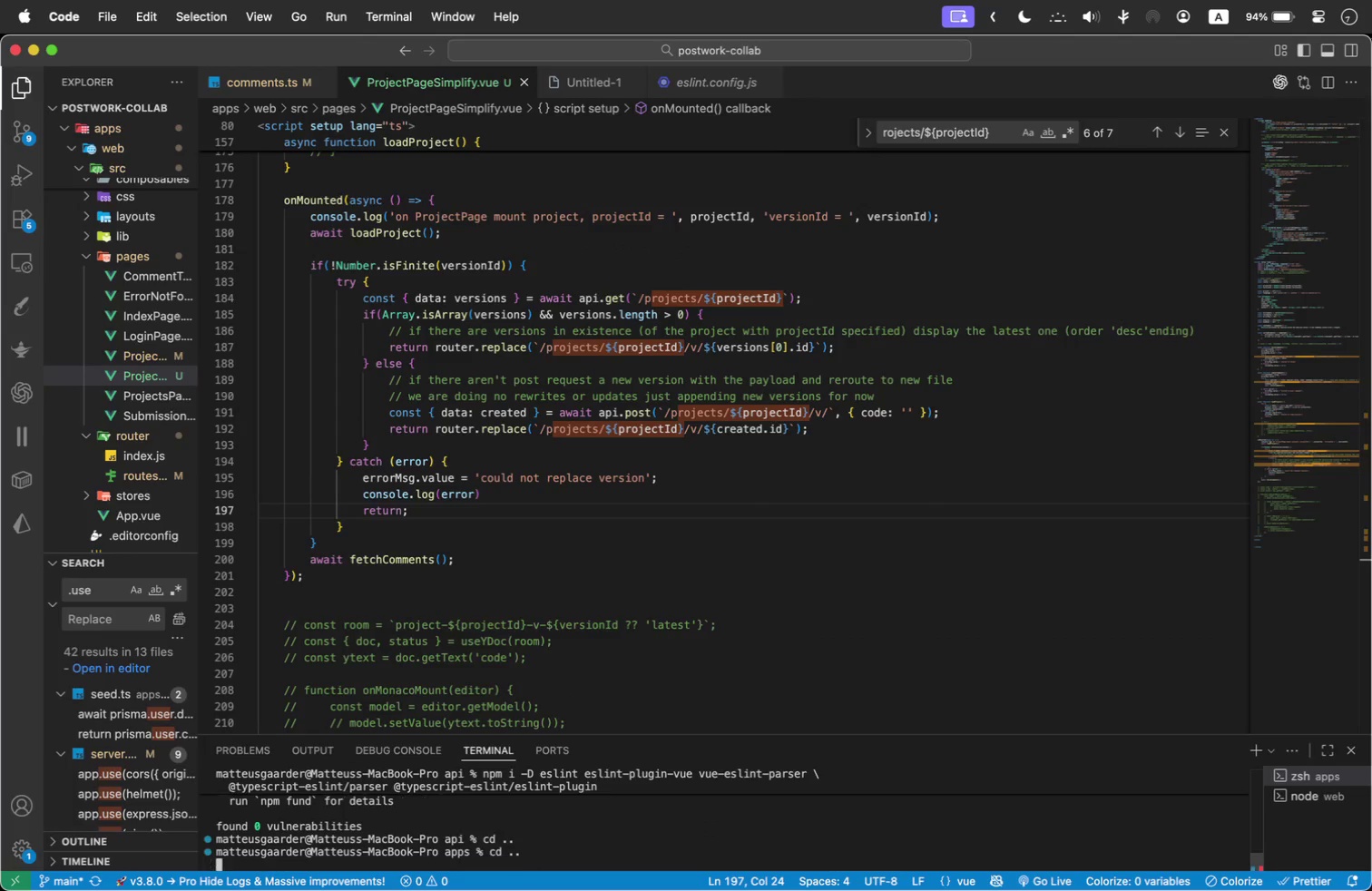 
key(Enter)
 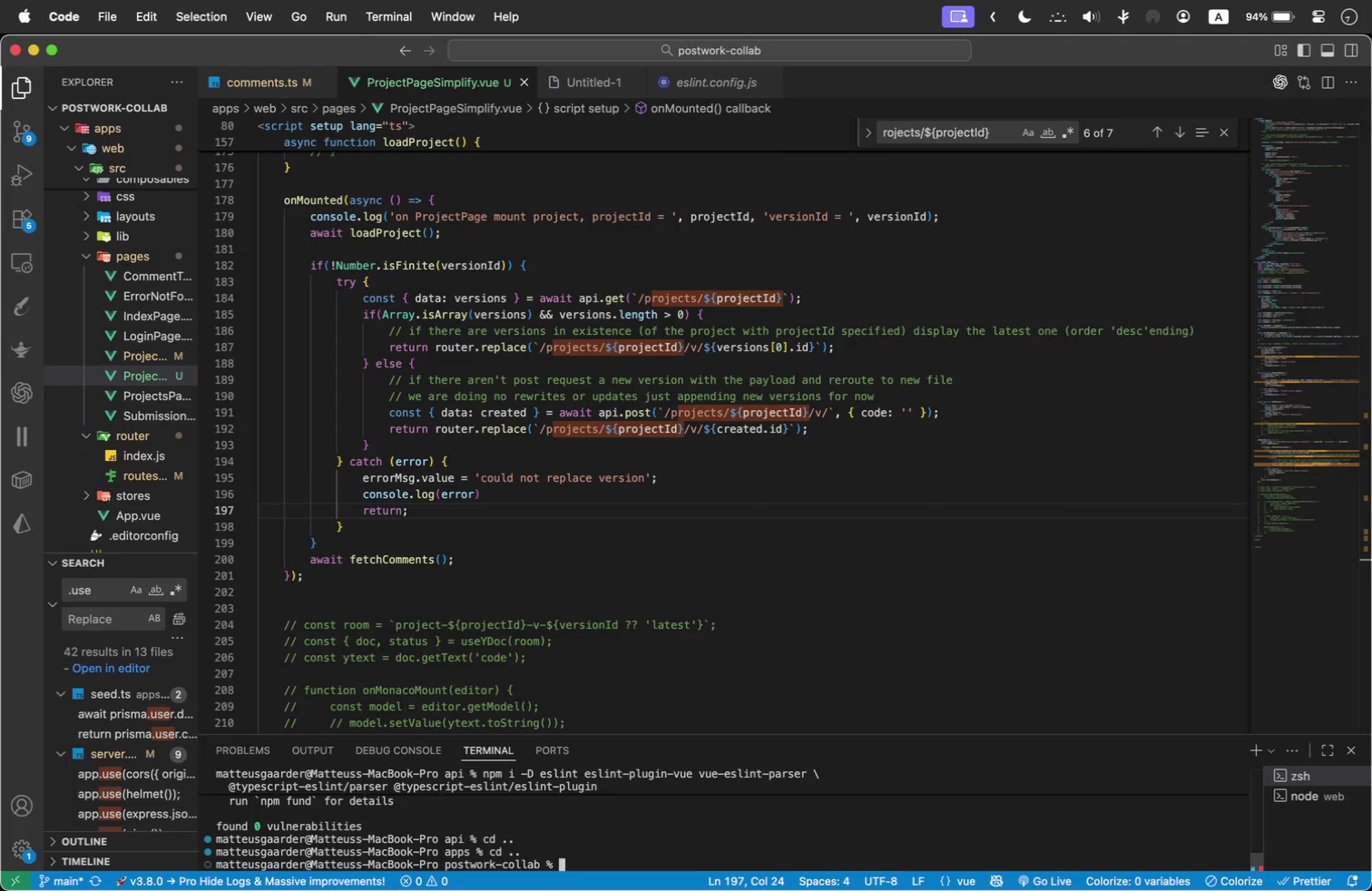 
key(Meta+V)
 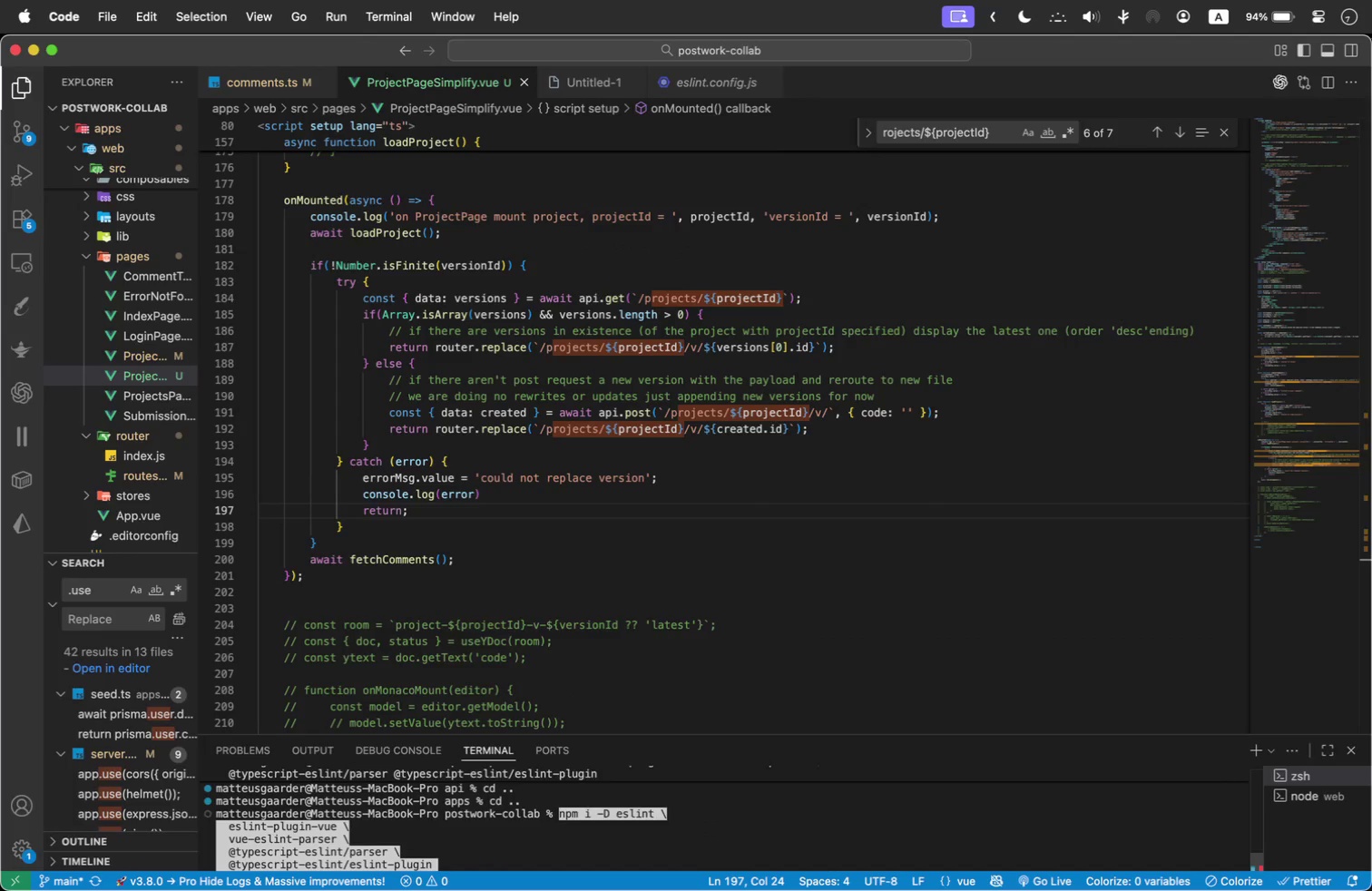 
key(Enter)
 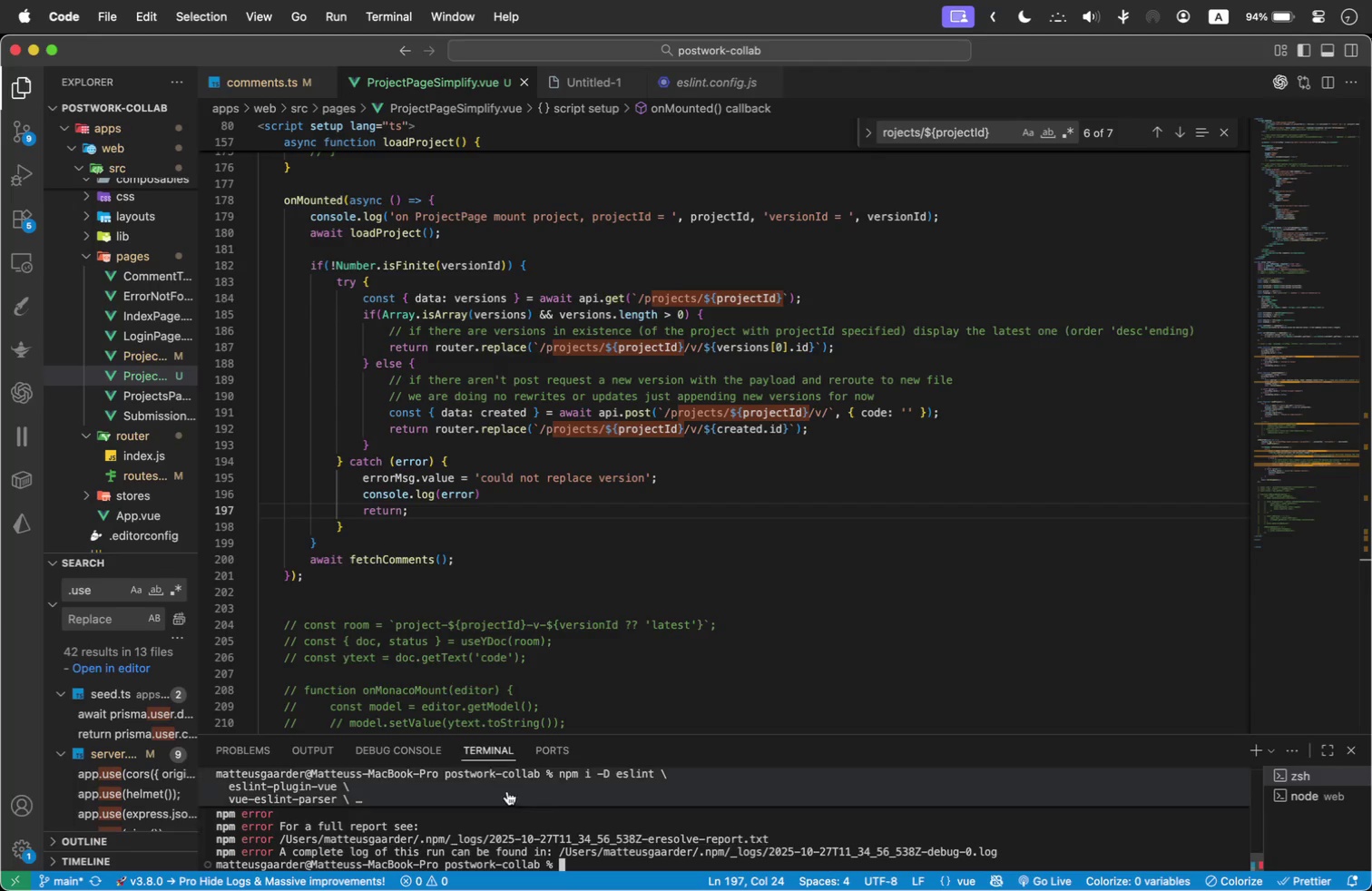 
left_click_drag(start_coordinate=[618, 735], to_coordinate=[604, 485])
 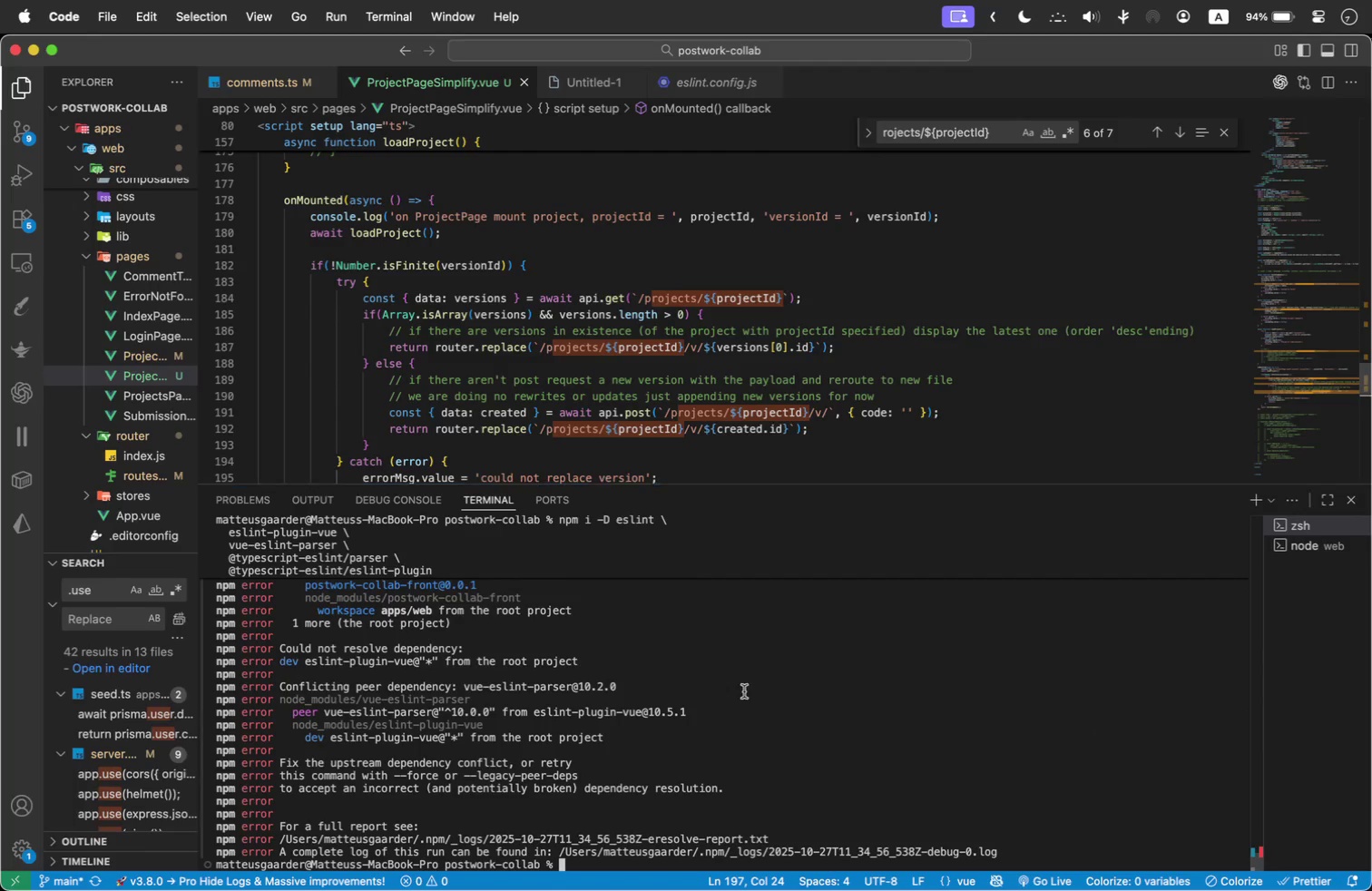 
scroll: coordinate [744, 693], scroll_direction: up, amount: 1.0
 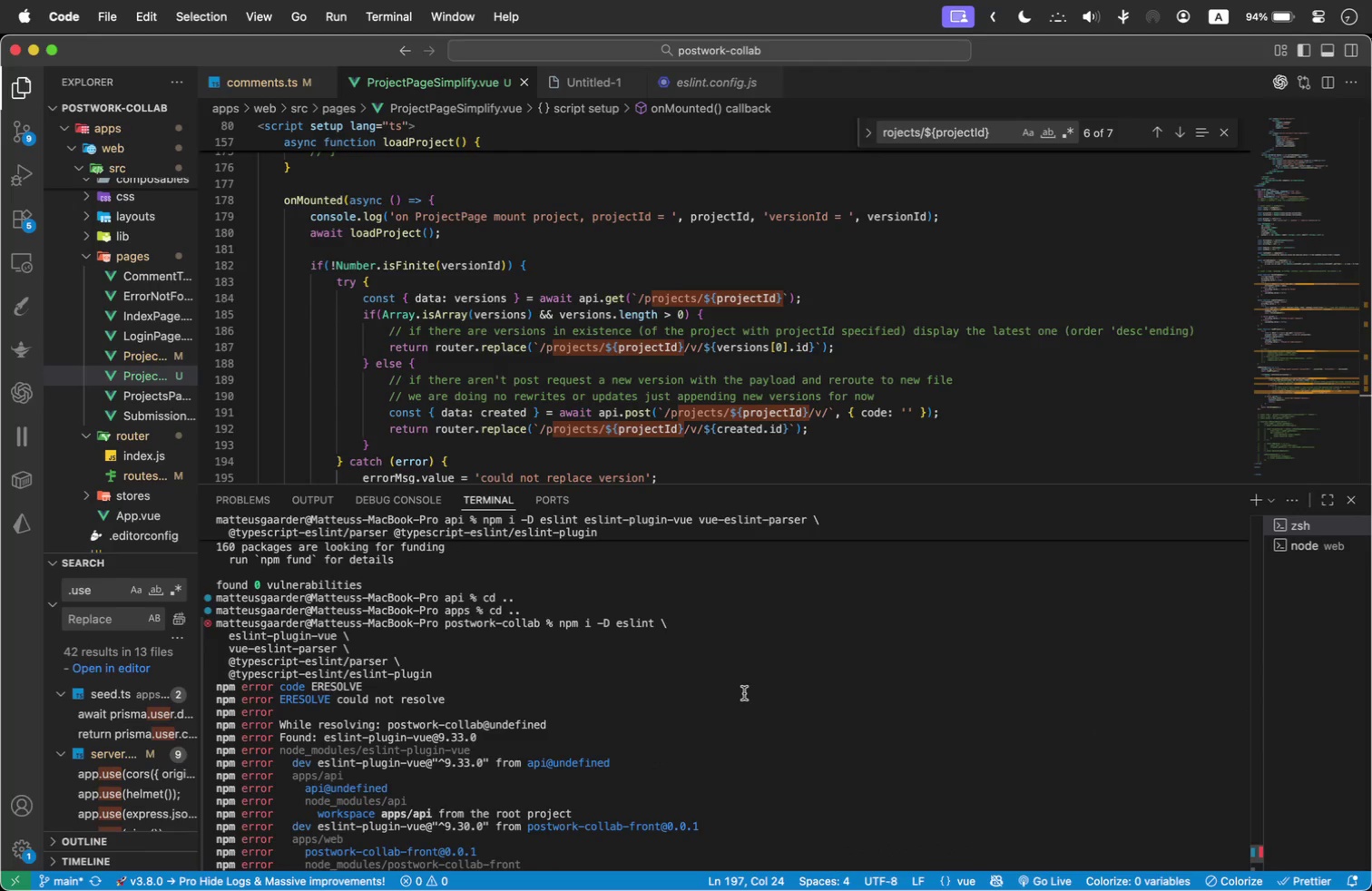 
scroll: coordinate [744, 693], scroll_direction: down, amount: 1.0
 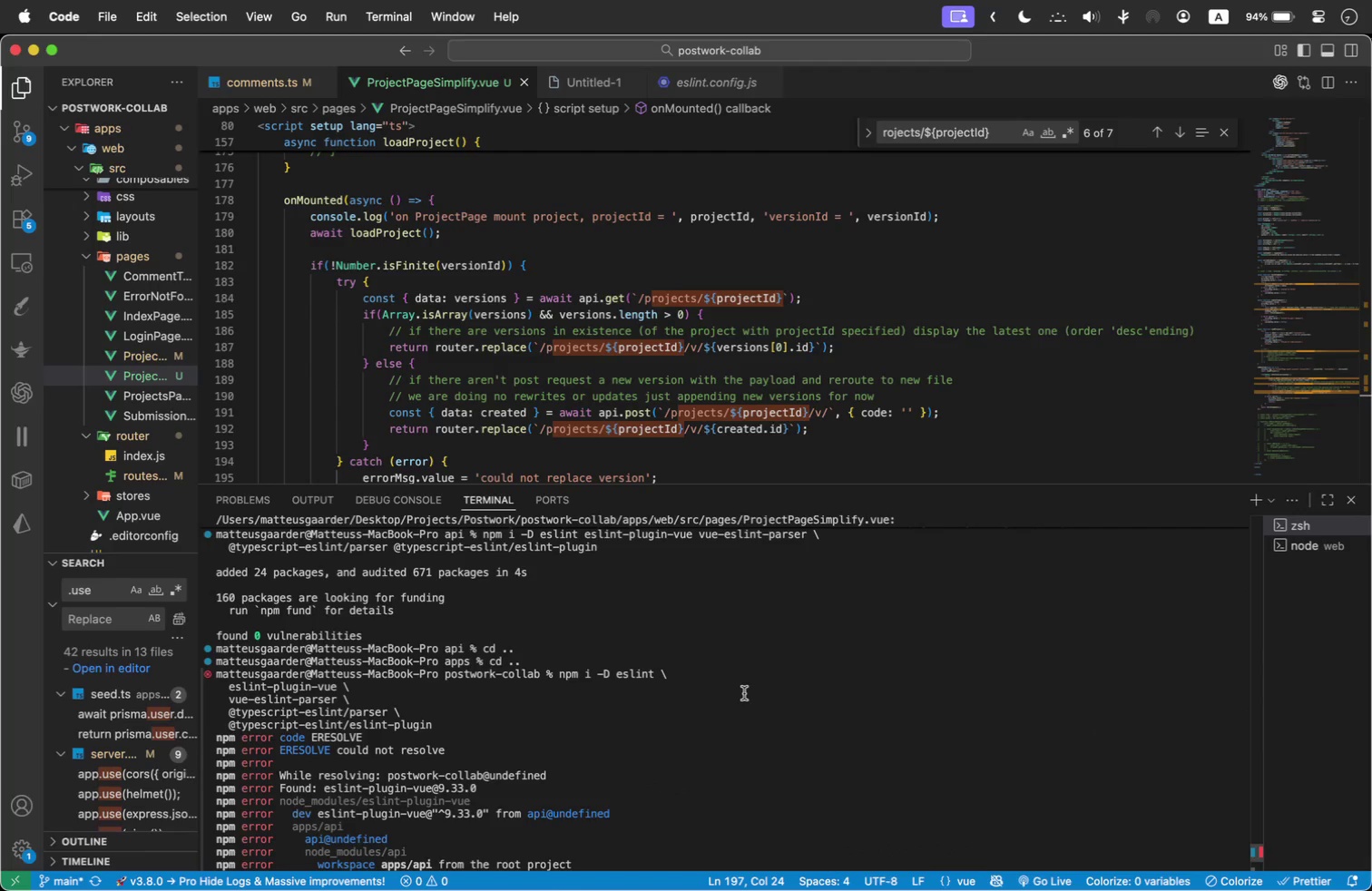 
wait(6.21)
 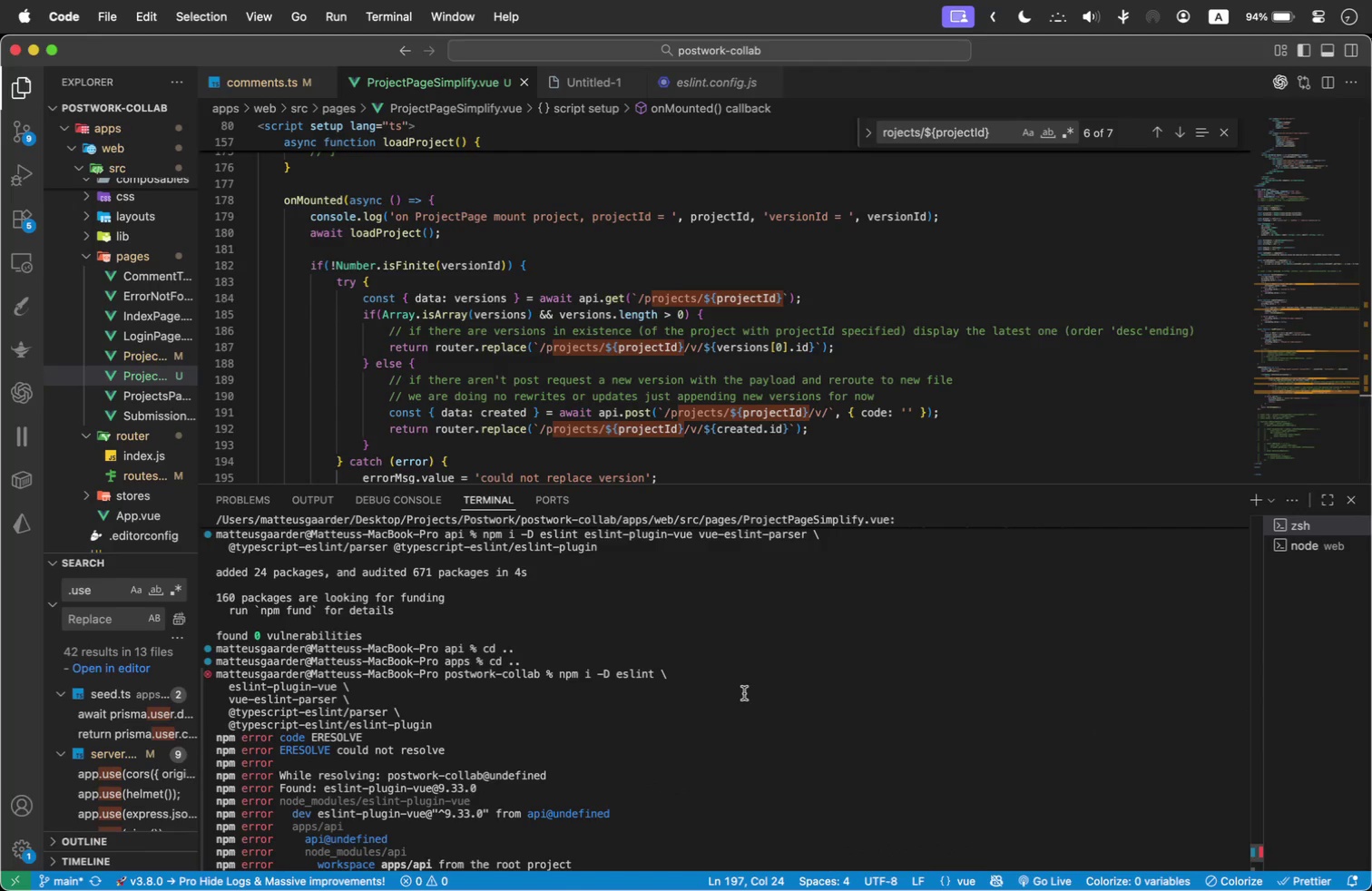 
scroll: coordinate [720, 690], scroll_direction: none, amount: 0.0
 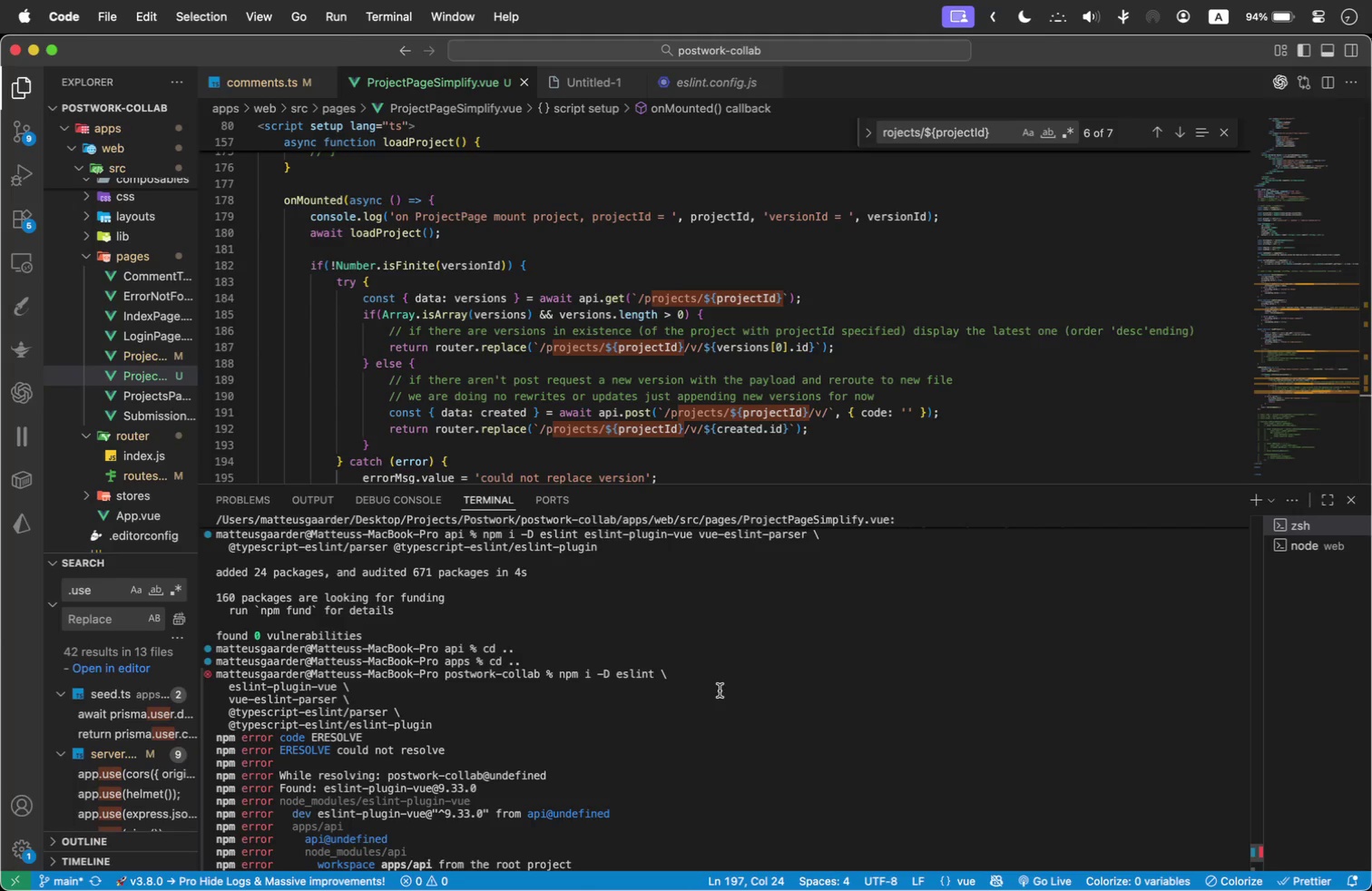 
scroll: coordinate [720, 690], scroll_direction: down, amount: 1.0
 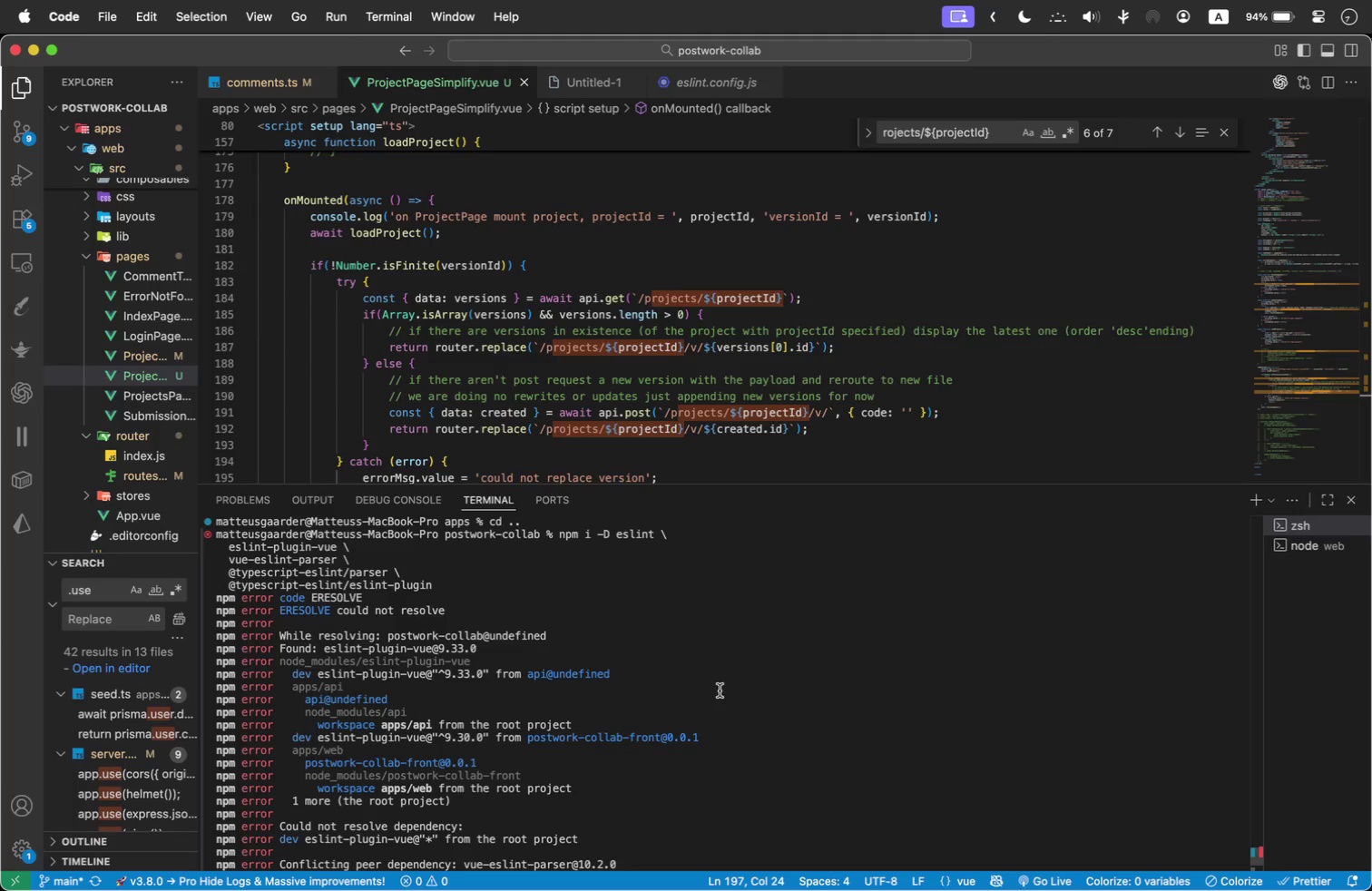 
wait(16.35)
 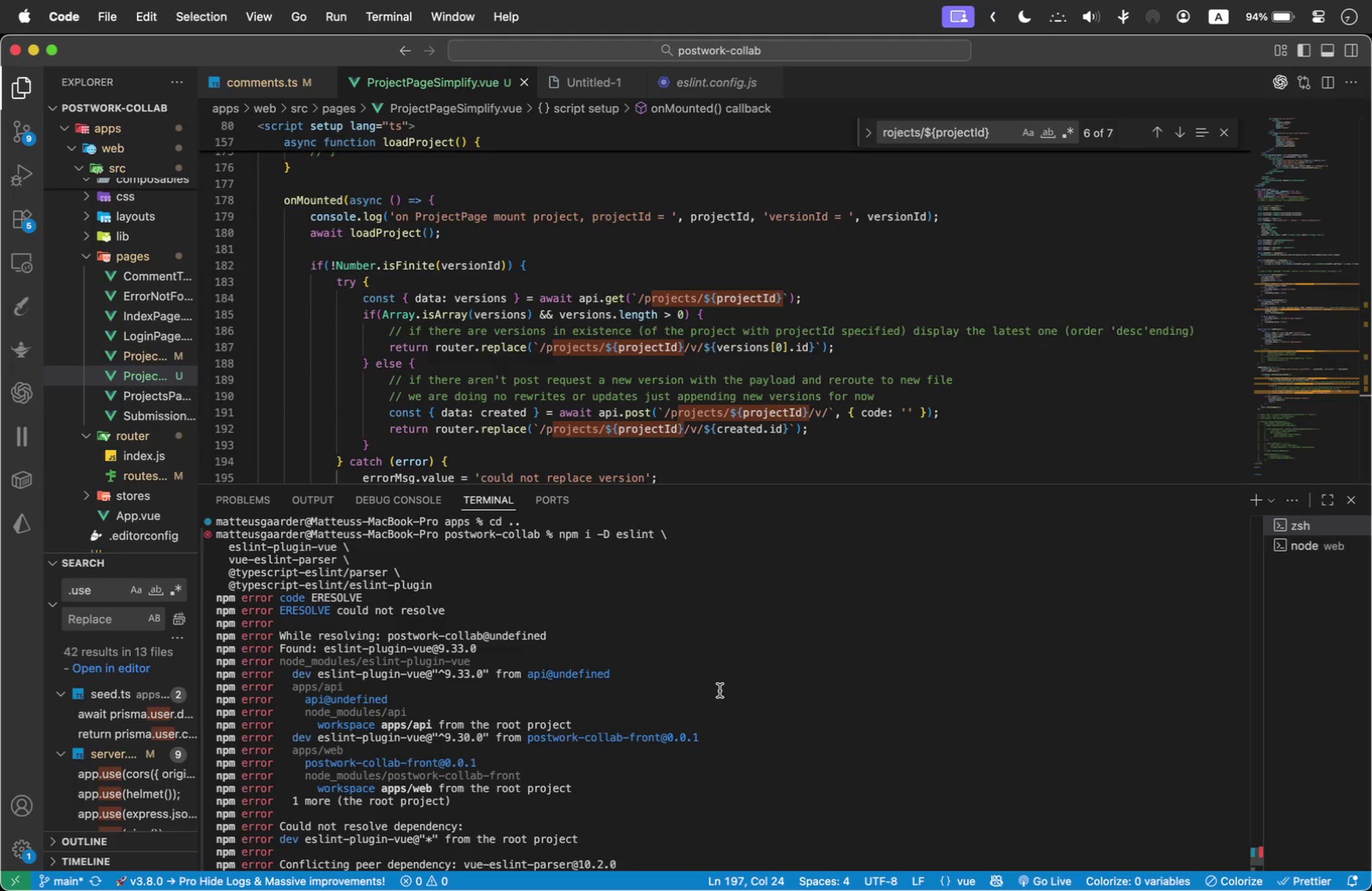 
scroll: coordinate [920, 710], scroll_direction: down, amount: 14.0
 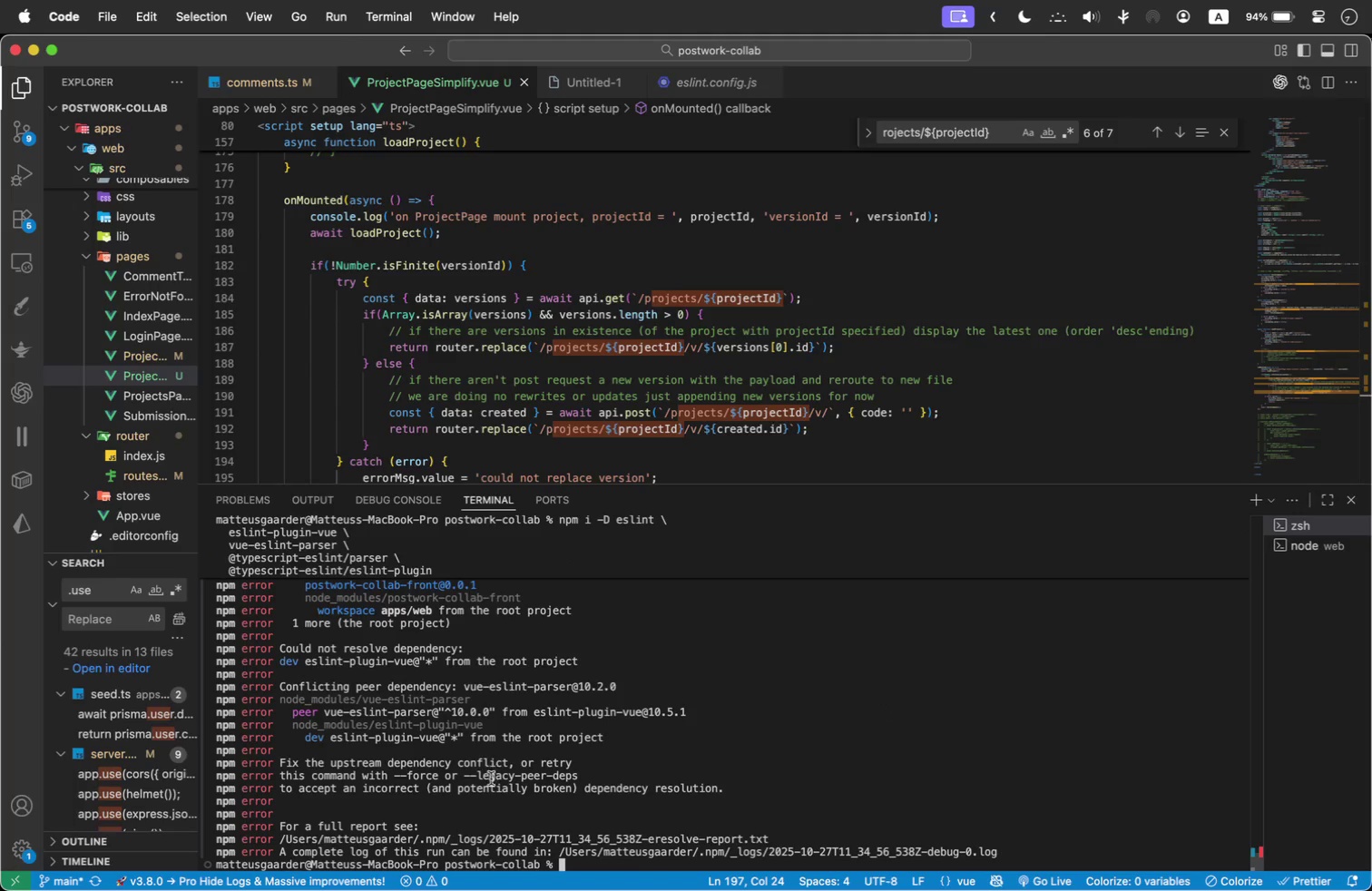 
wait(7.7)
 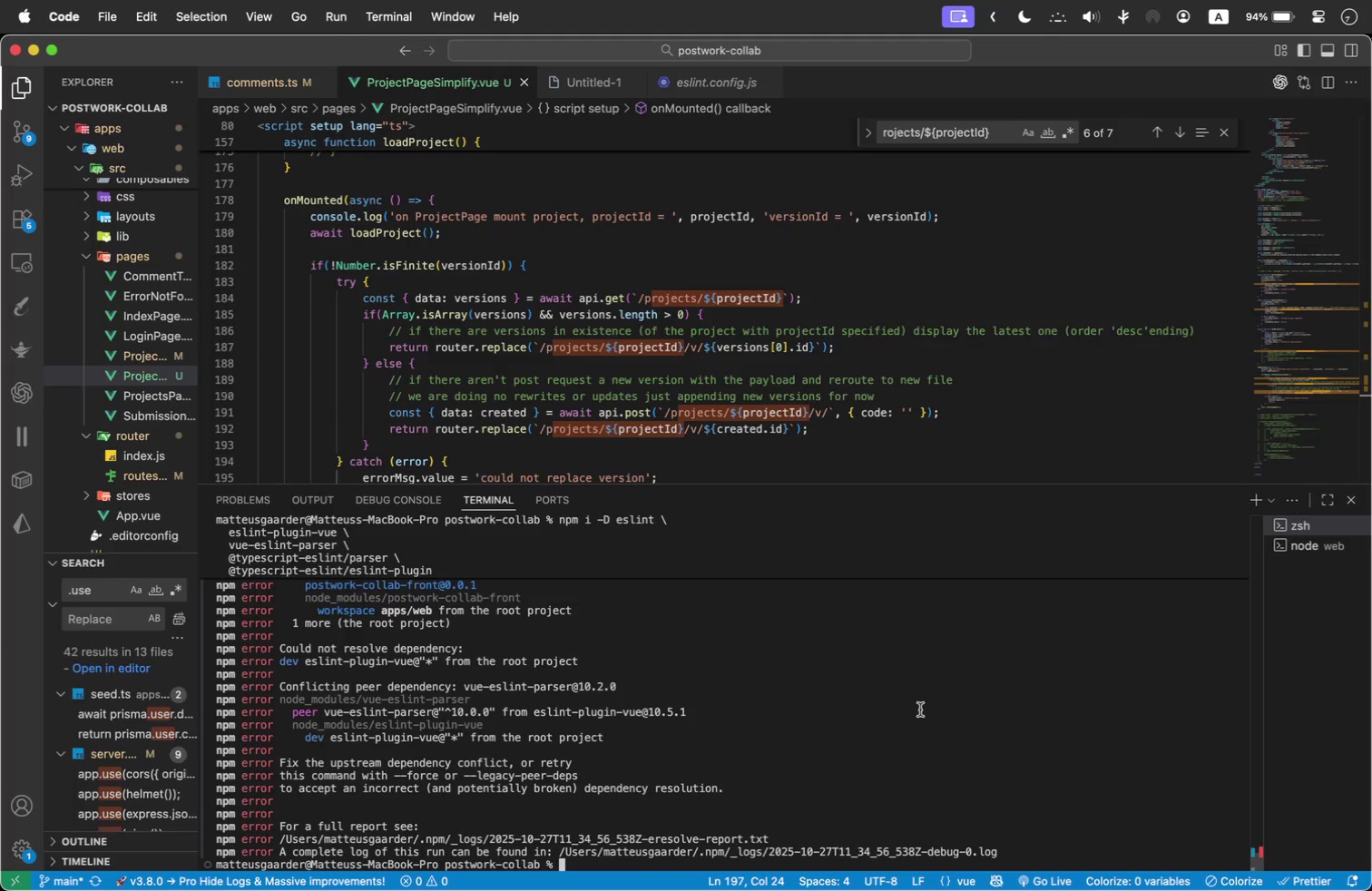 
left_click_drag(start_coordinate=[1034, 851], to_coordinate=[186, 618])
 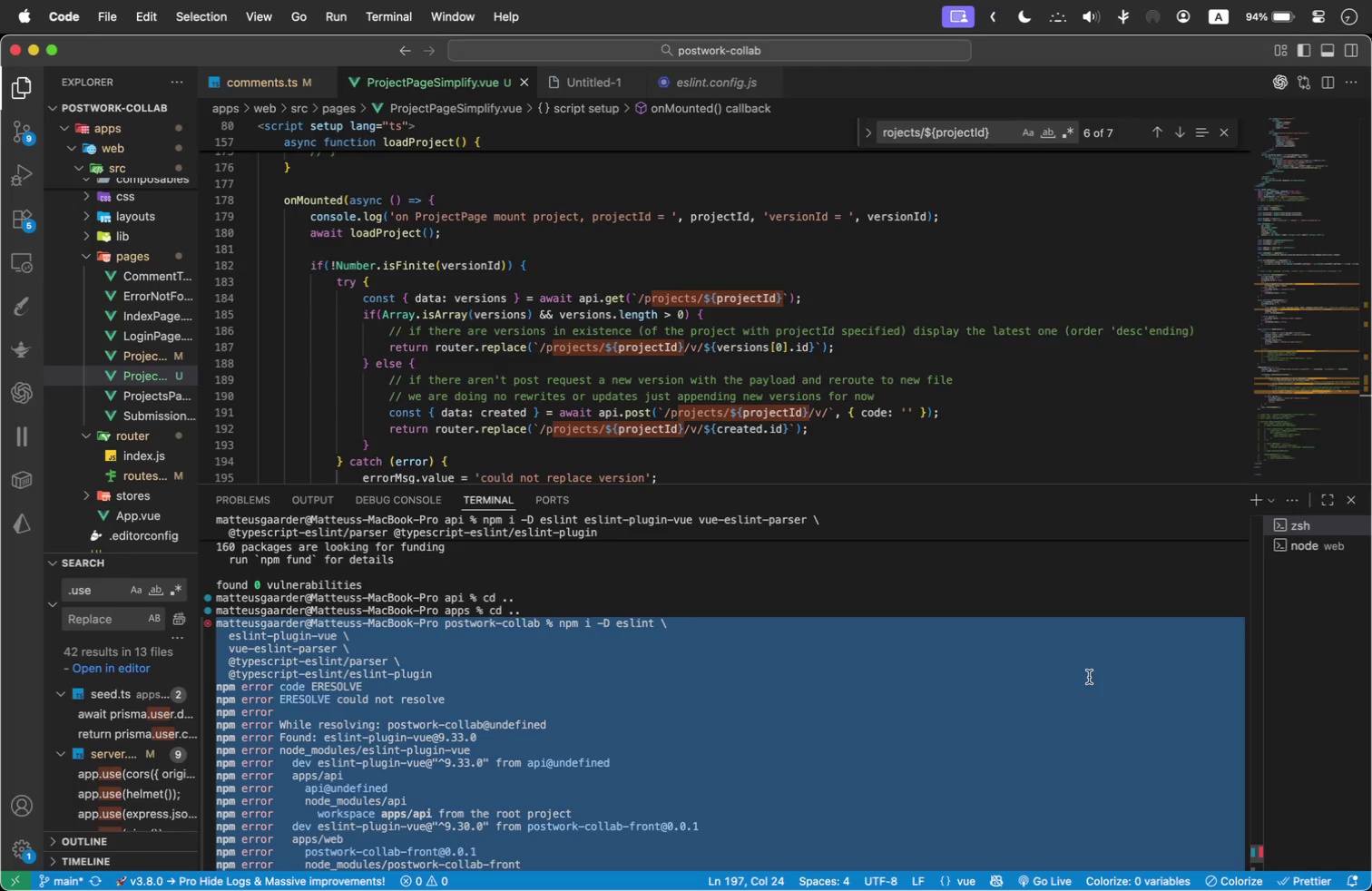 
scroll: coordinate [505, 781], scroll_direction: up, amount: 2.0
 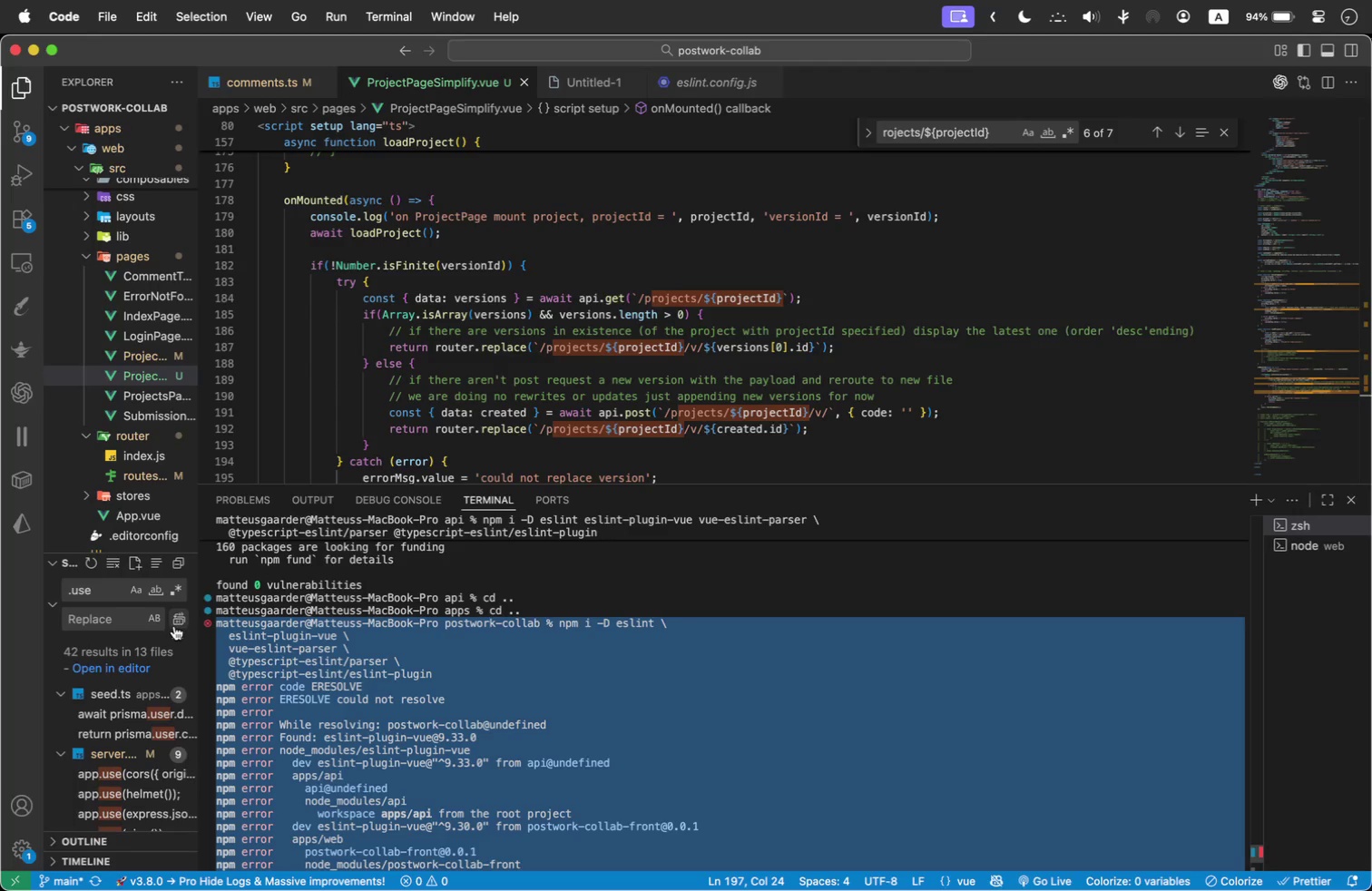 
key(Meta+C)
 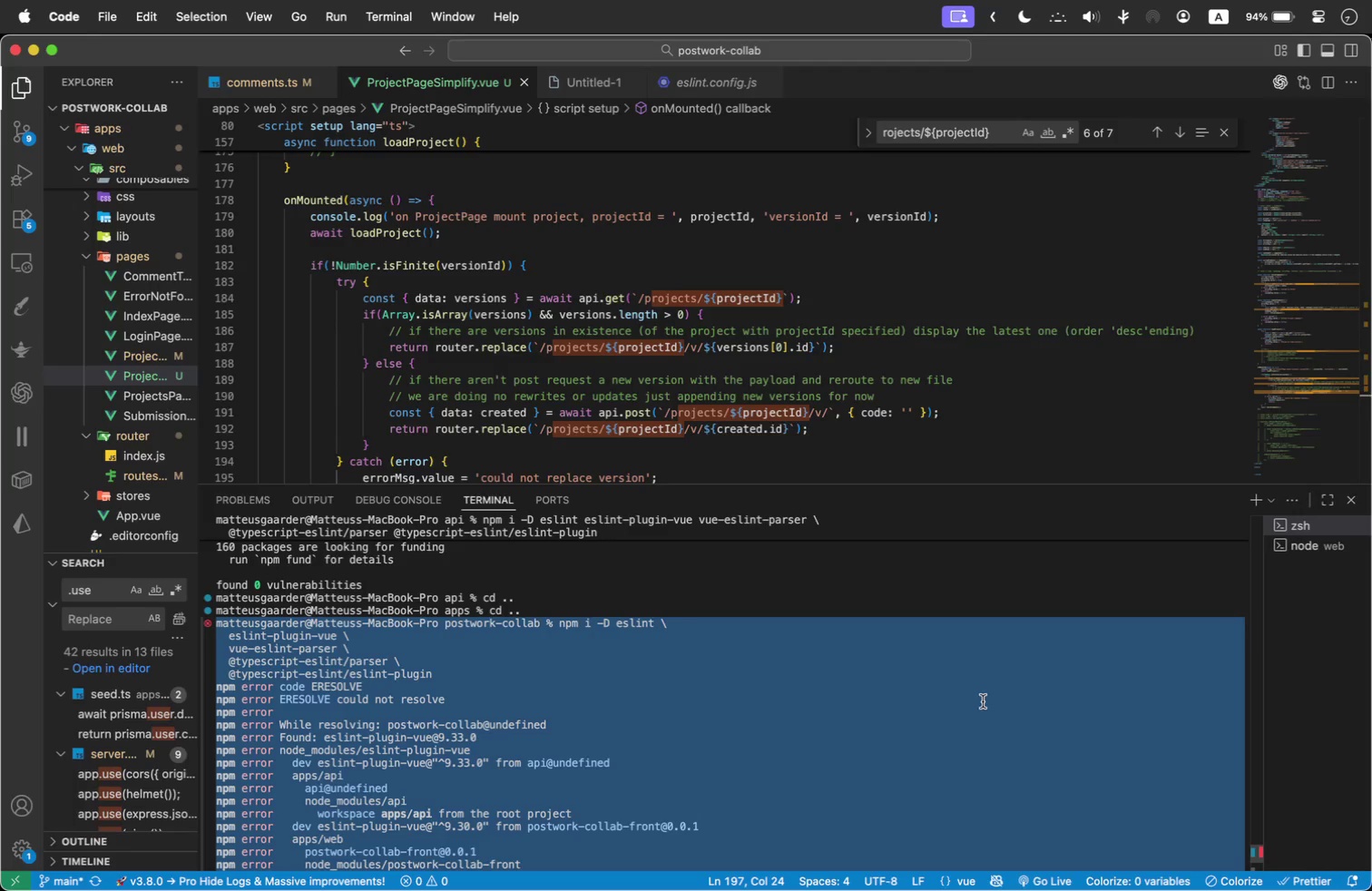 
key(Meta+Tab)
 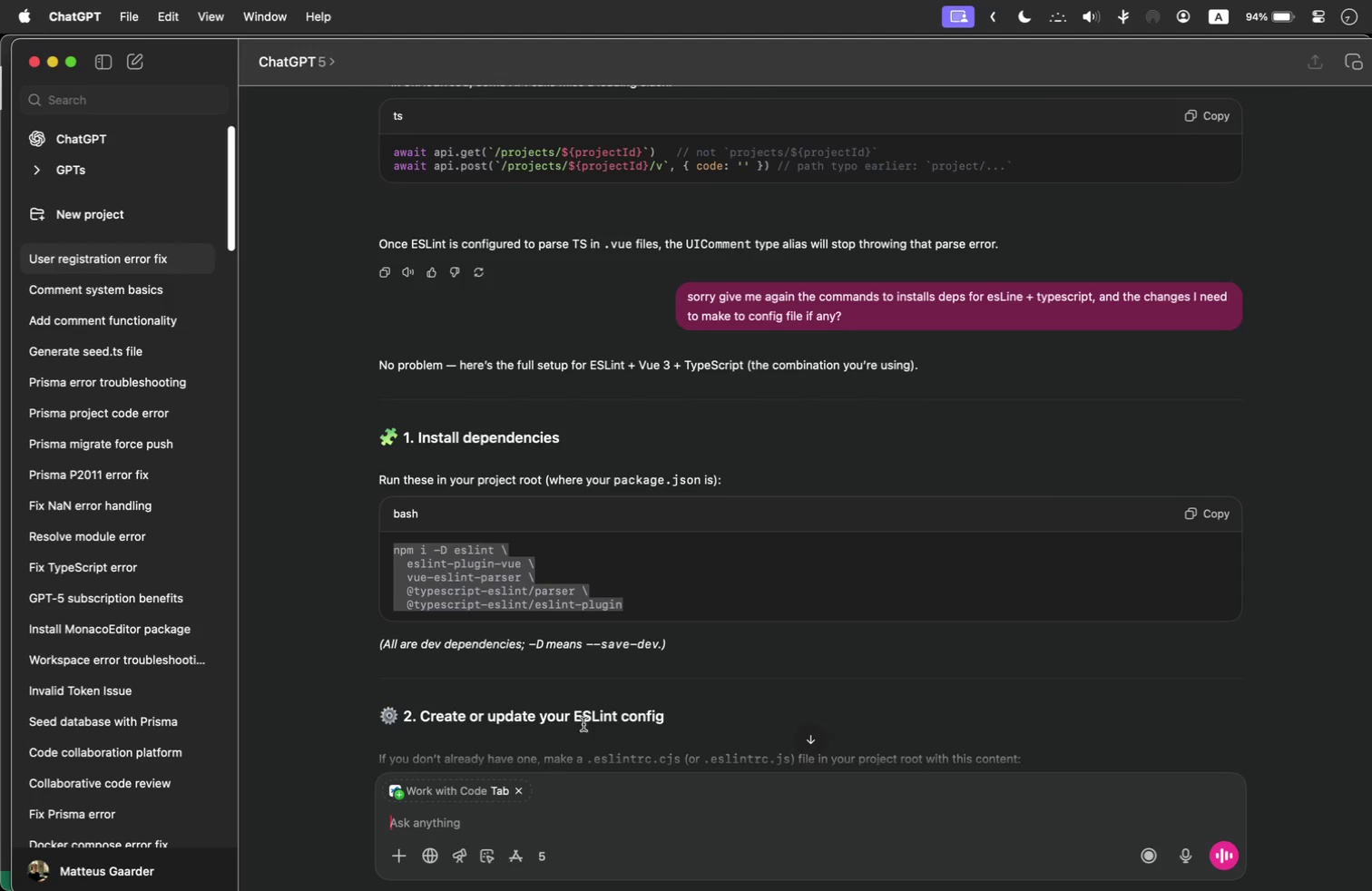 
type(accidentla)
key(Backspace)
key(Backspace)
type(ally installed them on my backend (which is wherer )
key(Backspace)
key(Backspace)
type( the eor)
key(Backspace)
key(Backspace)
 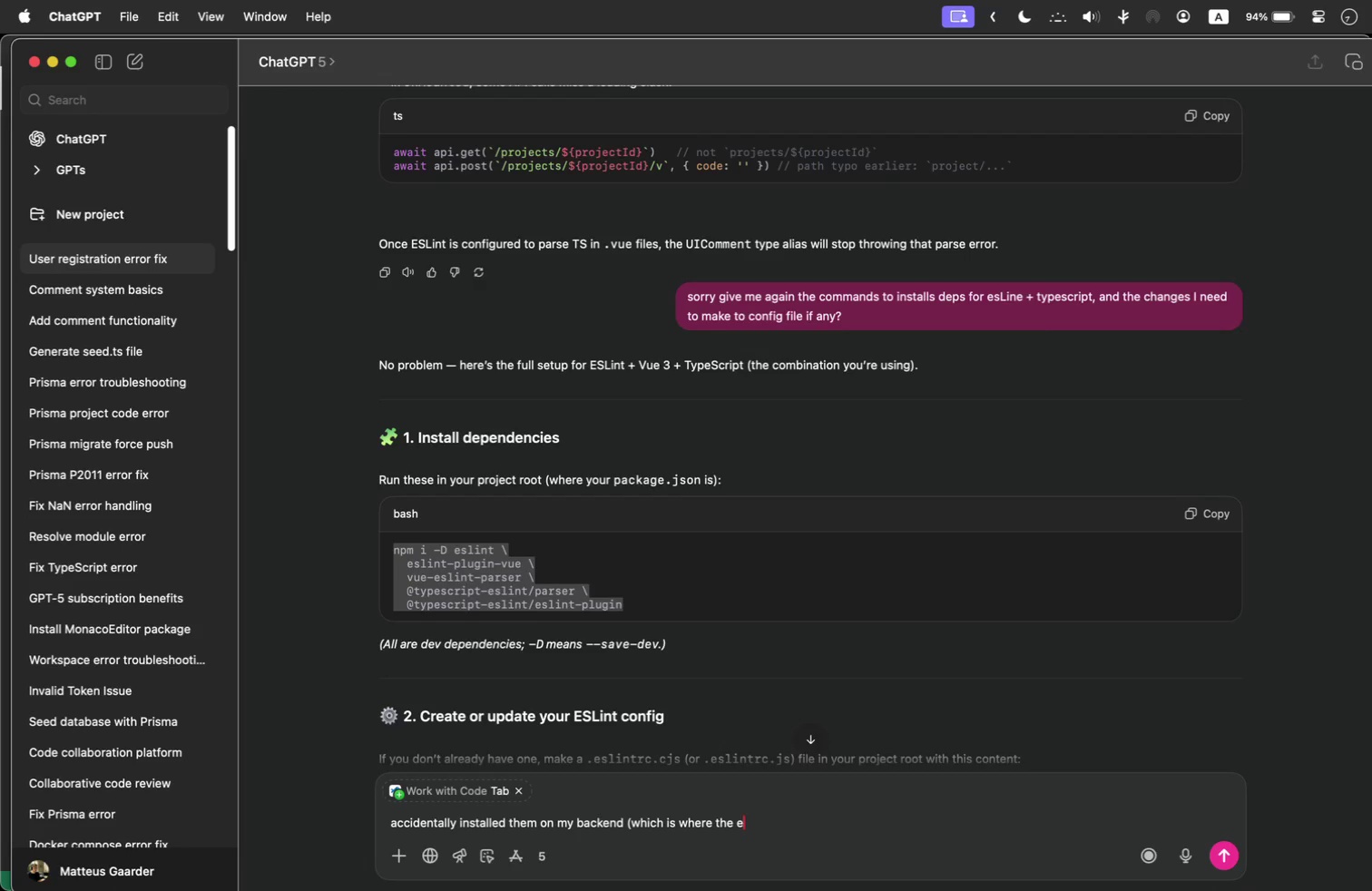 
hold_key(key=Backspace, duration=0.52)
 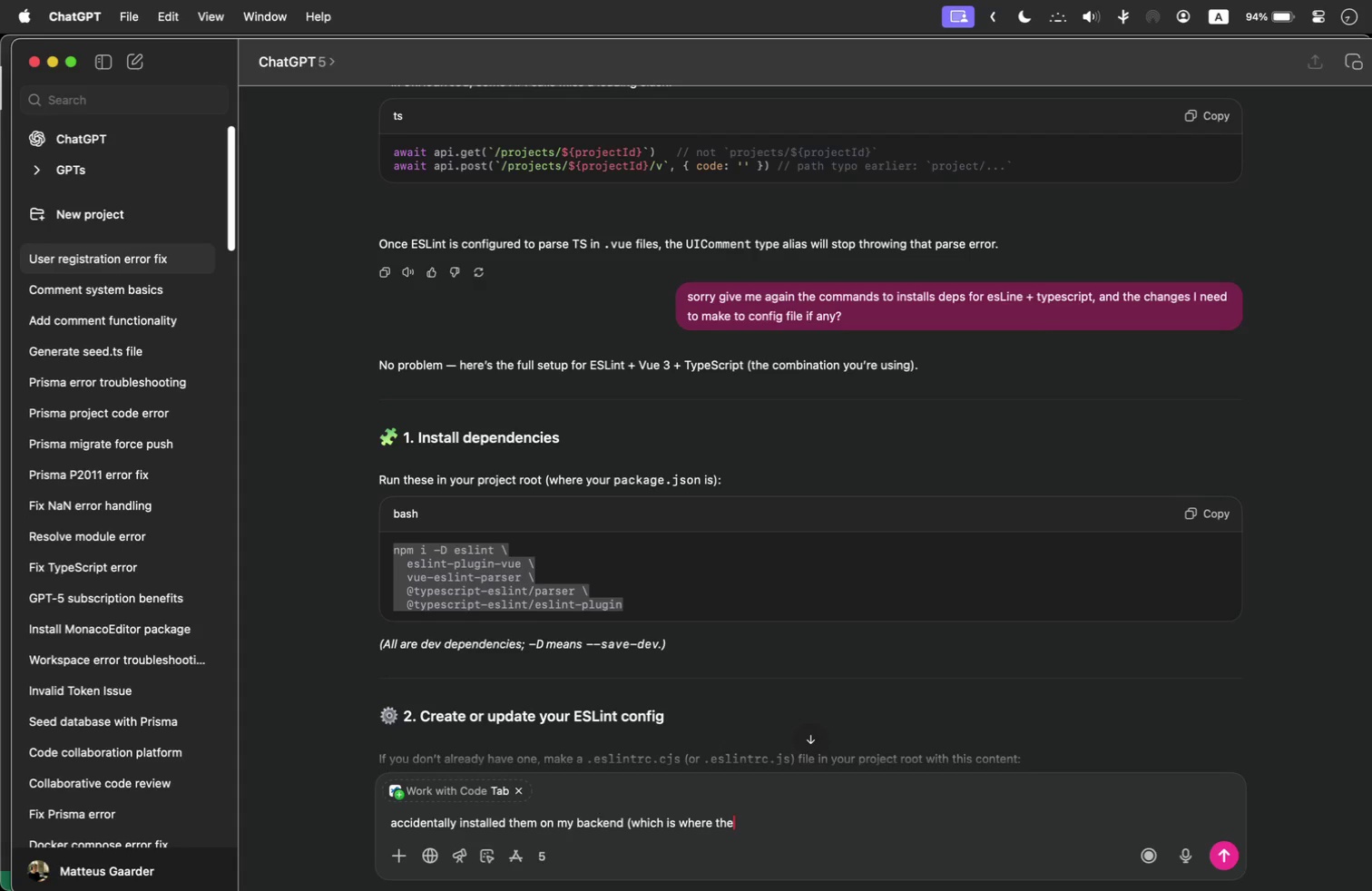 
key(Meta+CommandLeft)
 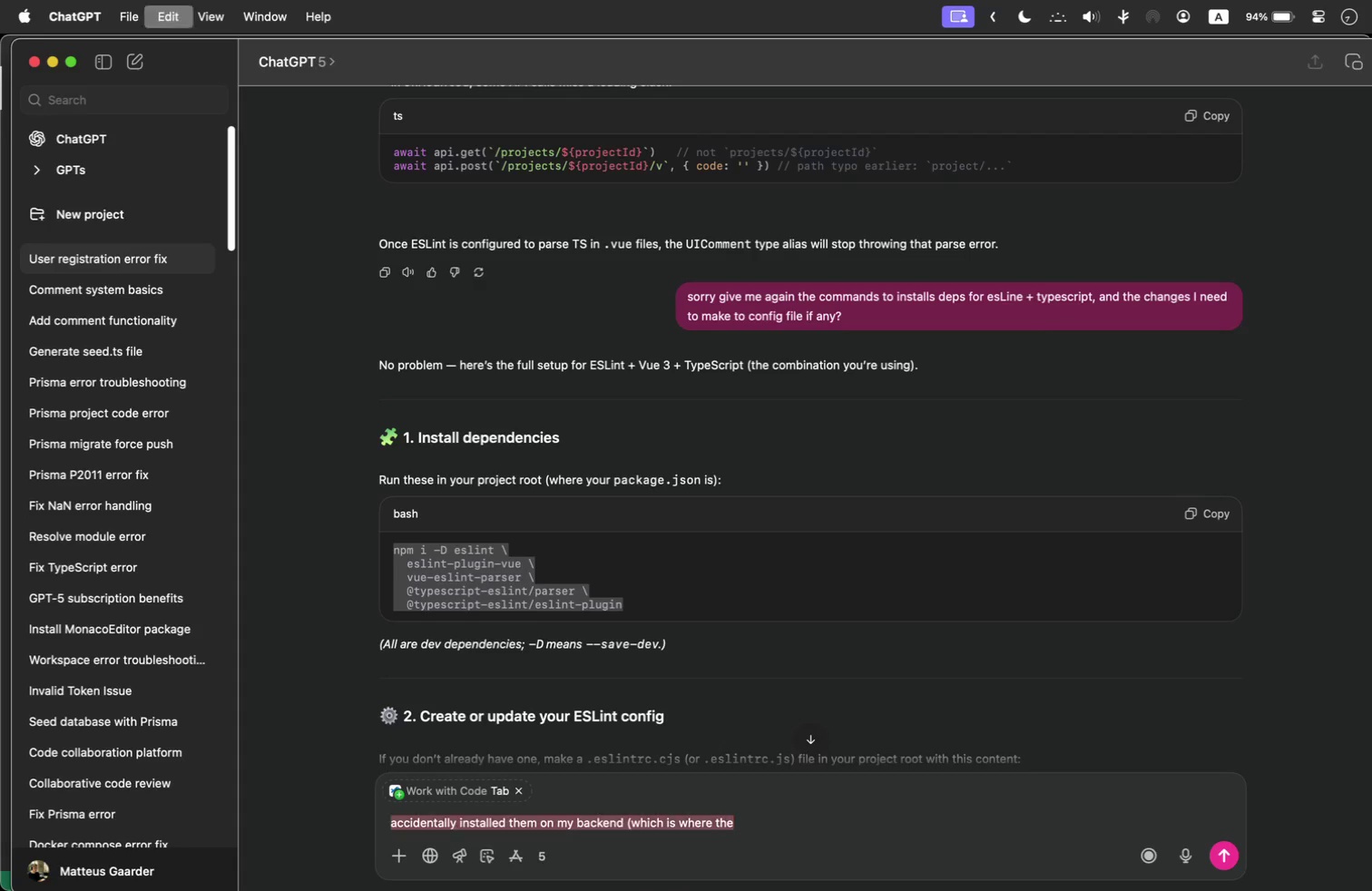 
key(Meta+A)
 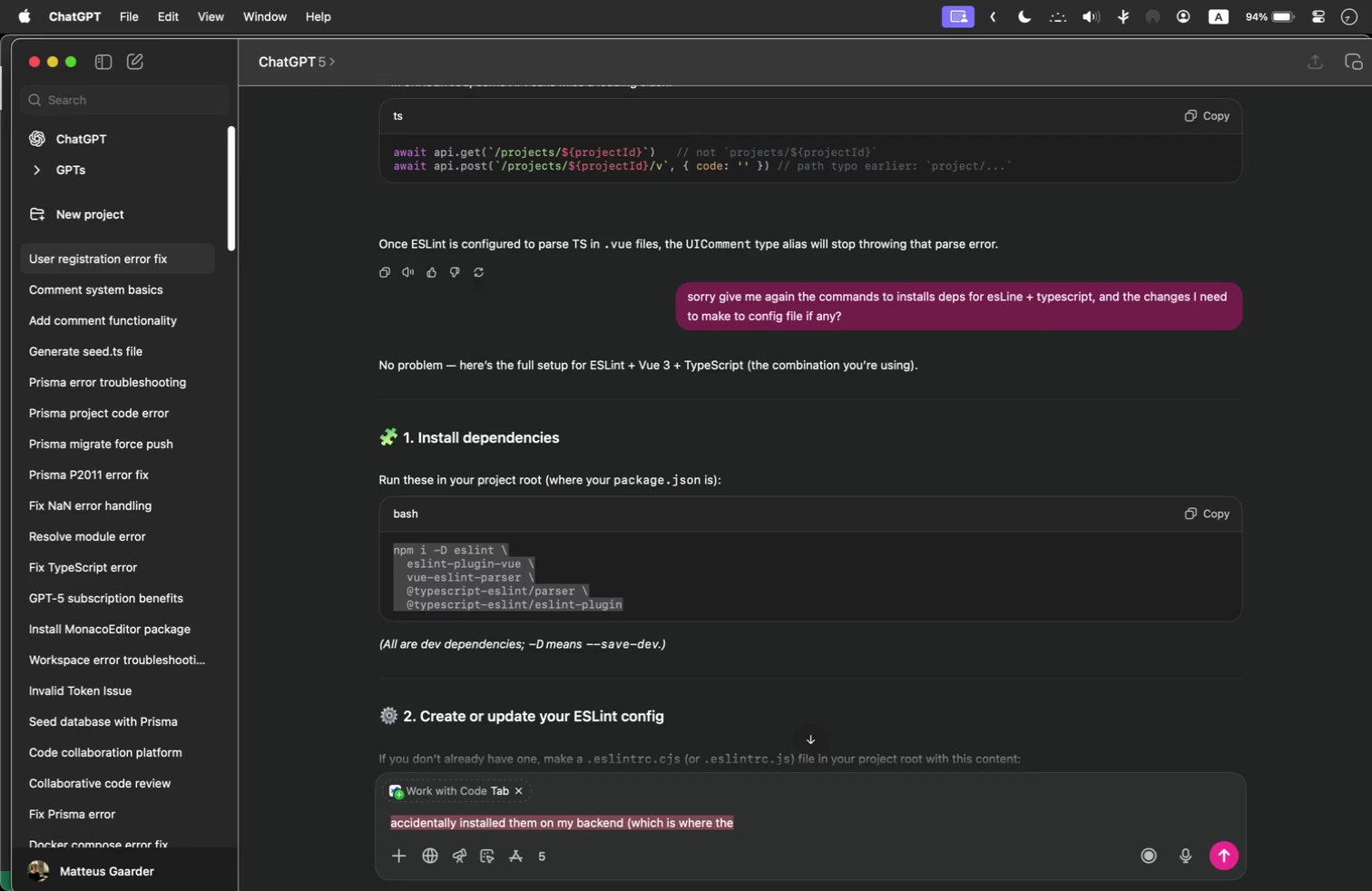 
key(Backspace)
type(how to uns)
key(Backspace)
type(install and install again? (I do this in the root, correct? Not the frontend where the error is coming from))
 